 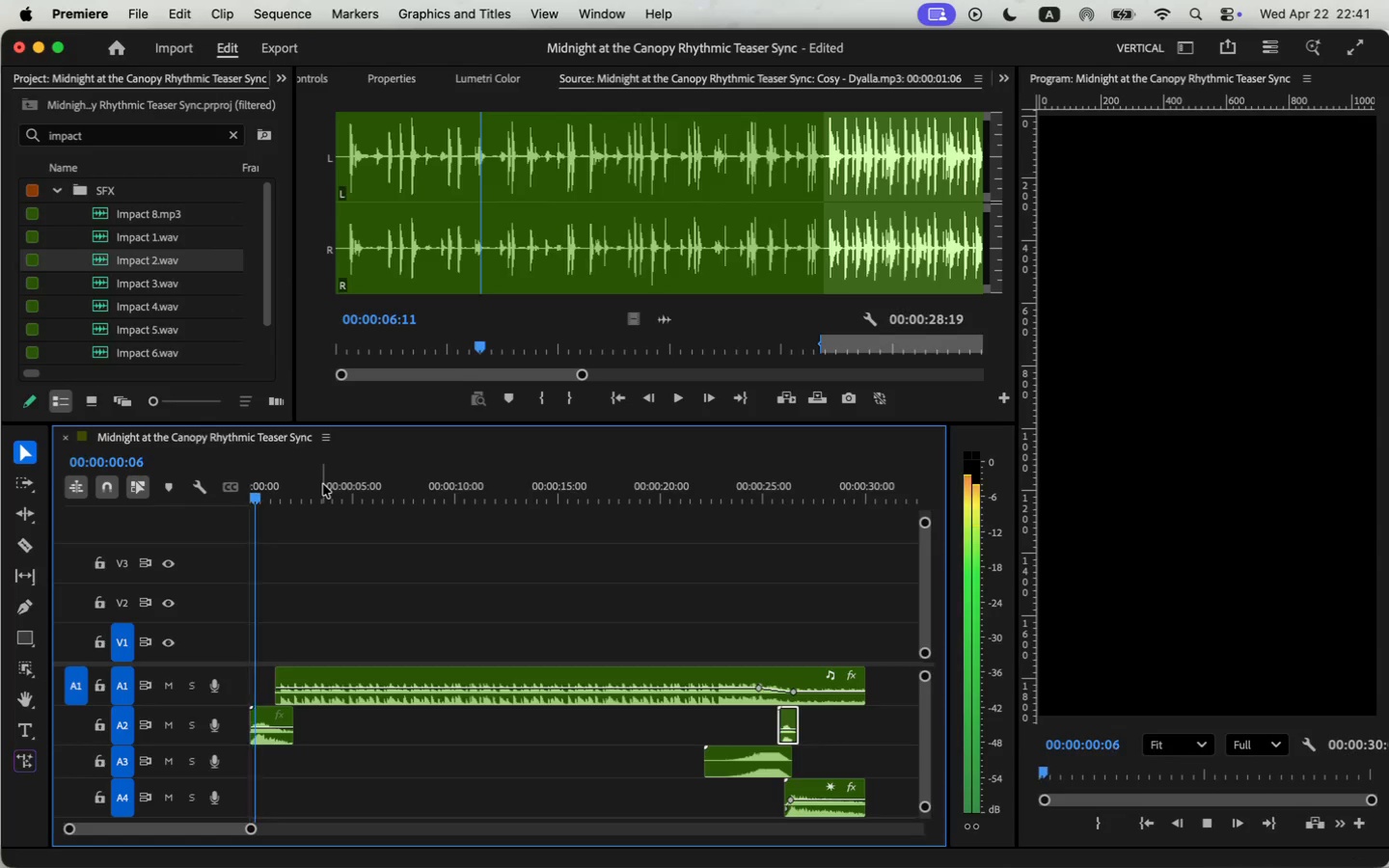 
key(Space)
 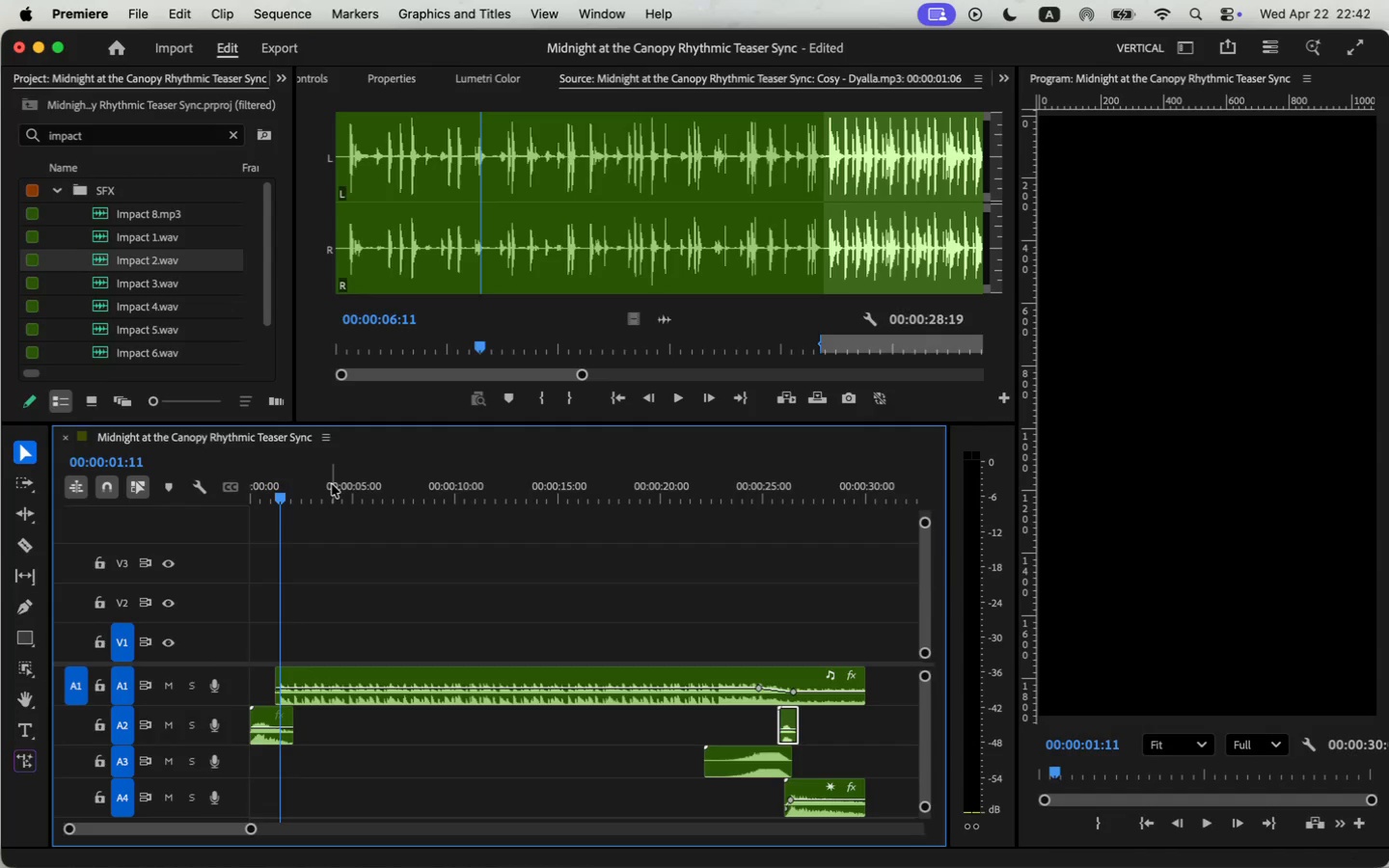 
wait(16.42)
 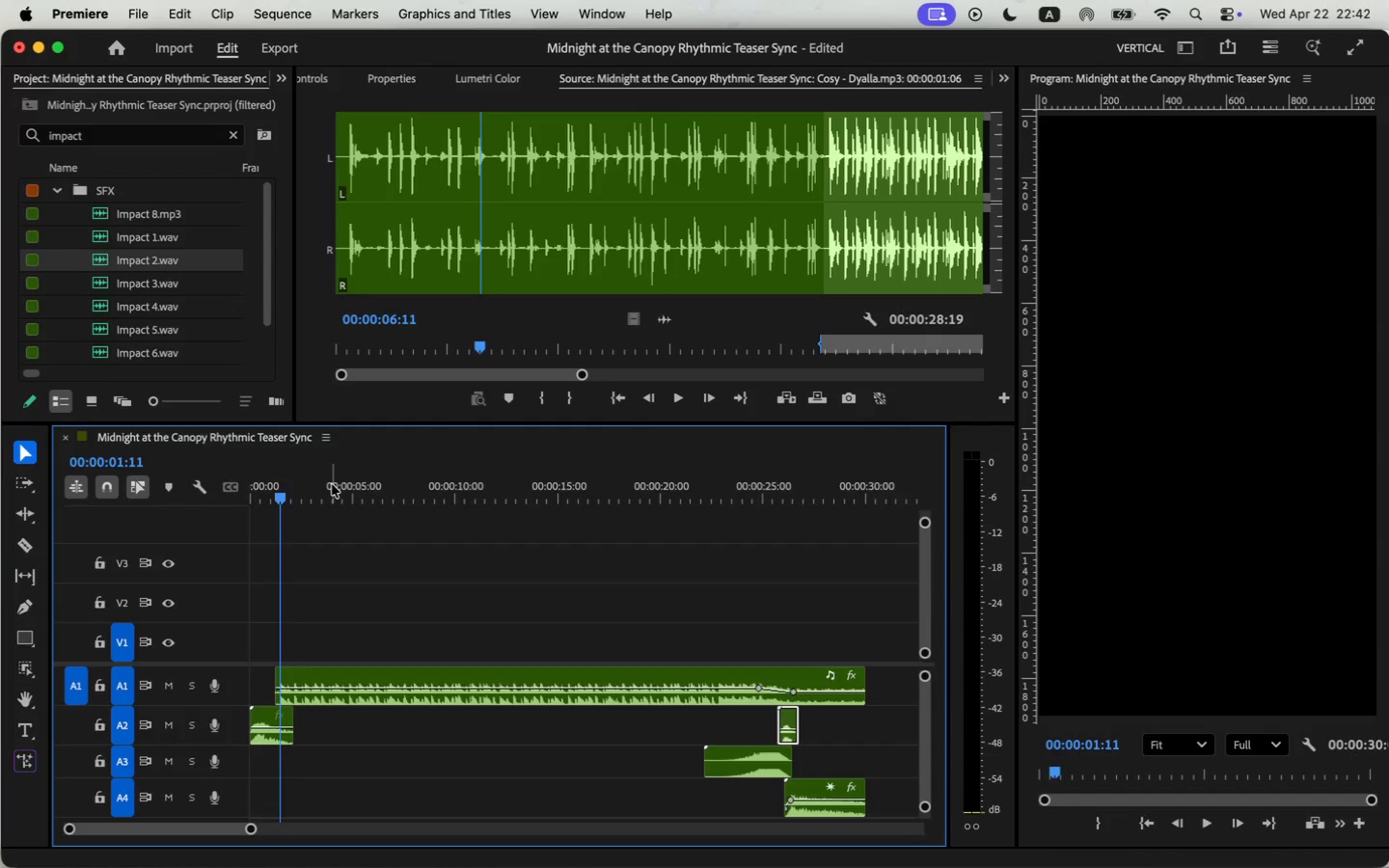 
left_click([448, 312])
 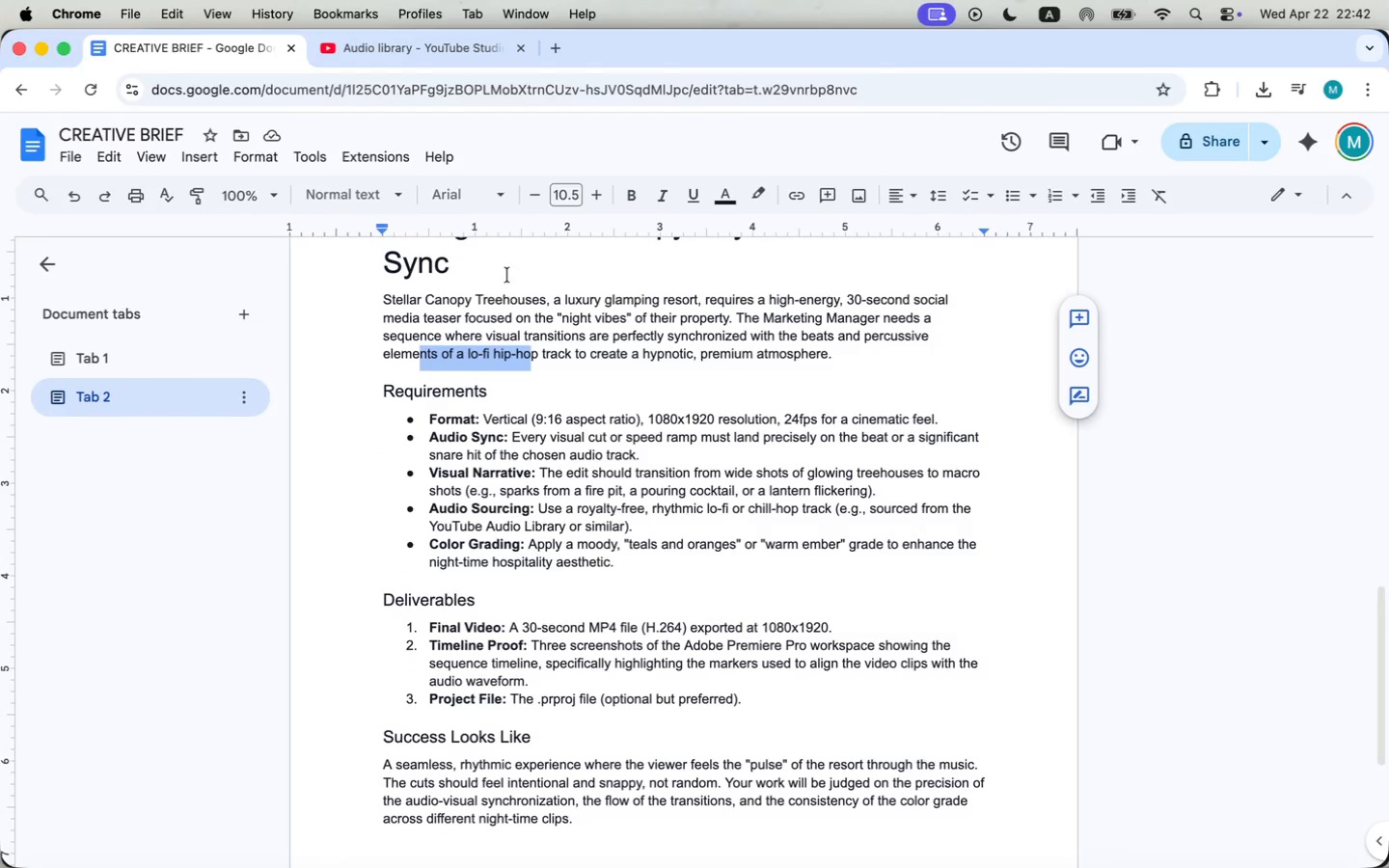 
left_click([561, 50])
 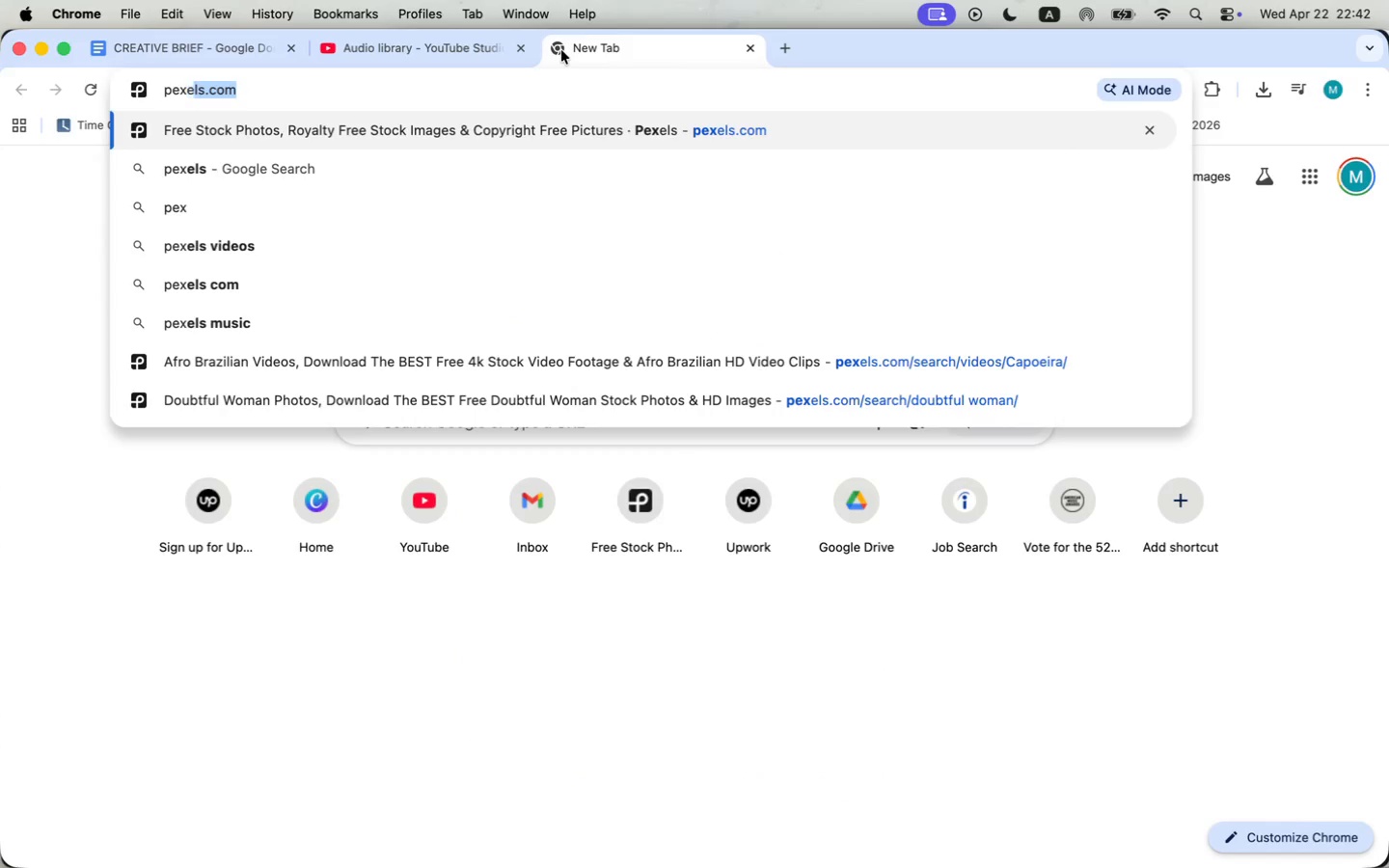 
type(pexels)
 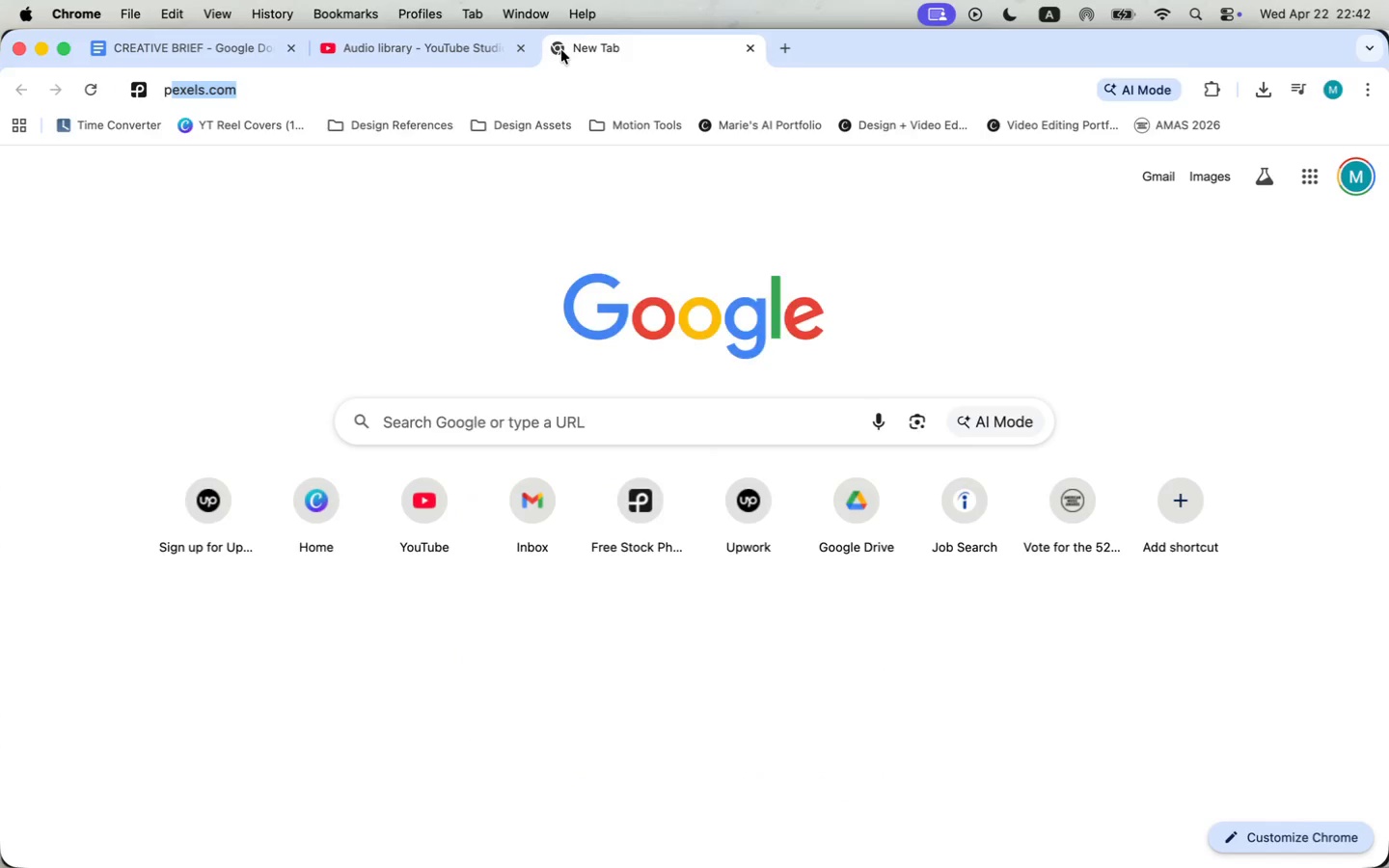 
key(Enter)
 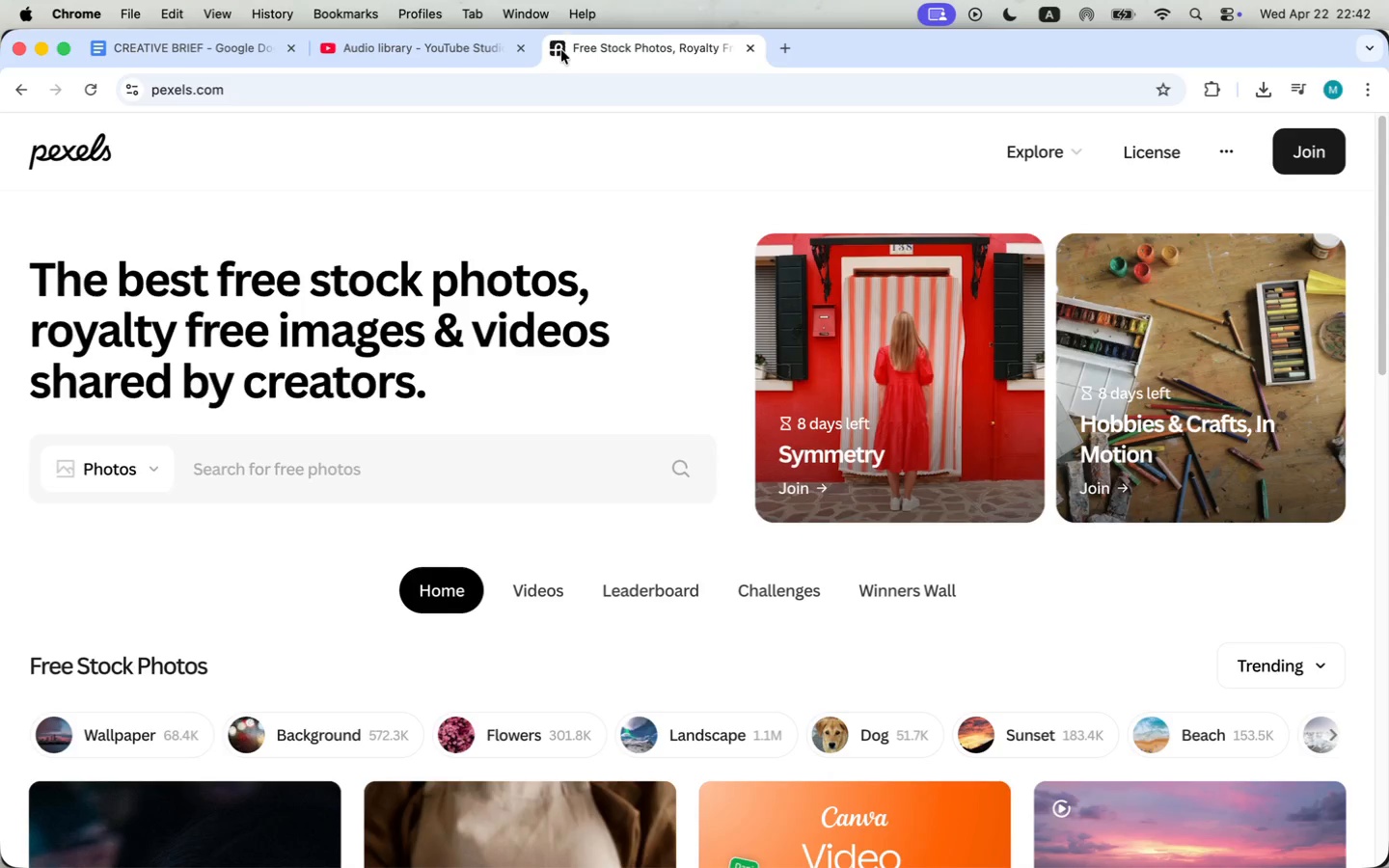 
scroll: coordinate [501, 470], scroll_direction: down, amount: 12.0
 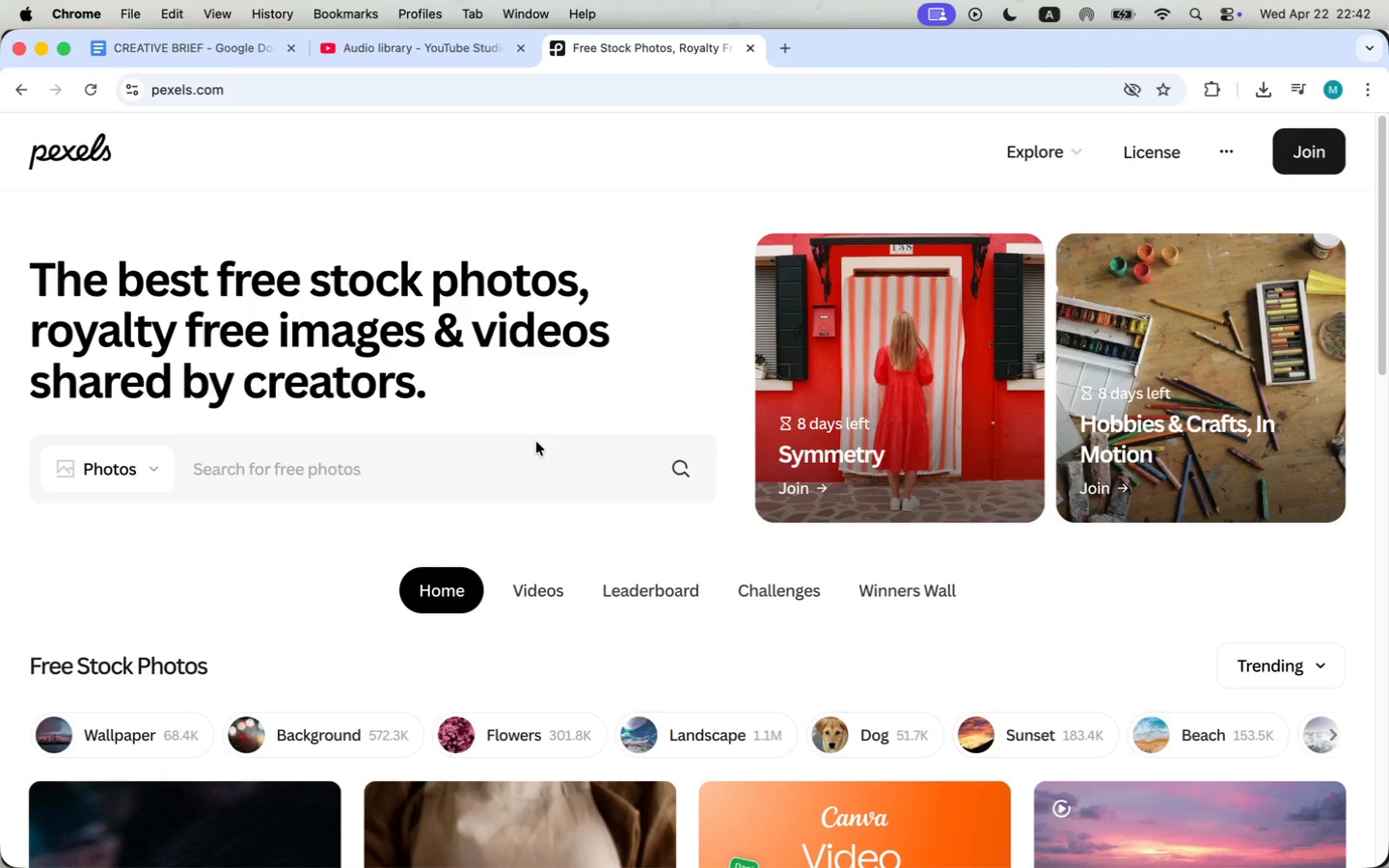 
scroll: coordinate [500, 474], scroll_direction: up, amount: 17.0
 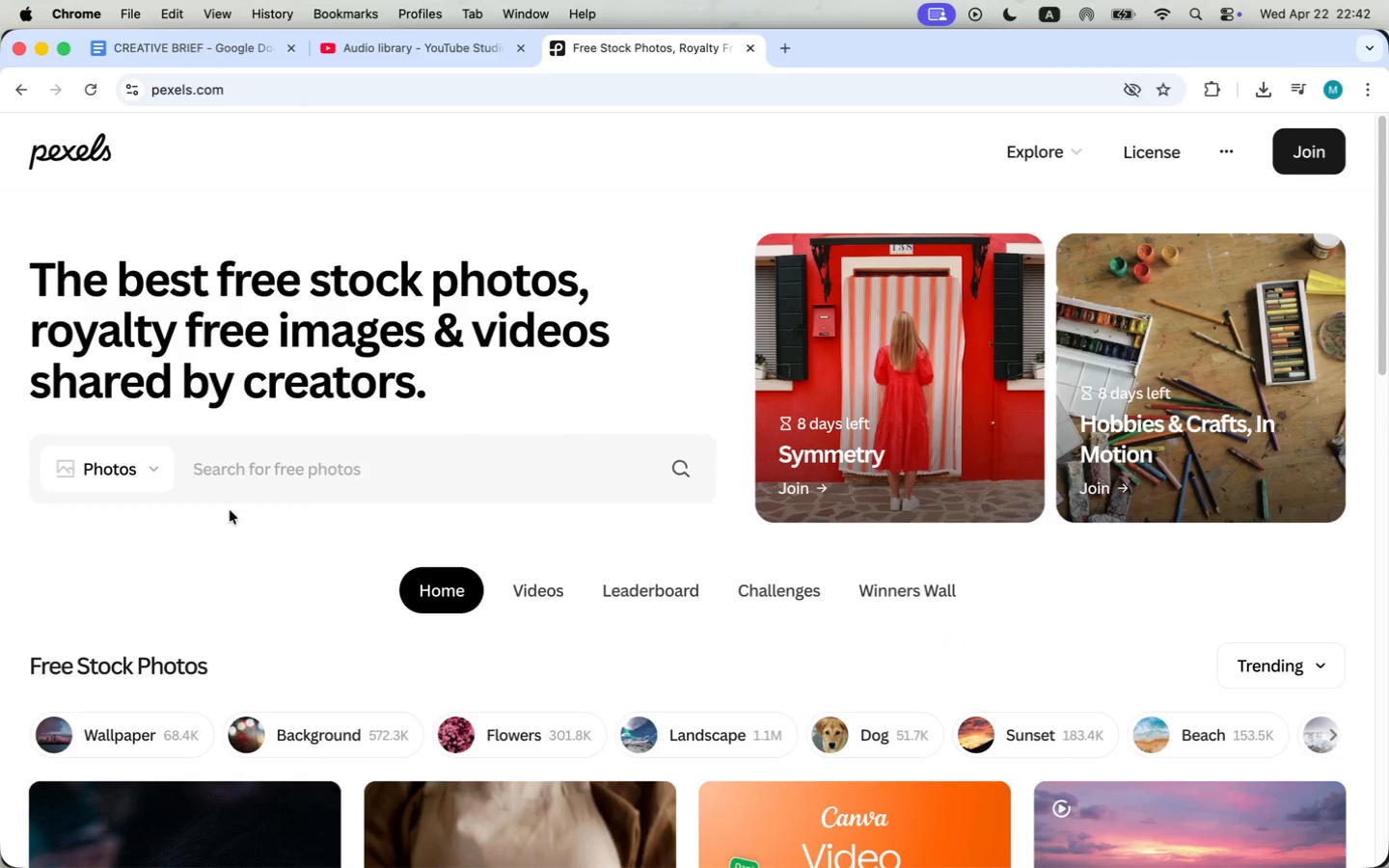 
left_click([137, 570])
 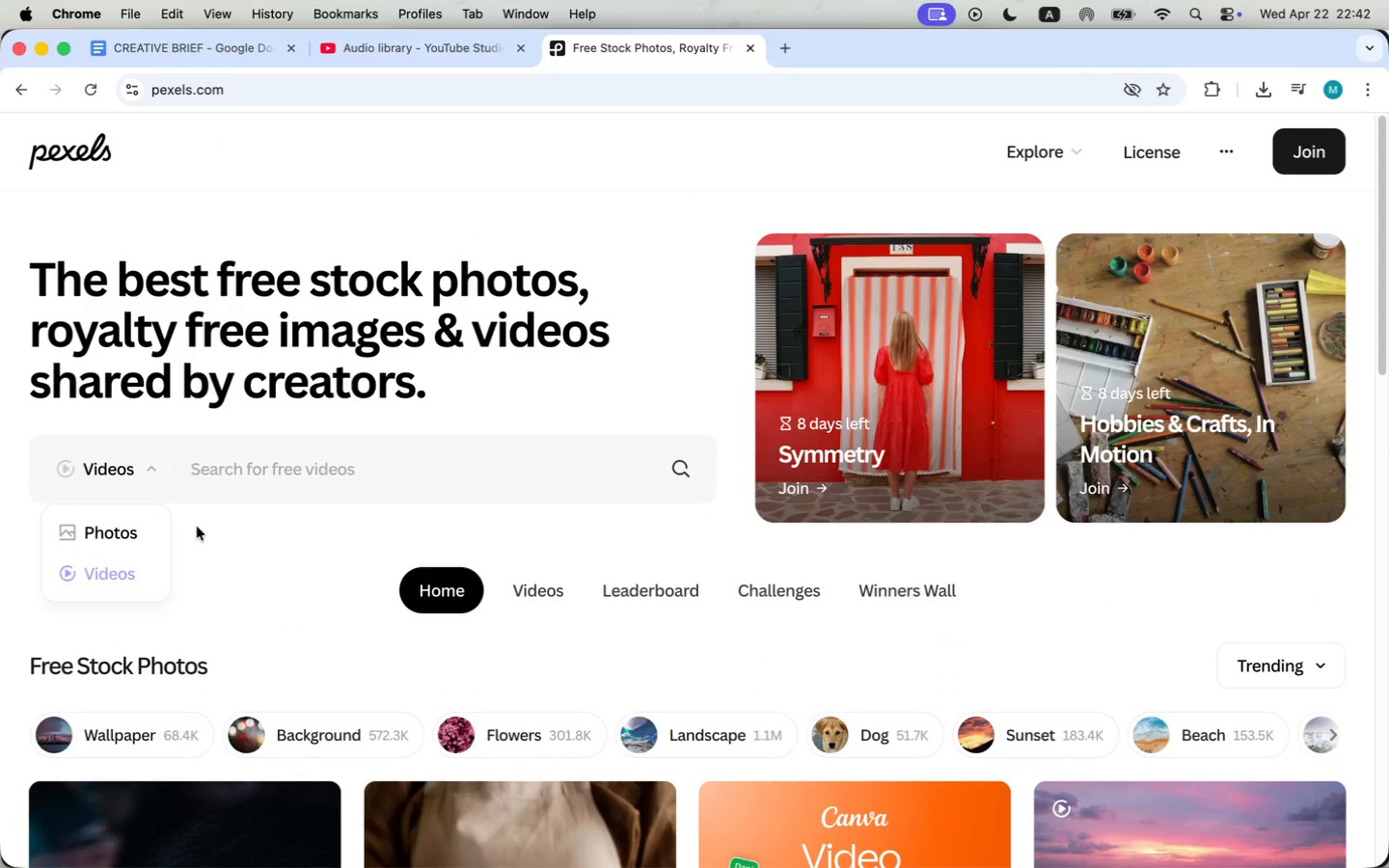 
left_click([296, 457])
 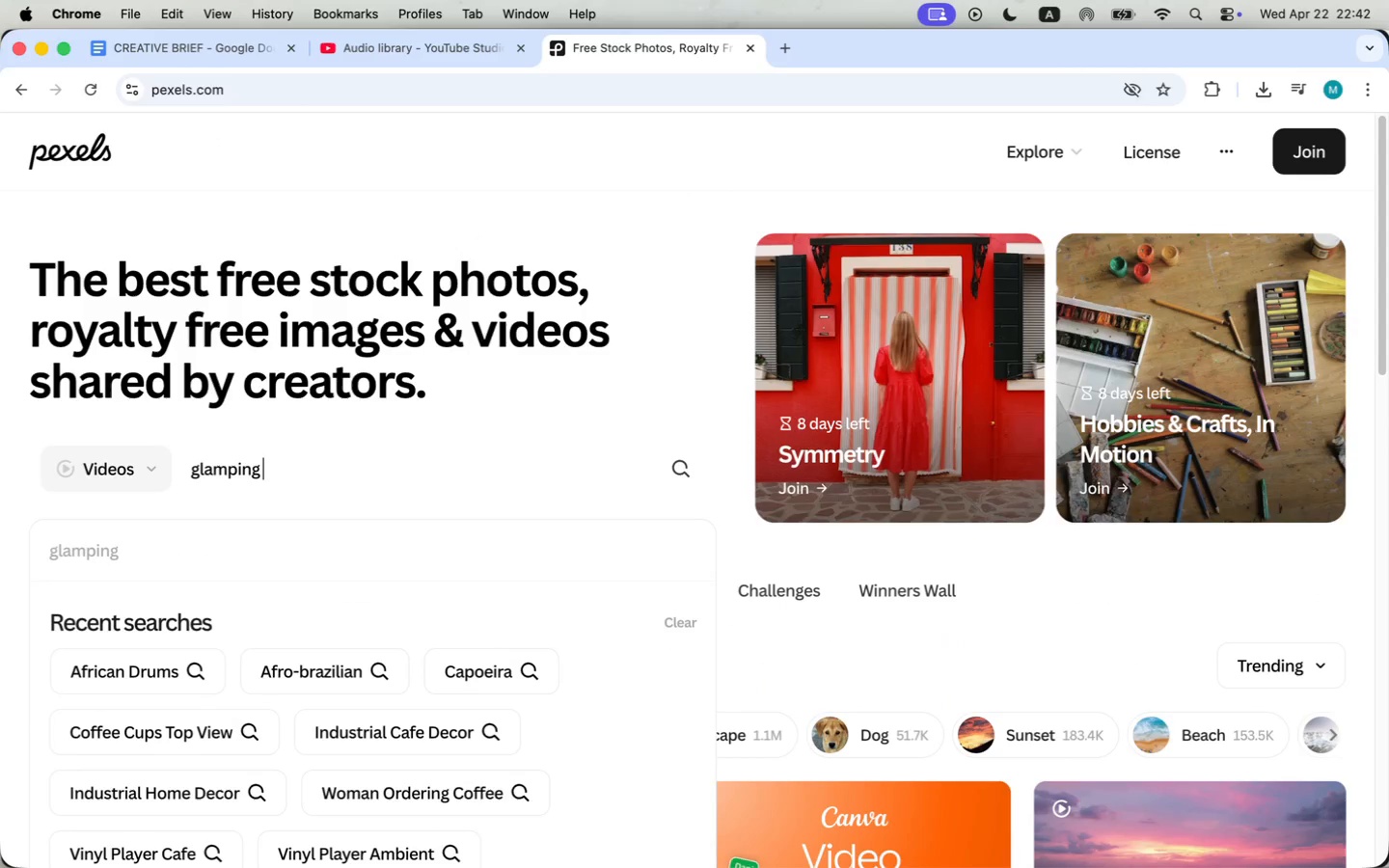 
type(gal)
key(Backspace)
key(Backspace)
type(kam)
key(Backspace)
key(Backspace)
key(Backspace)
type(lamping tents)
 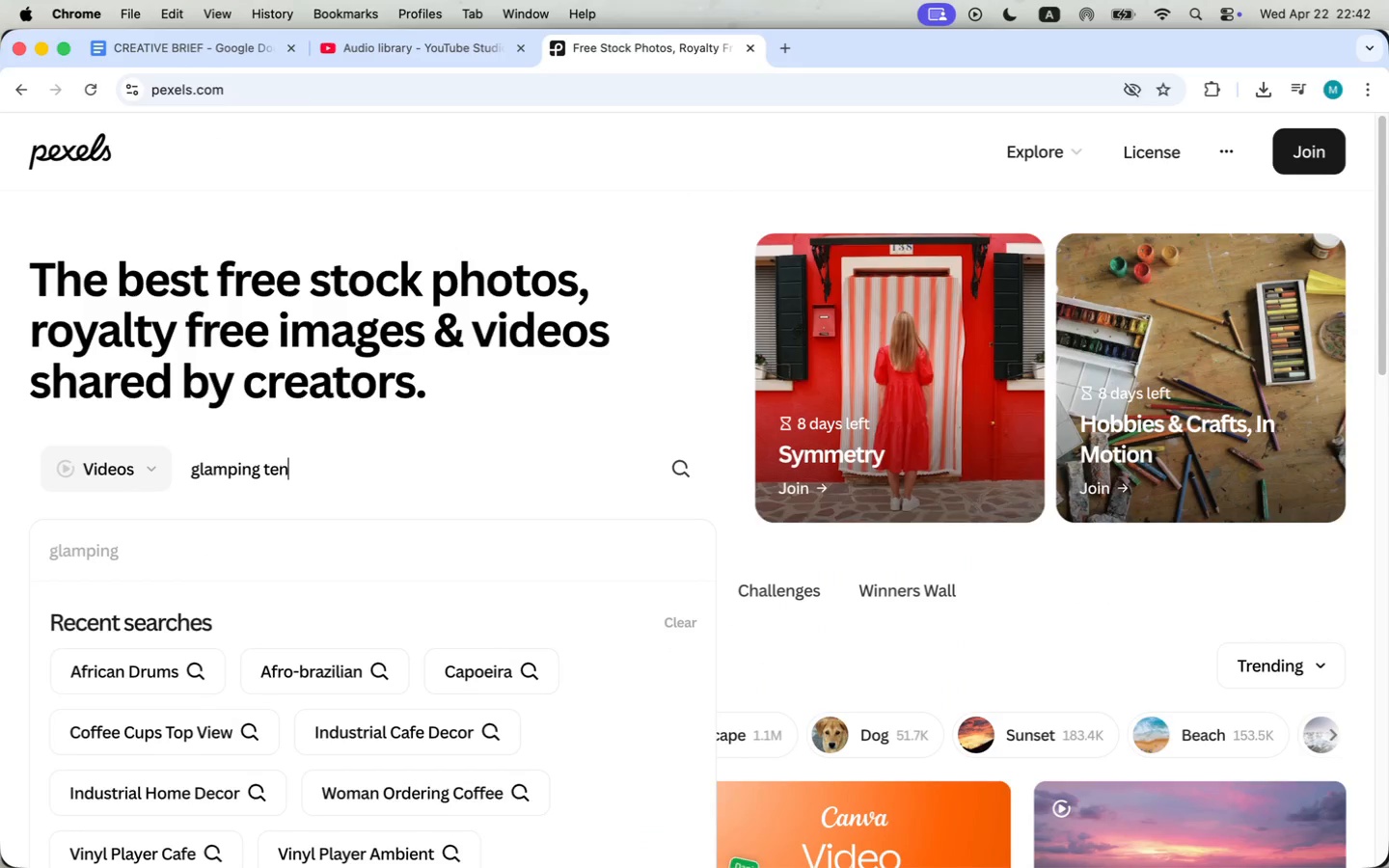 
key(Enter)
 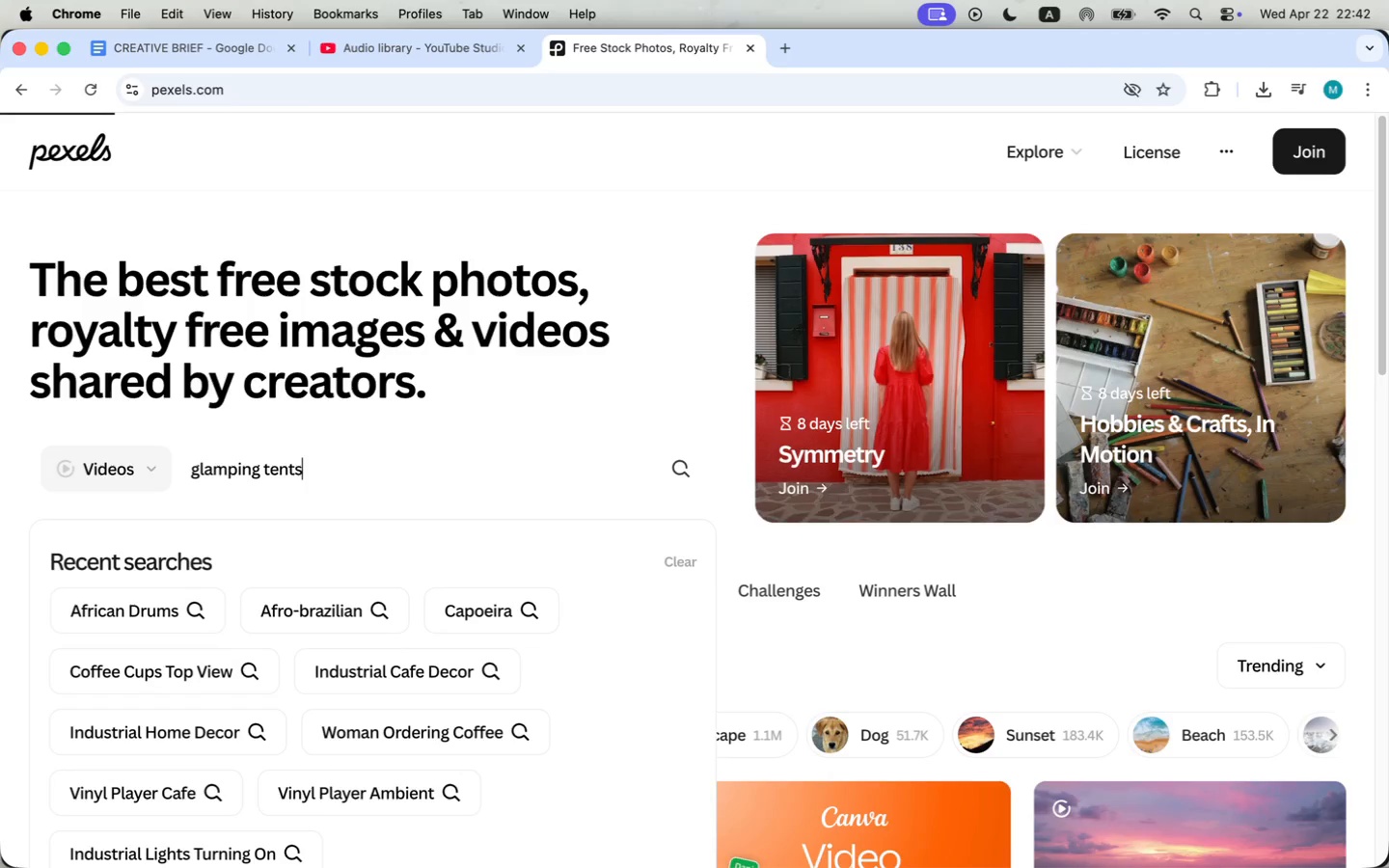 
mouse_move([395, 464])
 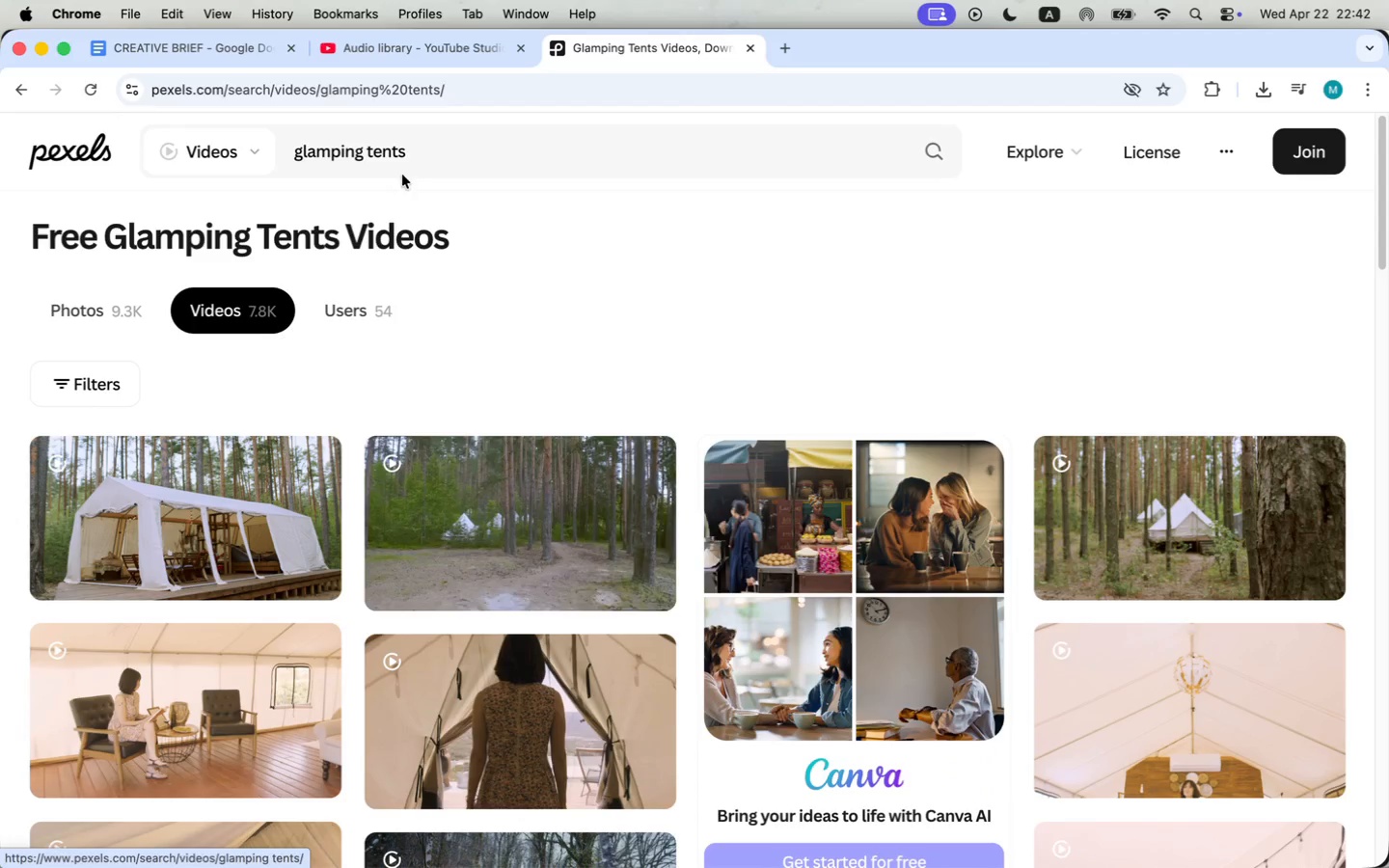 
left_click([450, 148])
 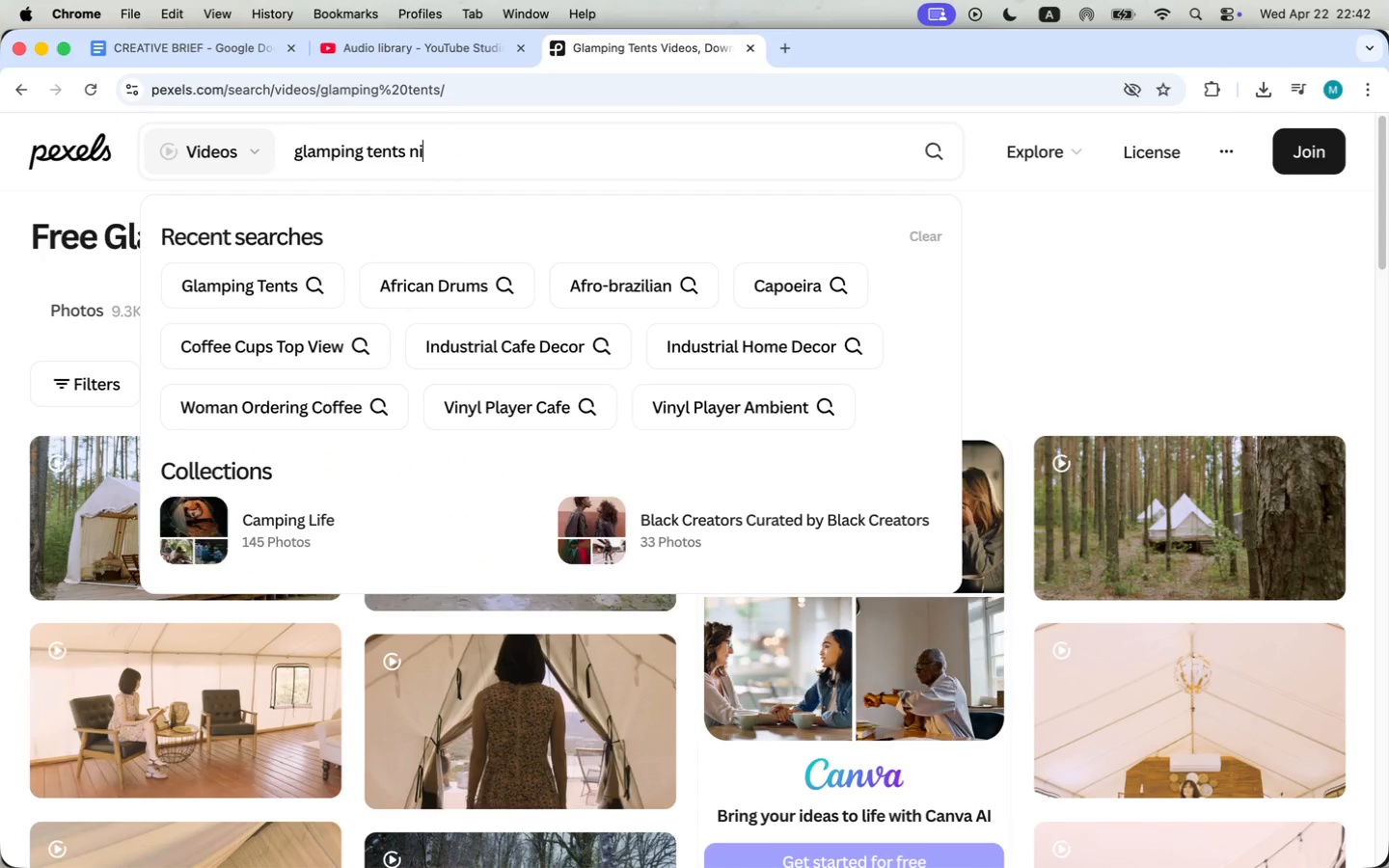 
type( night)
 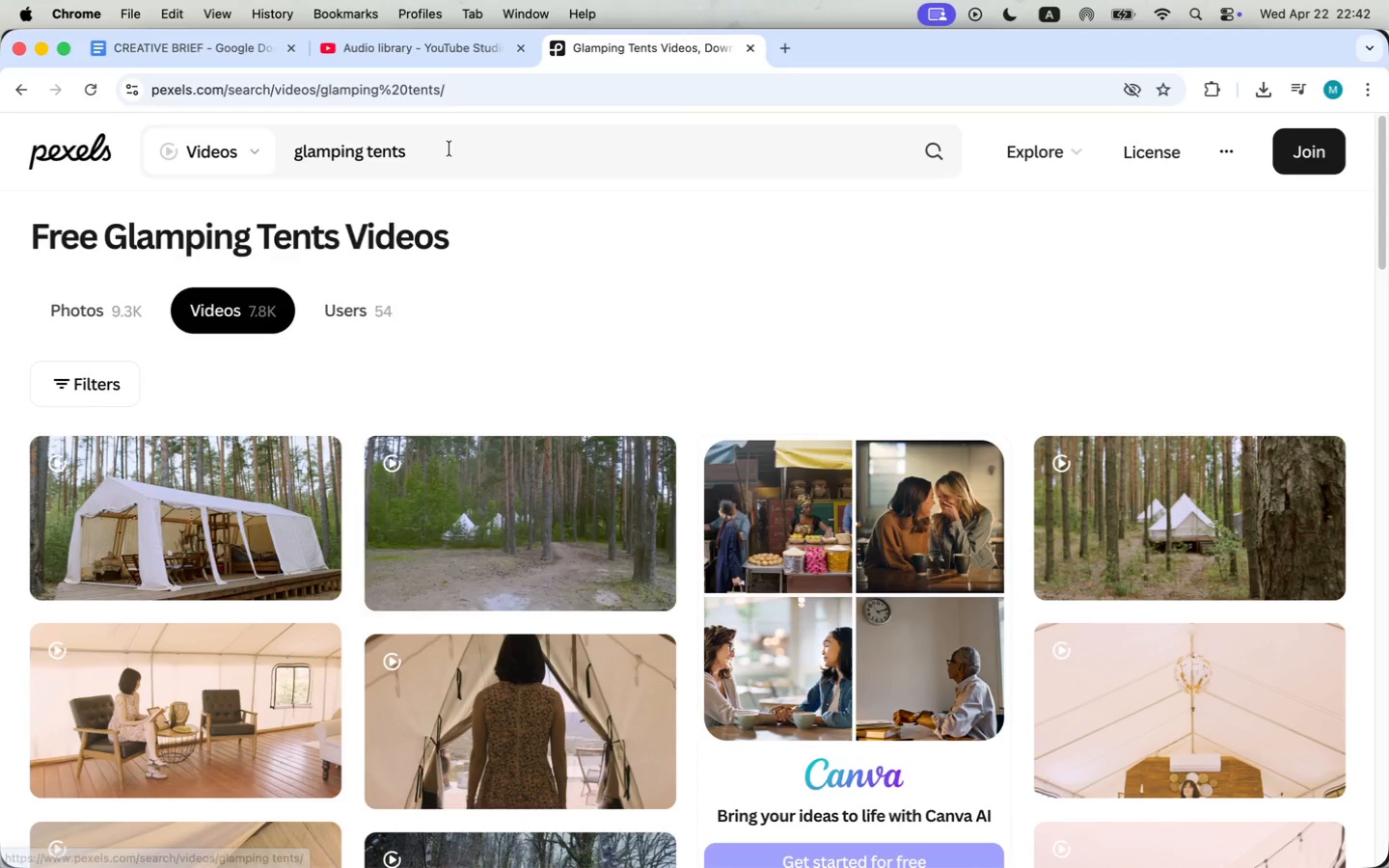 
key(Enter)
 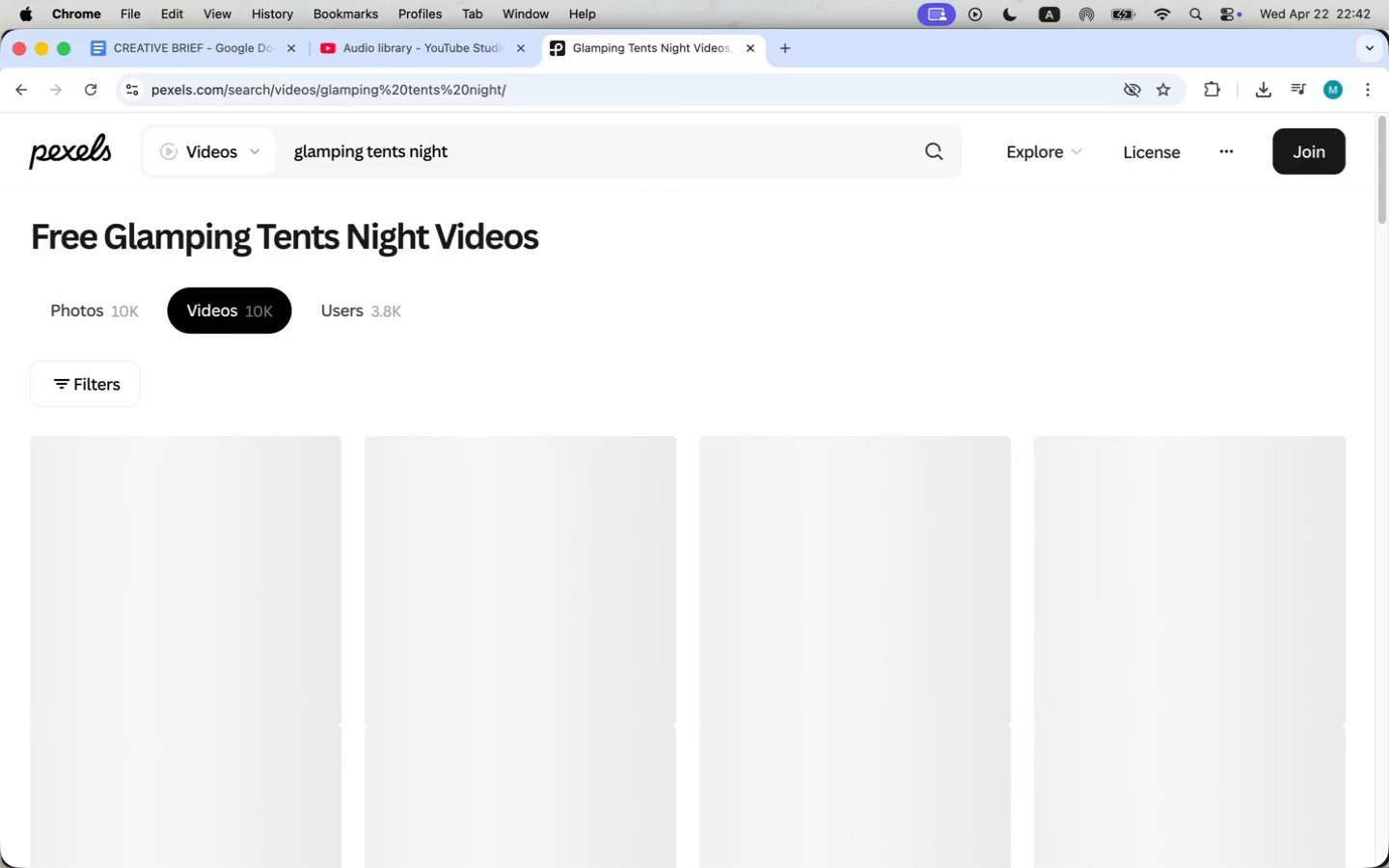 
scroll: coordinate [490, 556], scroll_direction: down, amount: 68.0
 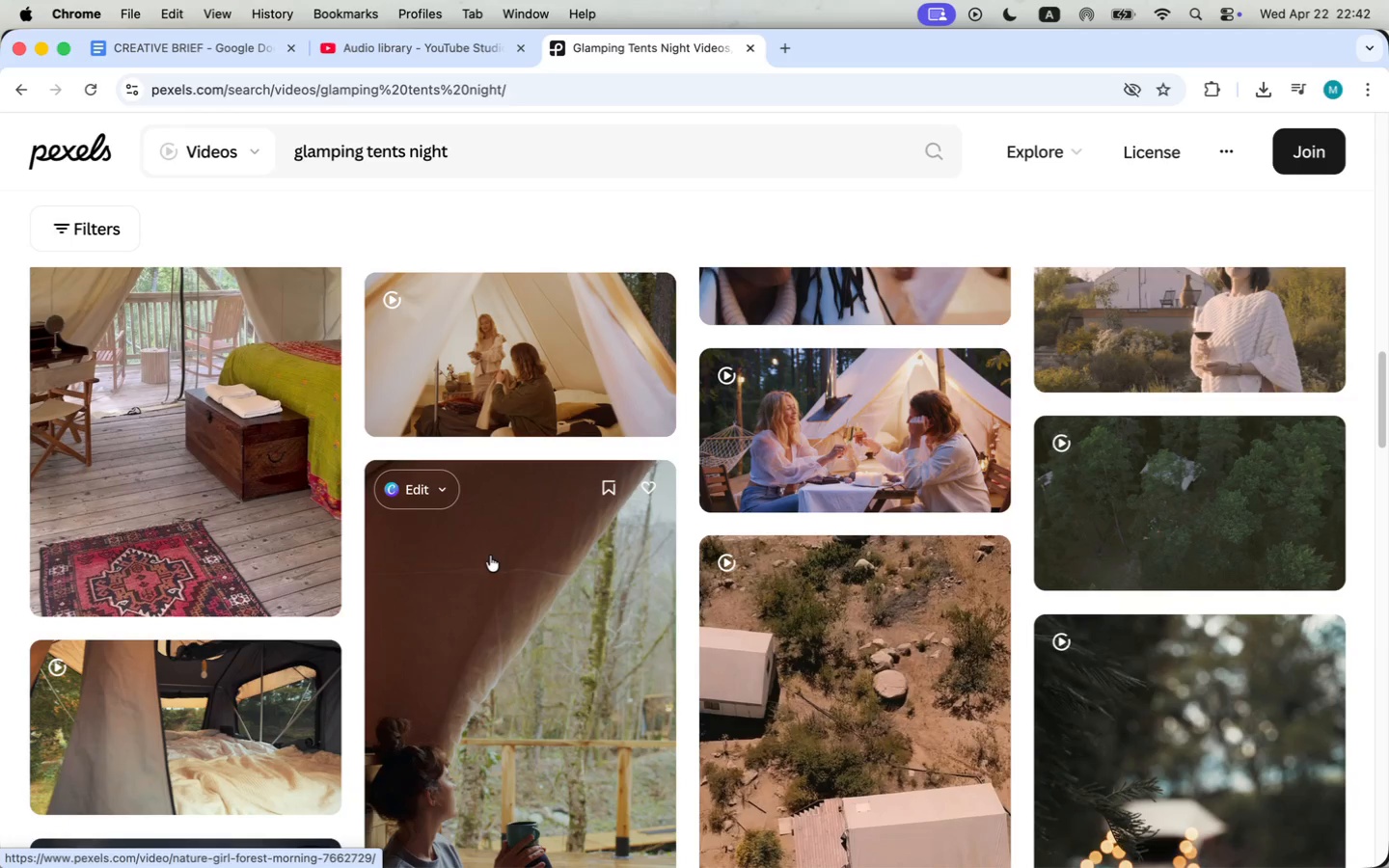 
scroll: coordinate [521, 420], scroll_direction: down, amount: 36.0
 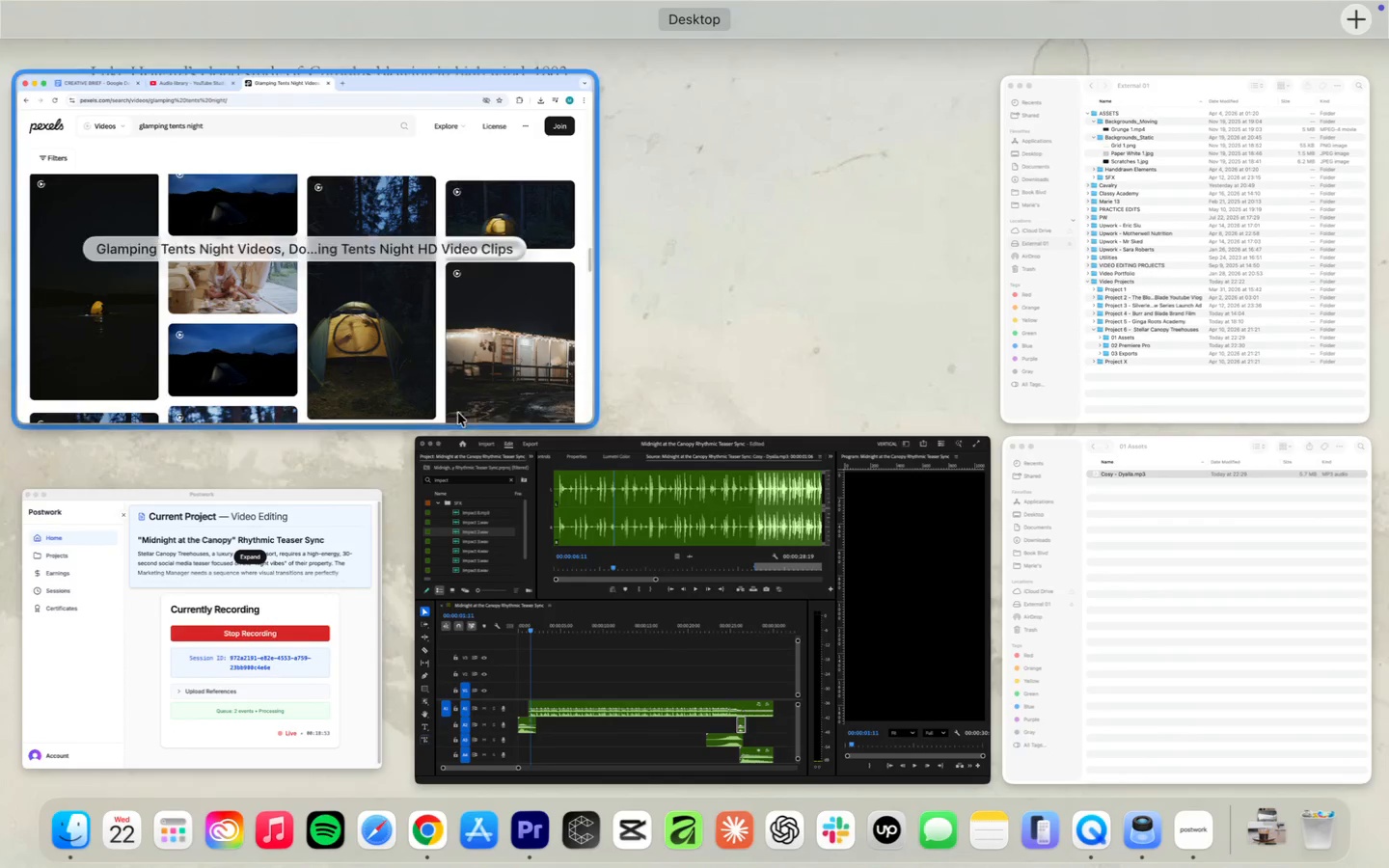 
left_click([405, 348])
 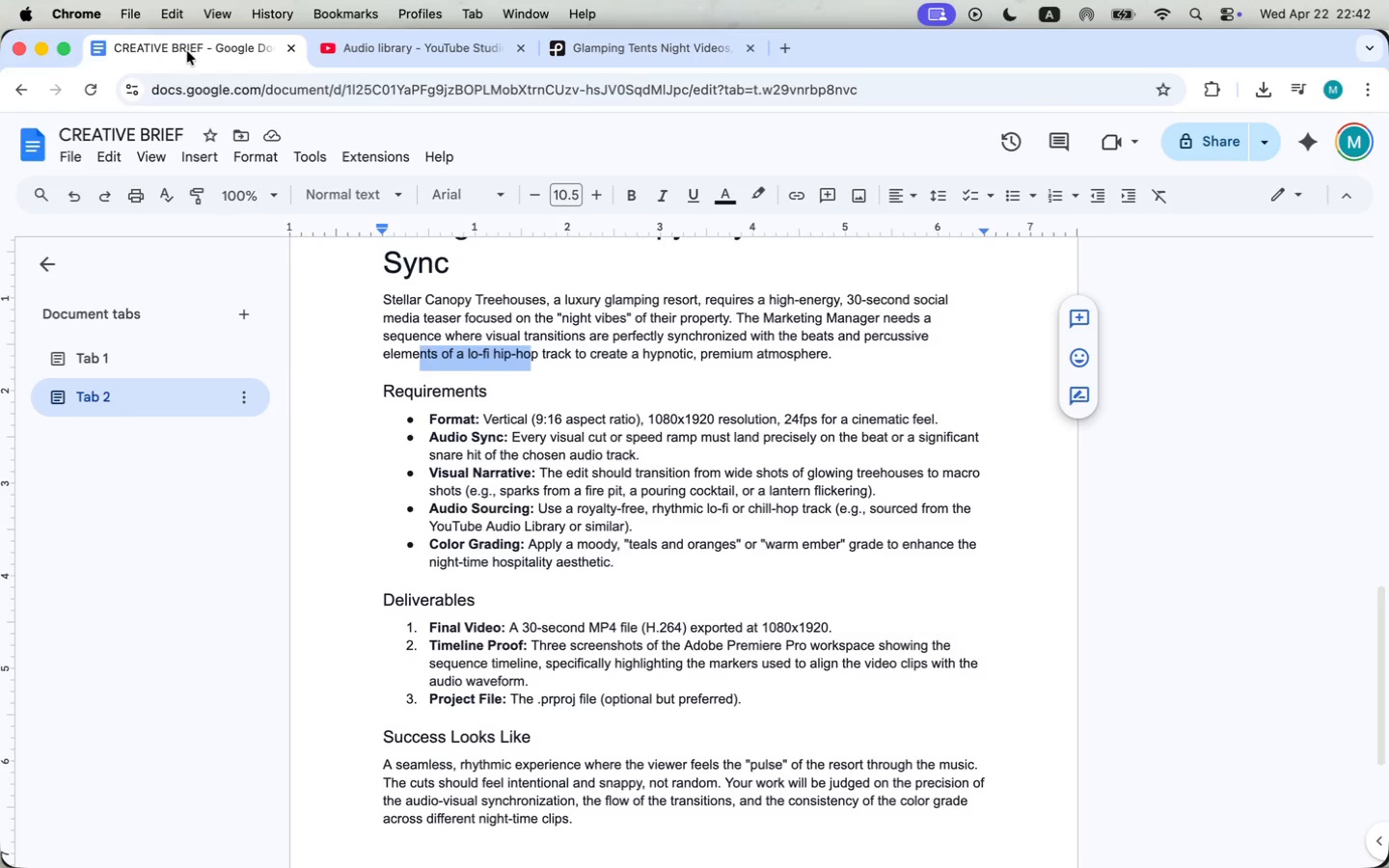 
wait(13.17)
 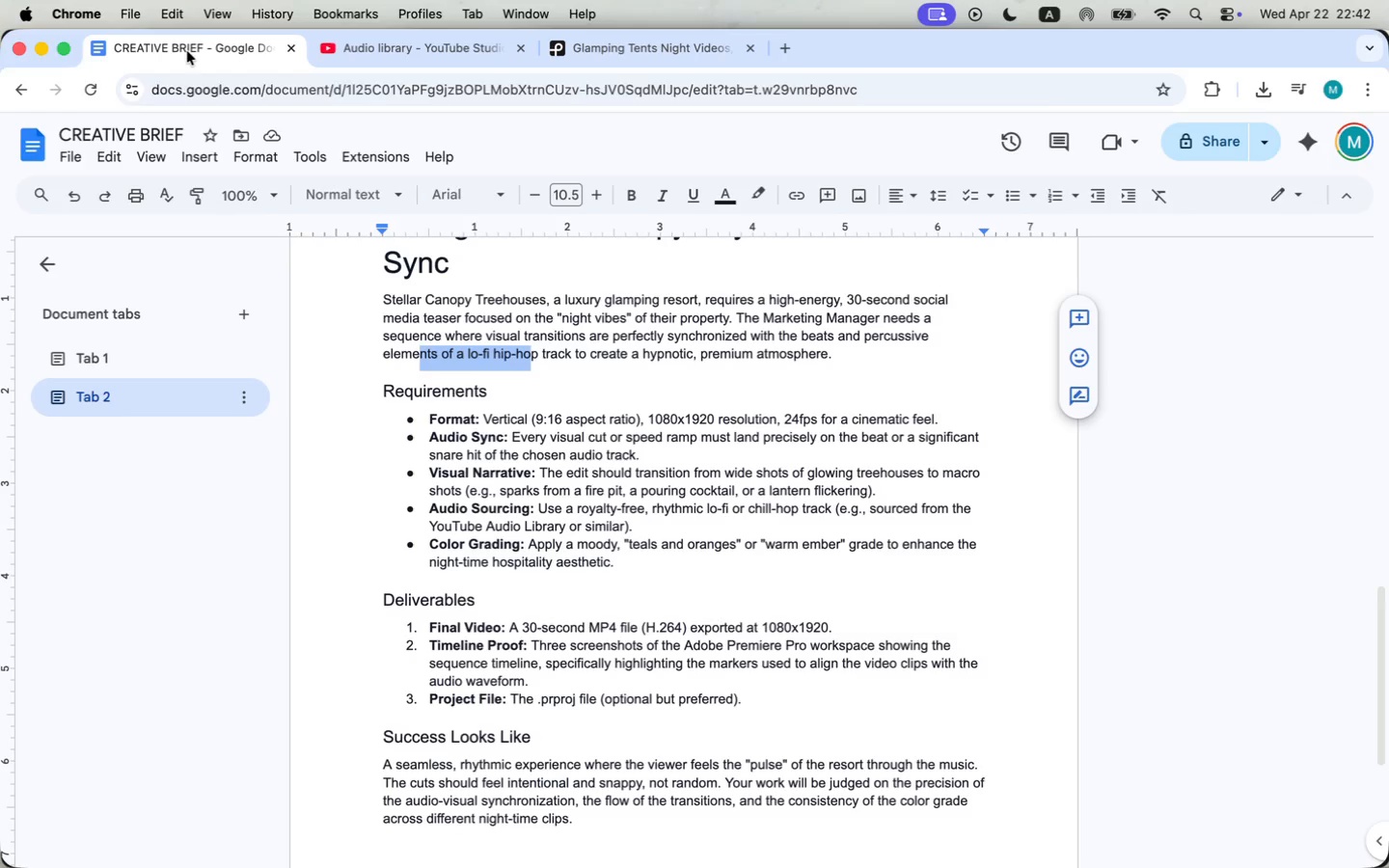 
mouse_move([564, 54])
 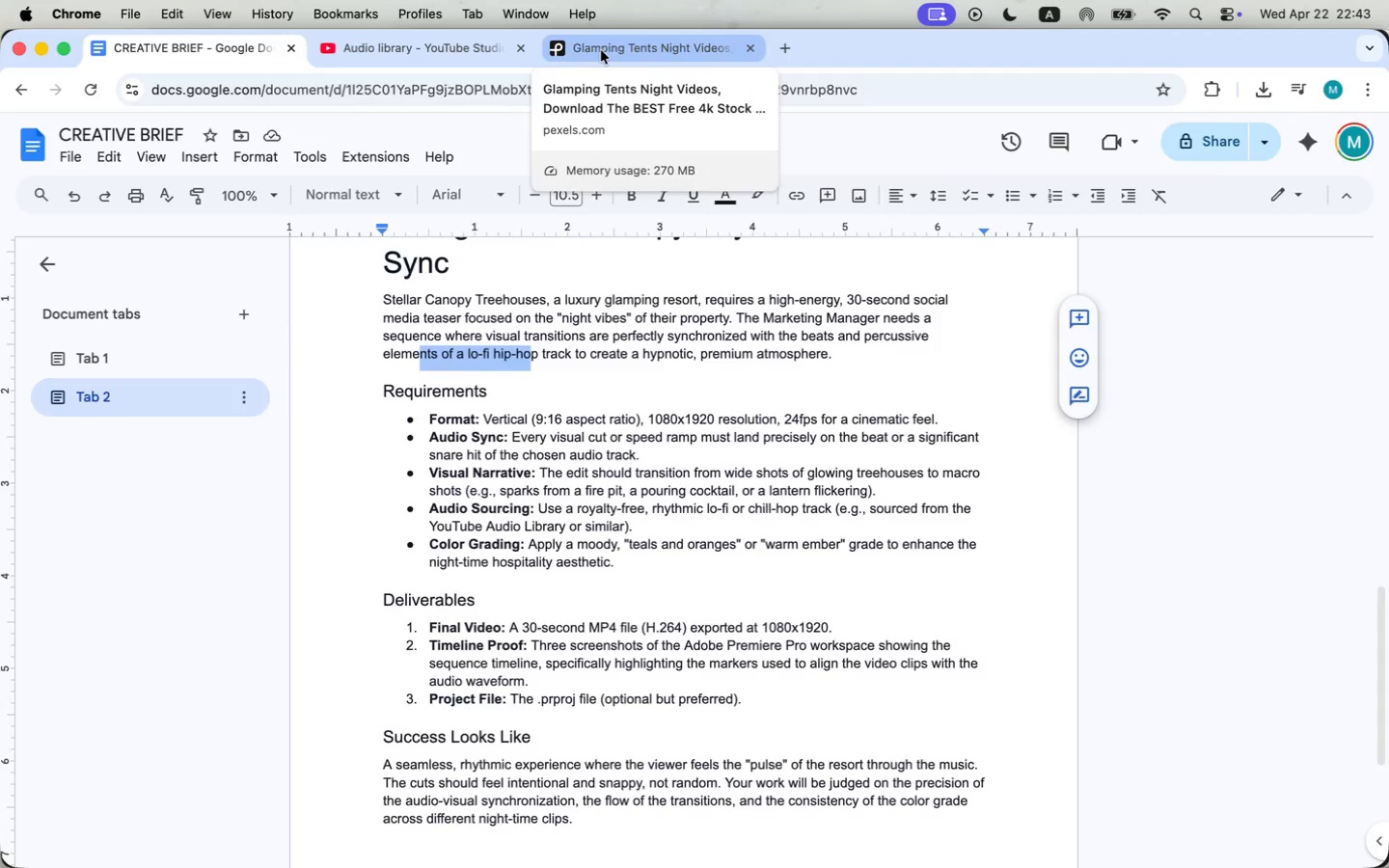 
left_click([603, 50])
 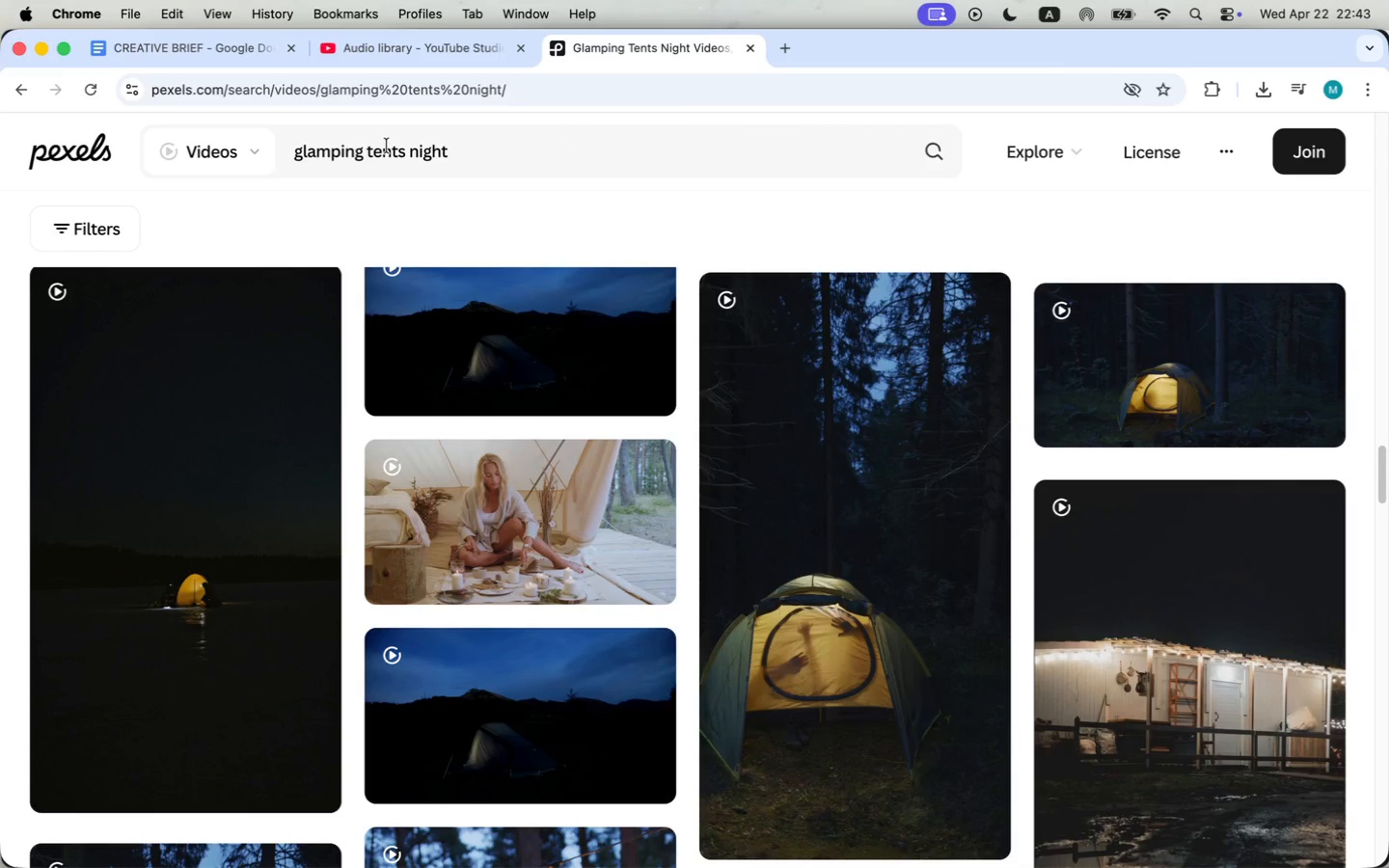 
double_click([387, 146])
 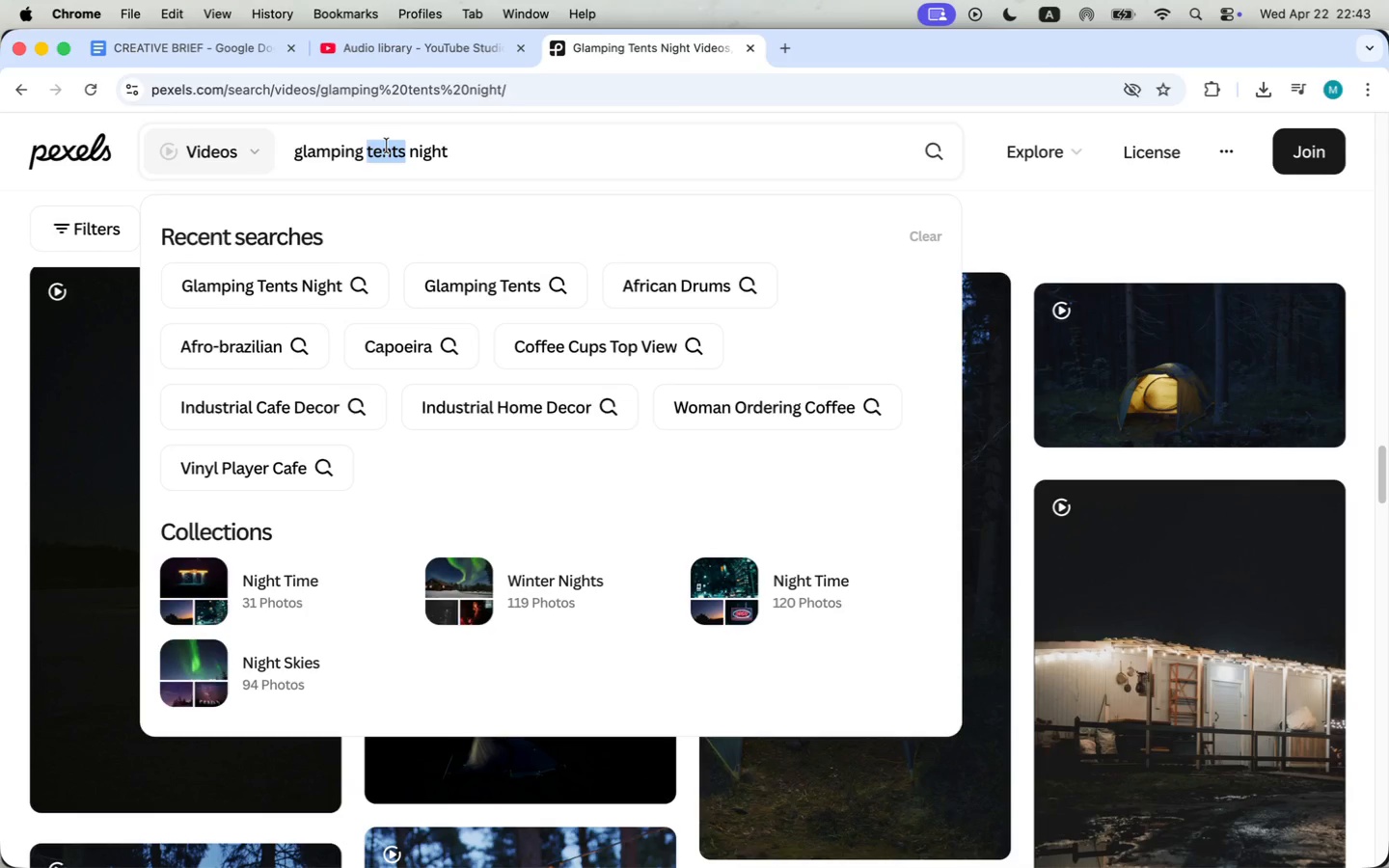 
key(Backspace)
 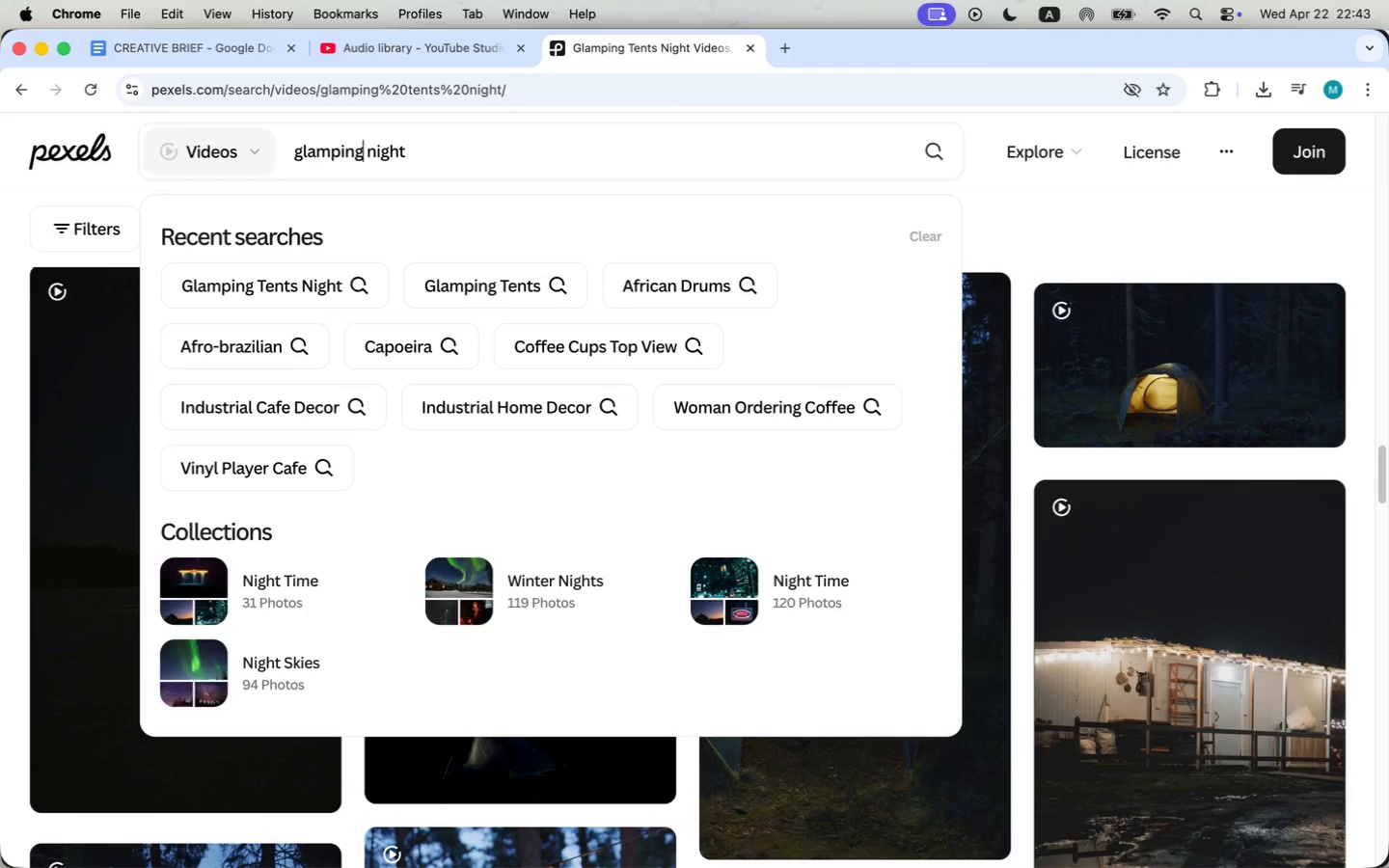 
key(Enter)
 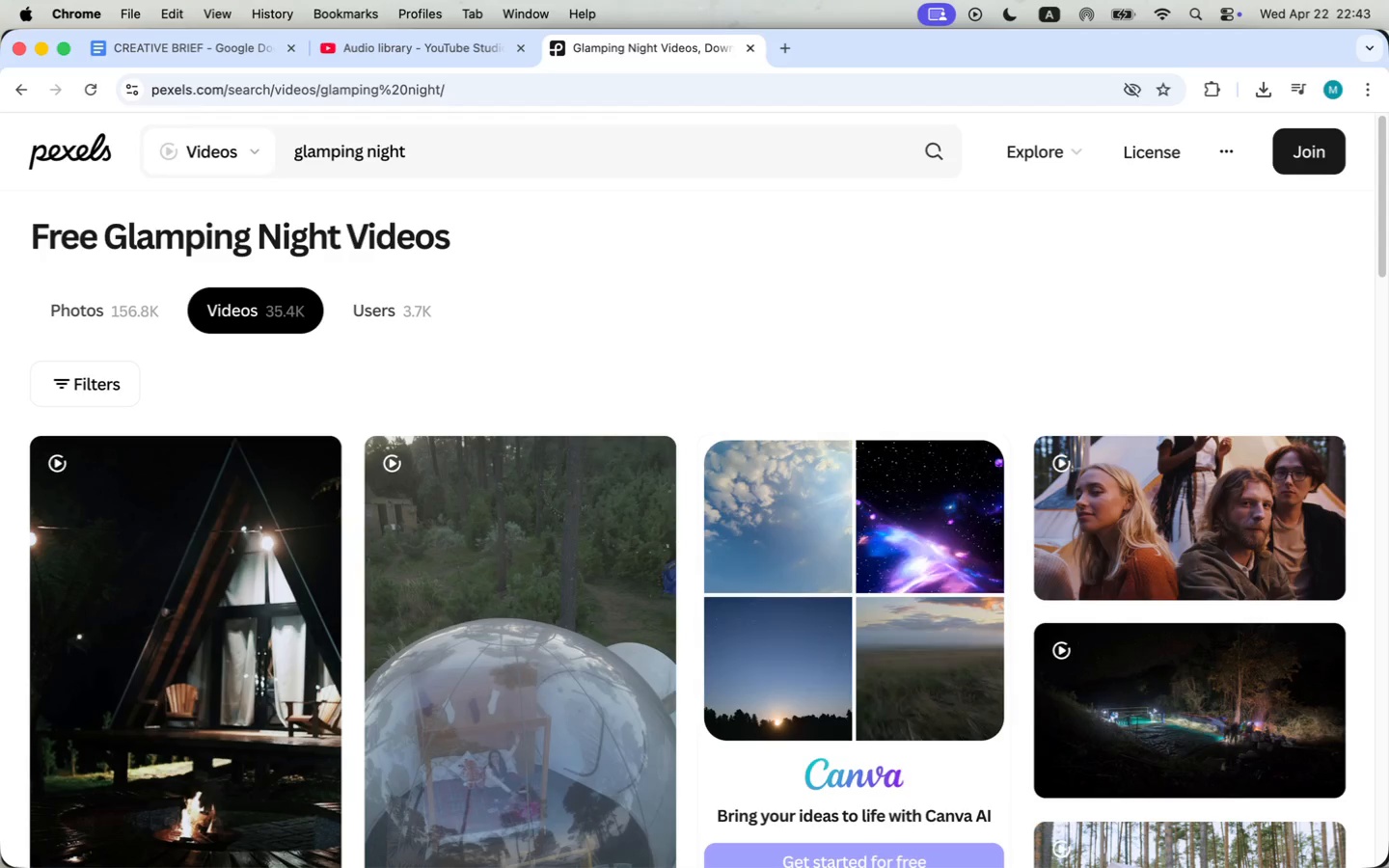 
scroll: coordinate [366, 518], scroll_direction: down, amount: 6.0
 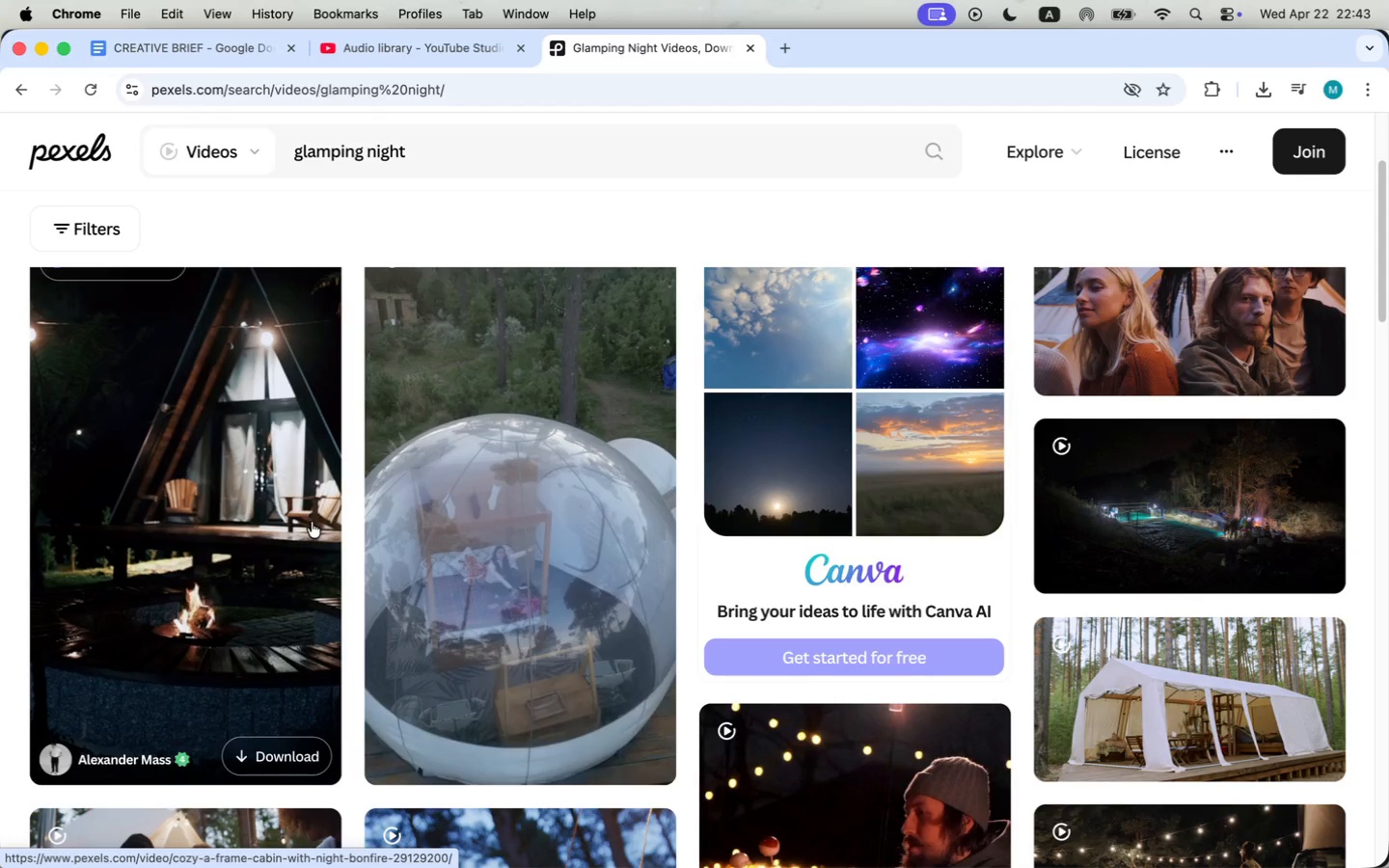 
scroll: coordinate [312, 525], scroll_direction: up, amount: 4.0
 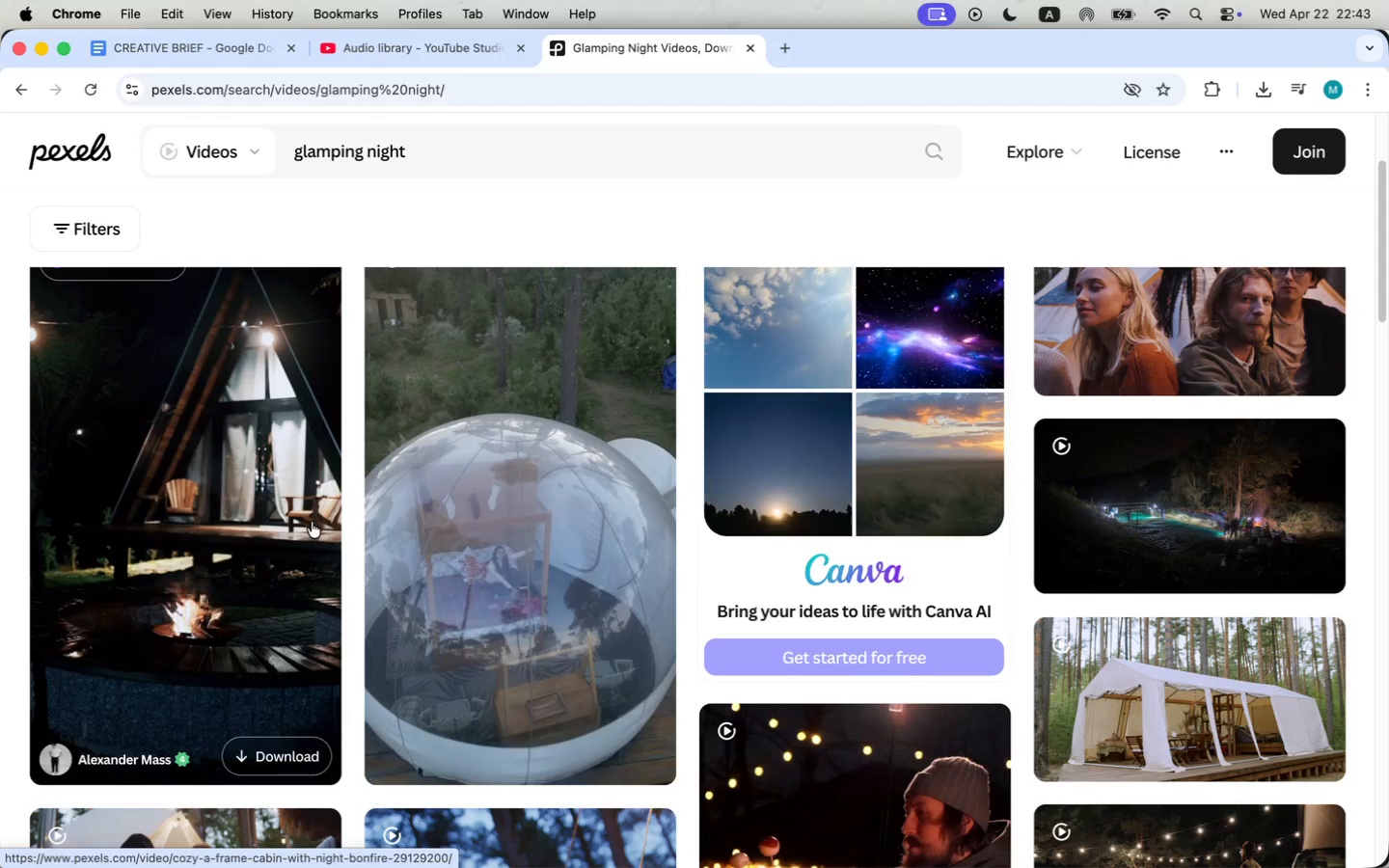 
scroll: coordinate [275, 525], scroll_direction: down, amount: 4.0
 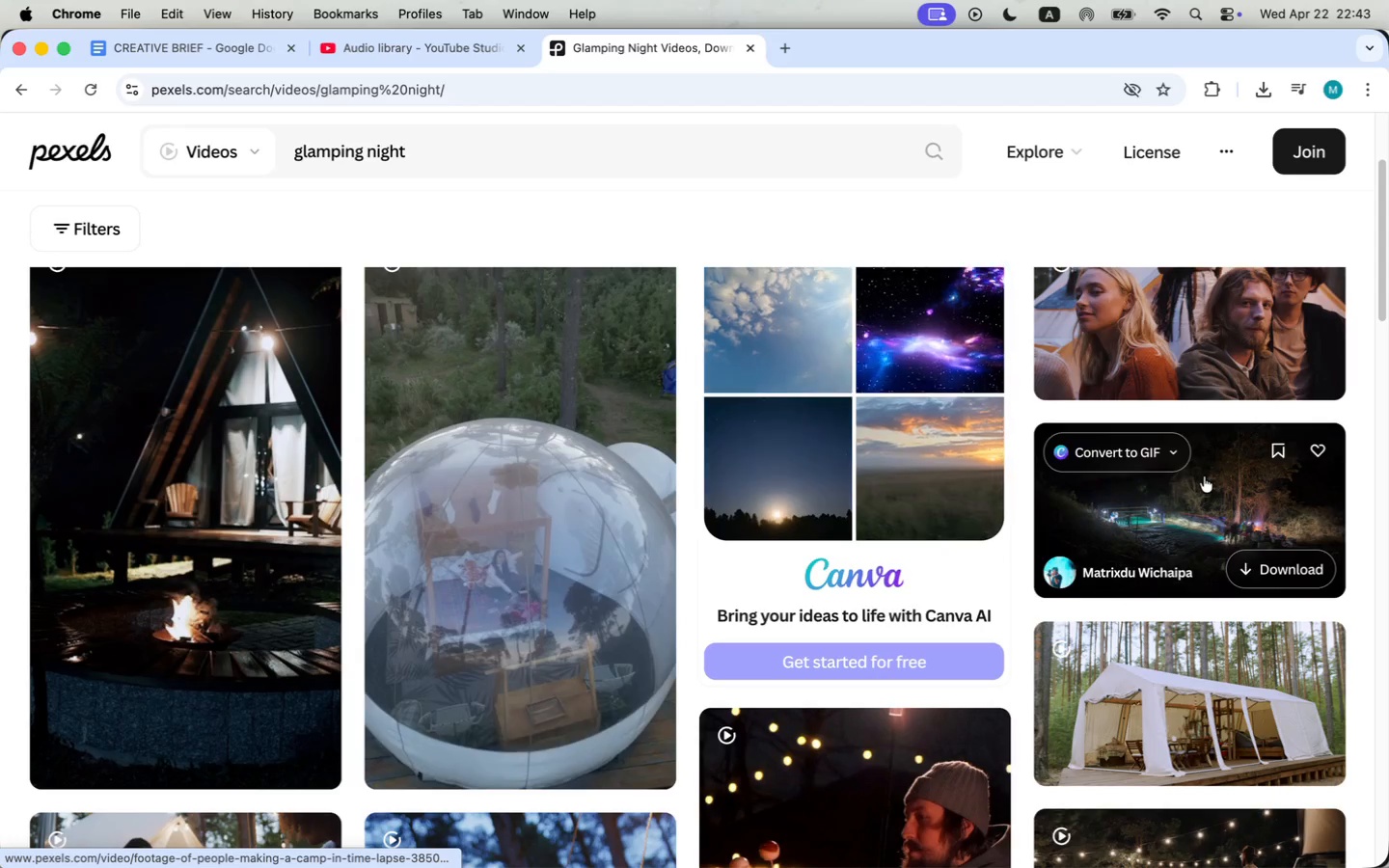 
scroll: coordinate [1203, 479], scroll_direction: up, amount: 4.0
 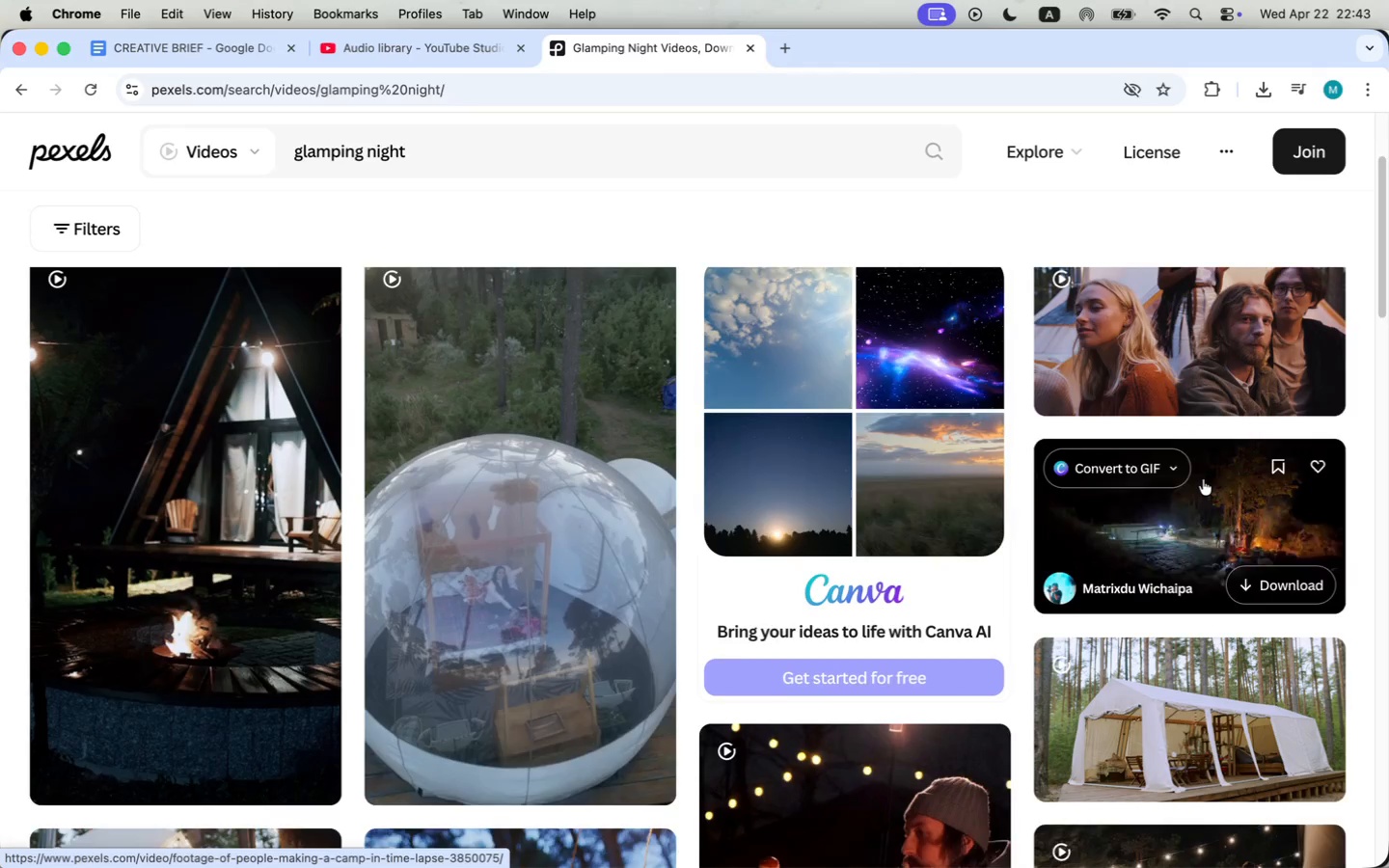 
scroll: coordinate [432, 516], scroll_direction: down, amount: 44.0
 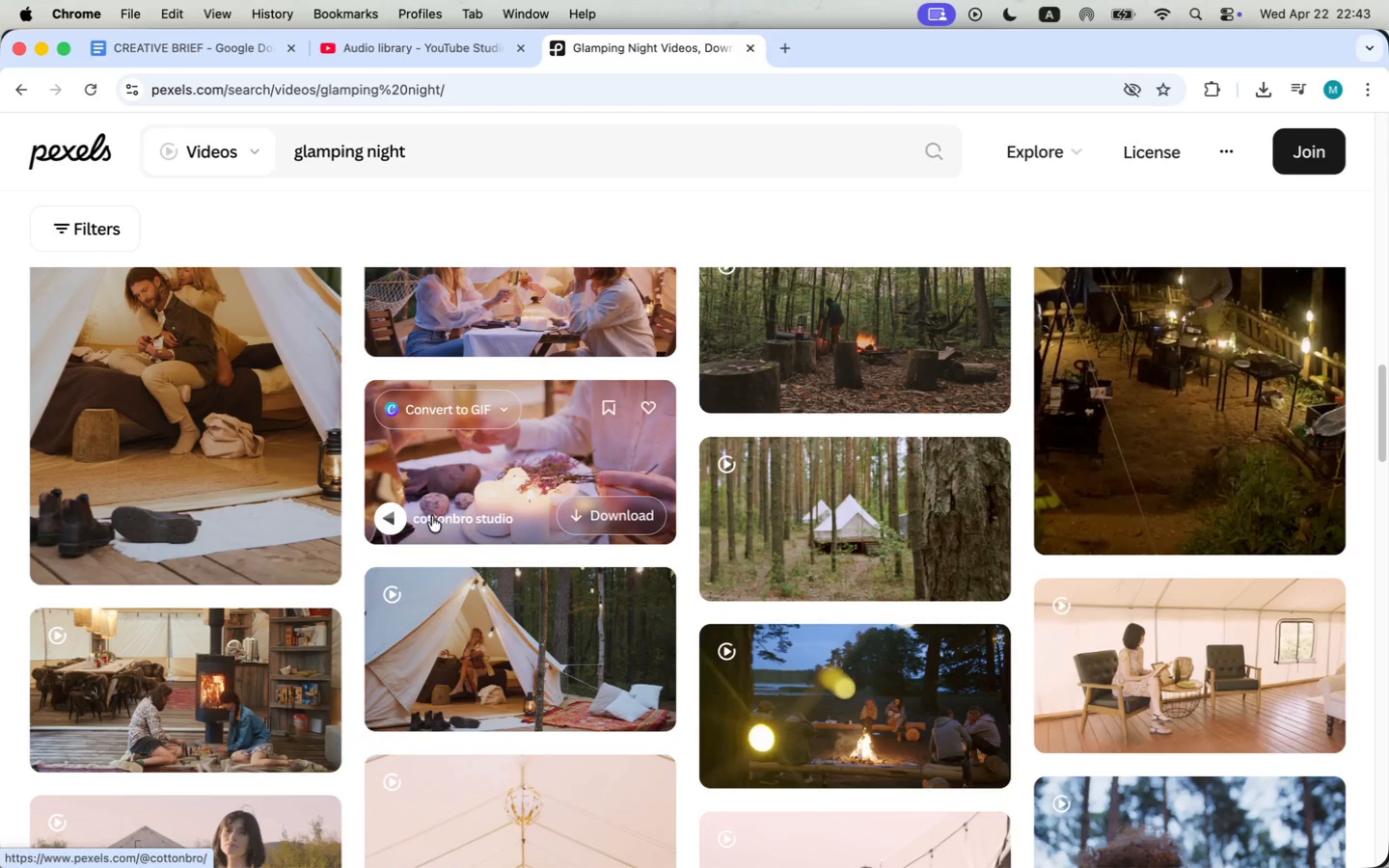 
scroll: coordinate [251, 509], scroll_direction: down, amount: 60.0
 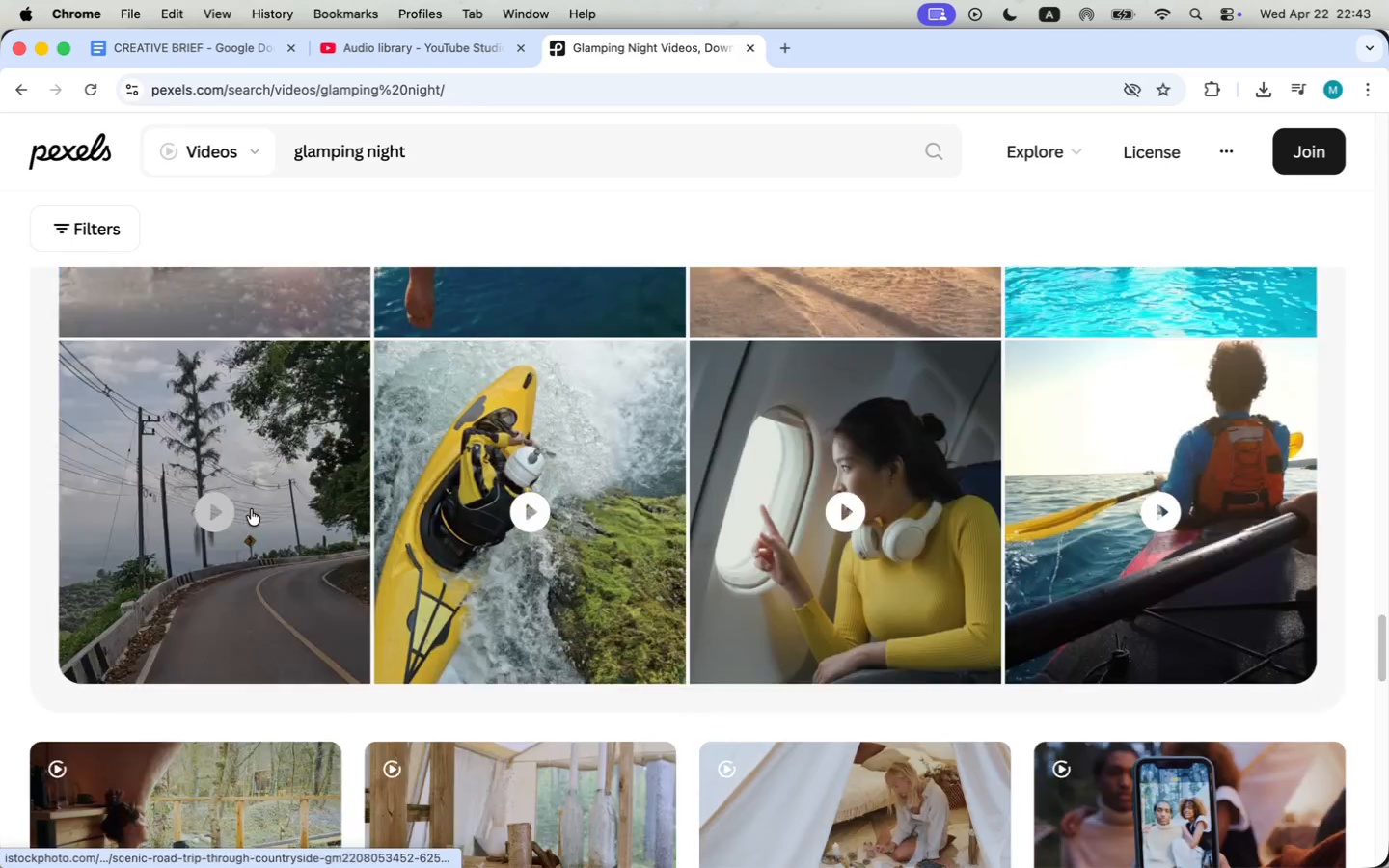 
scroll: coordinate [241, 527], scroll_direction: down, amount: 42.0
 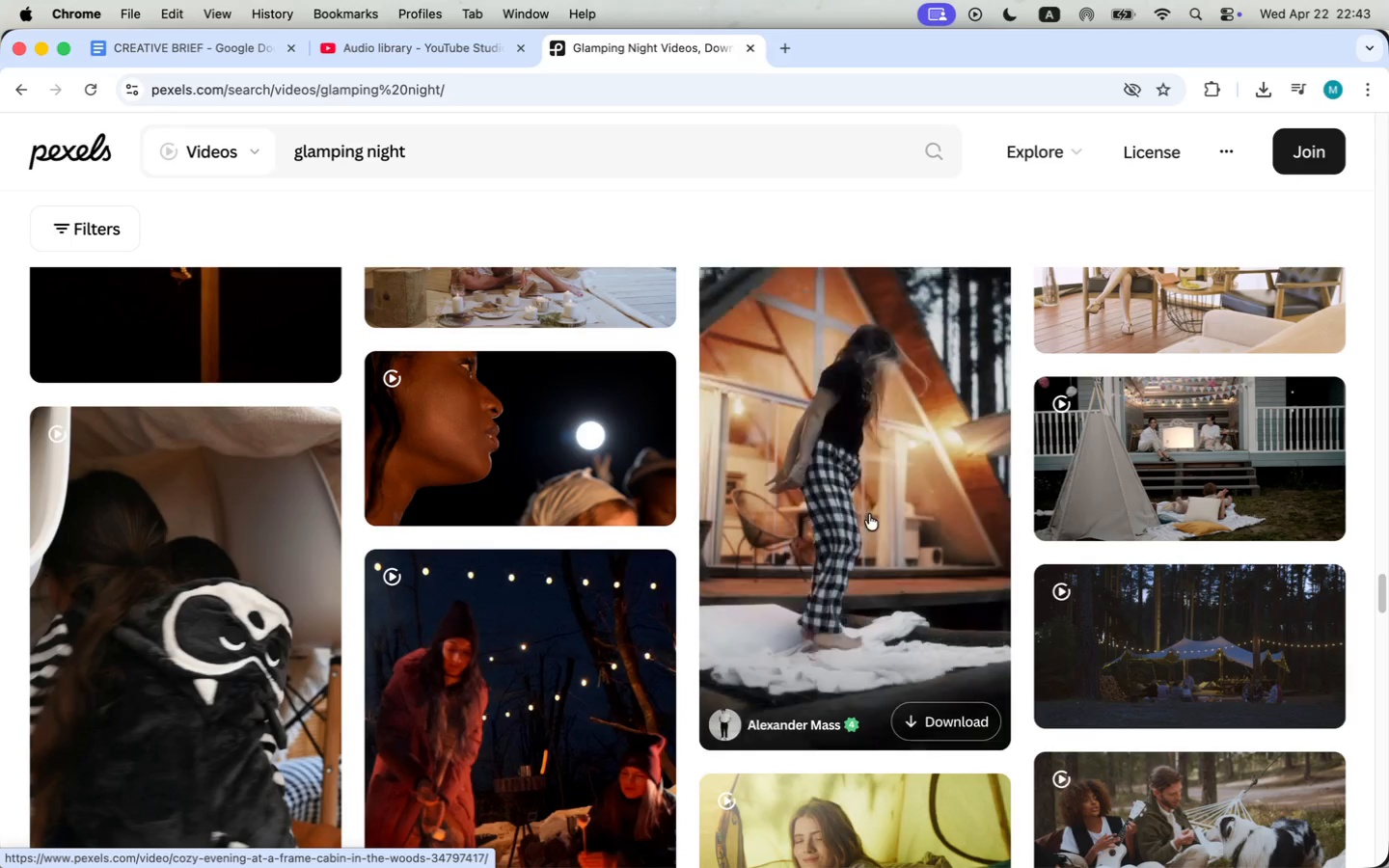 
wait(5.01)
 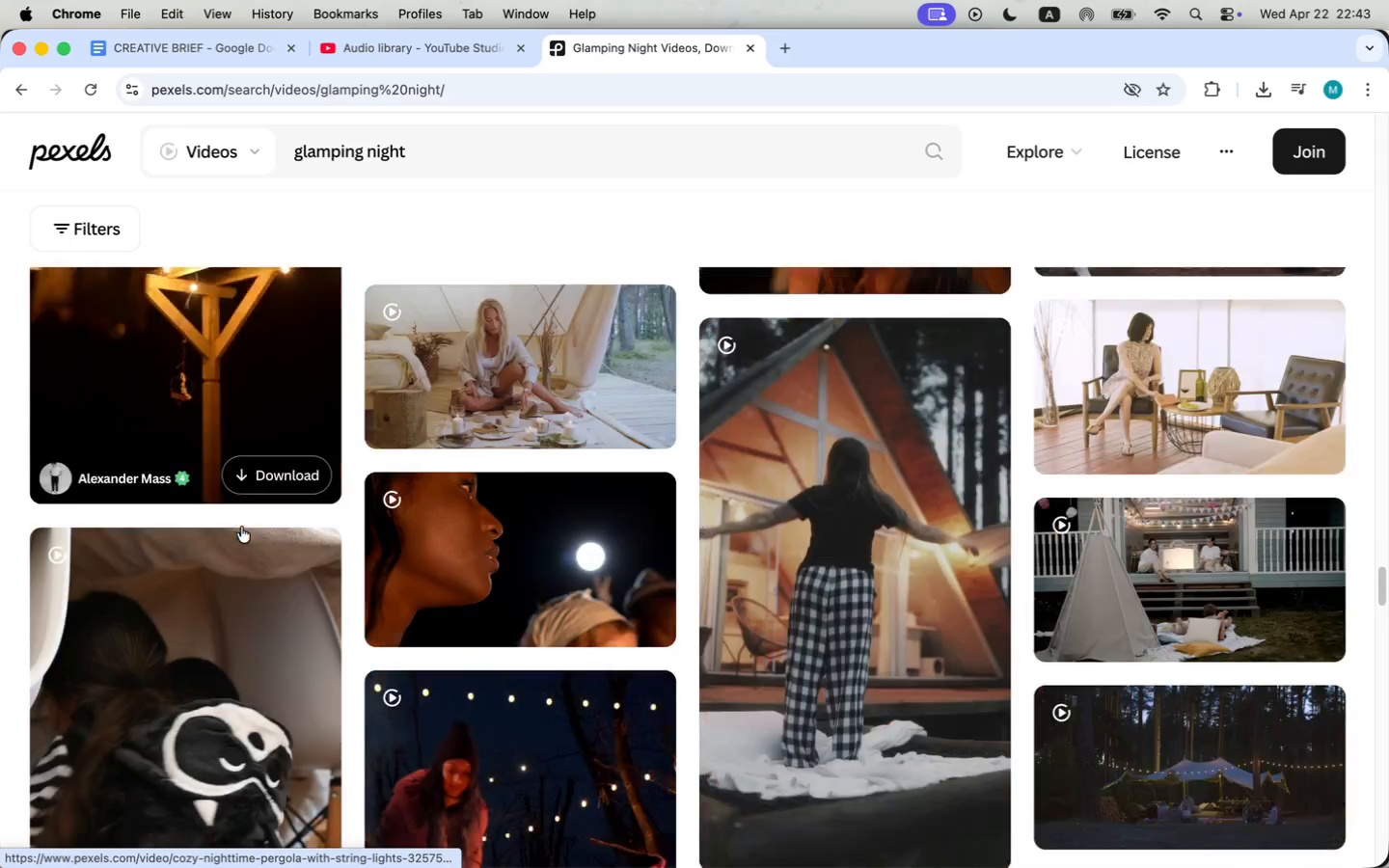 
scroll: coordinate [1151, 612], scroll_direction: down, amount: 42.0
 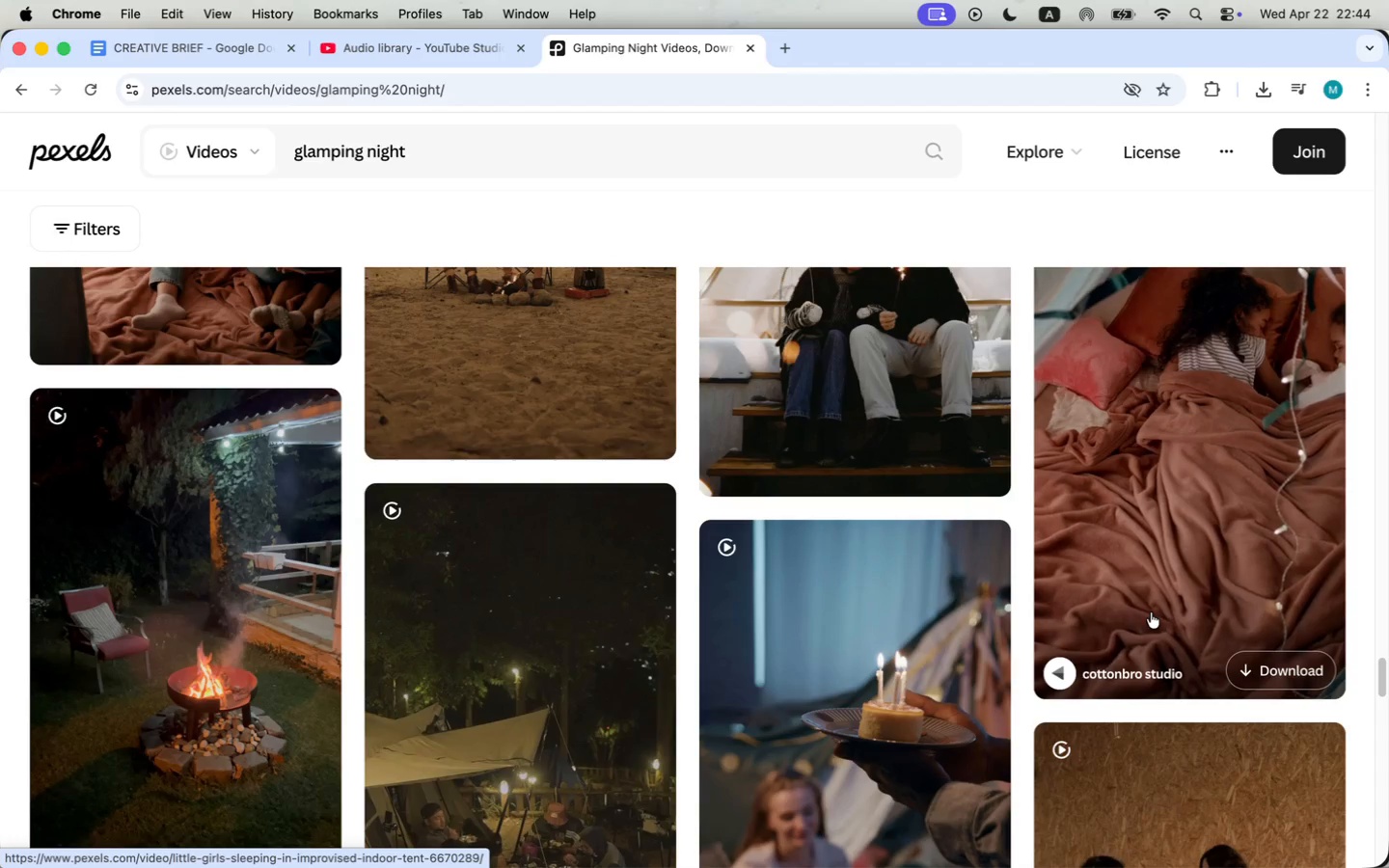 
scroll: coordinate [652, 649], scroll_direction: down, amount: 10.0
 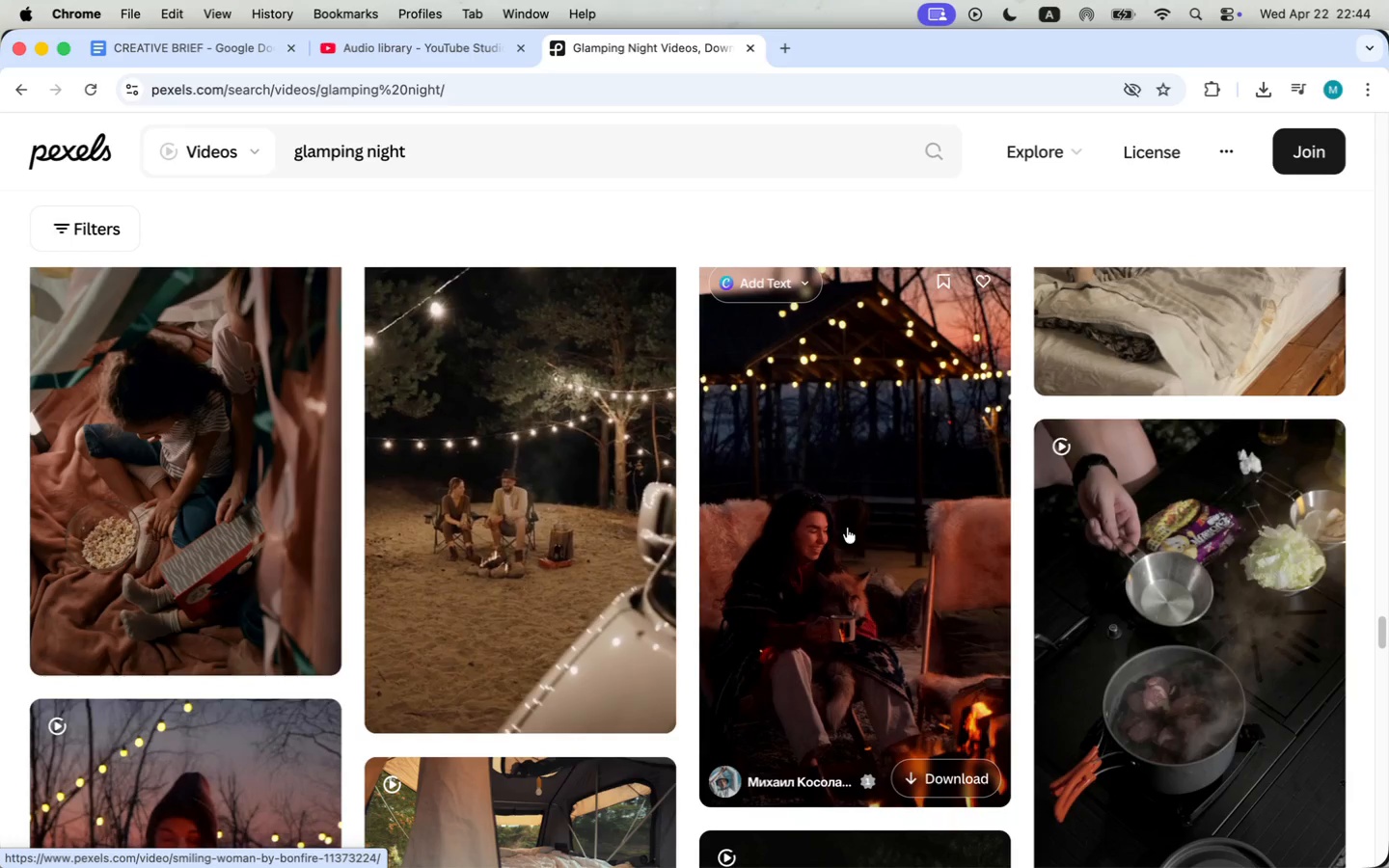 
wait(6.78)
 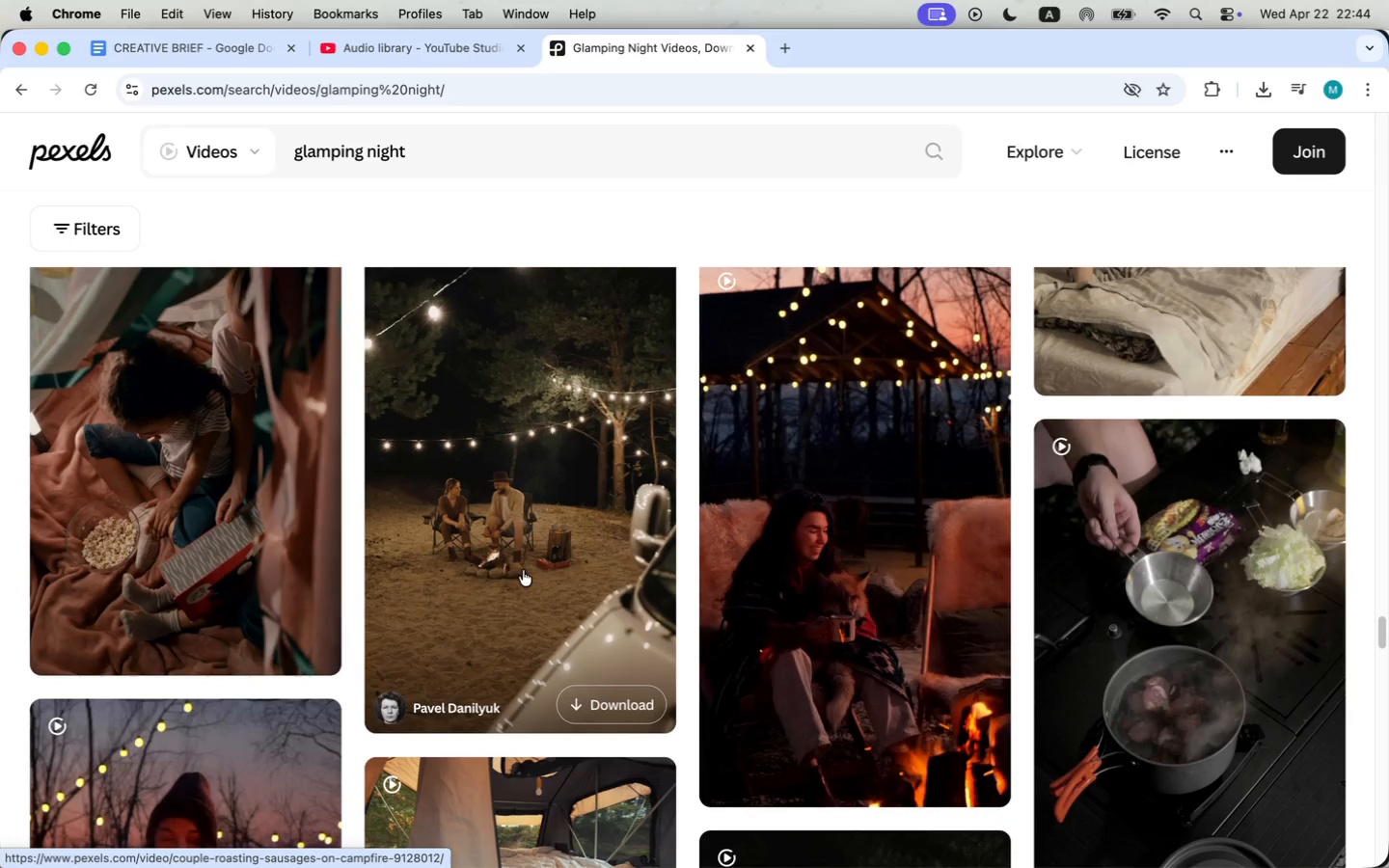 
scroll: coordinate [472, 662], scroll_direction: down, amount: 45.0
 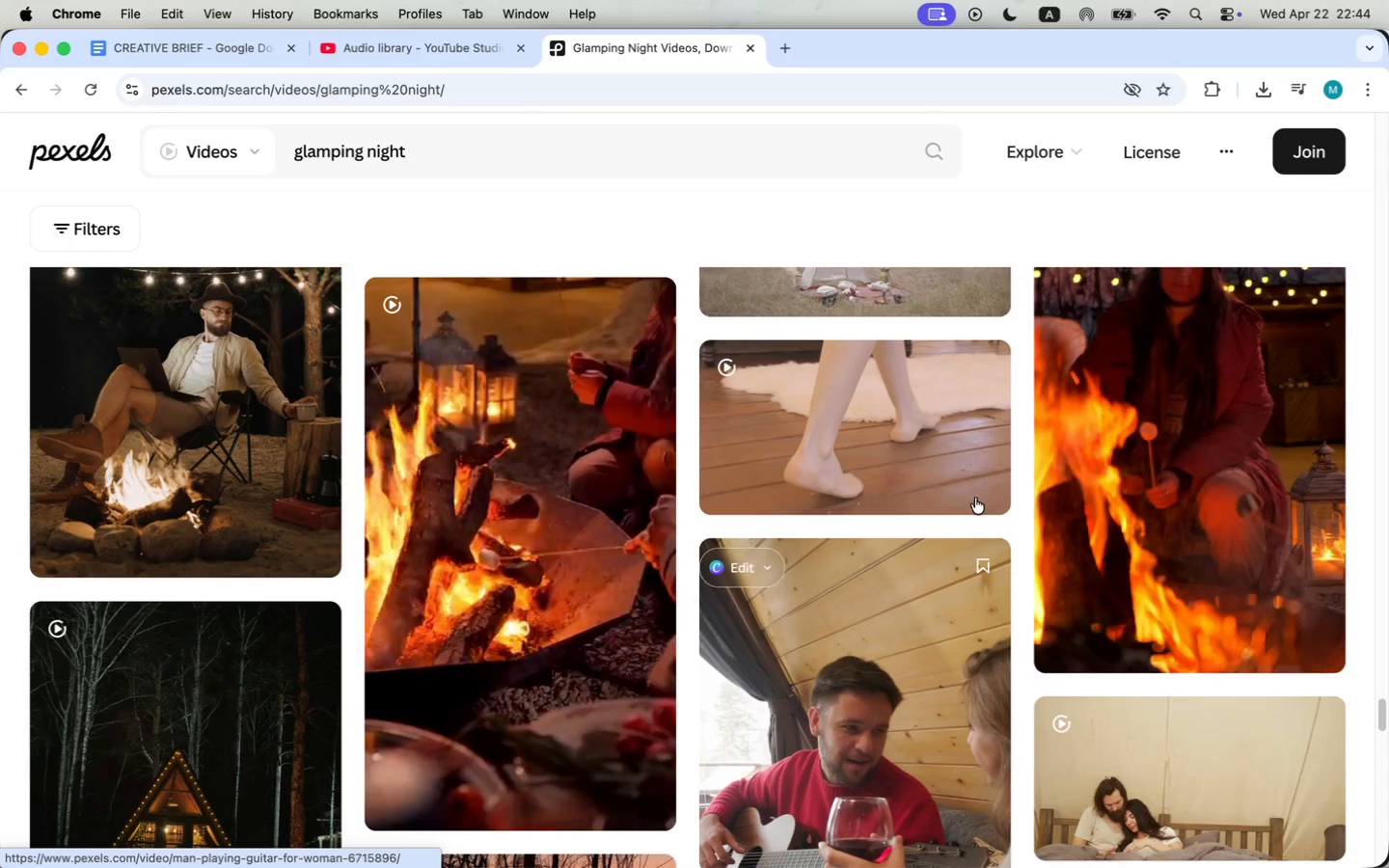 
left_click([1188, 426])
 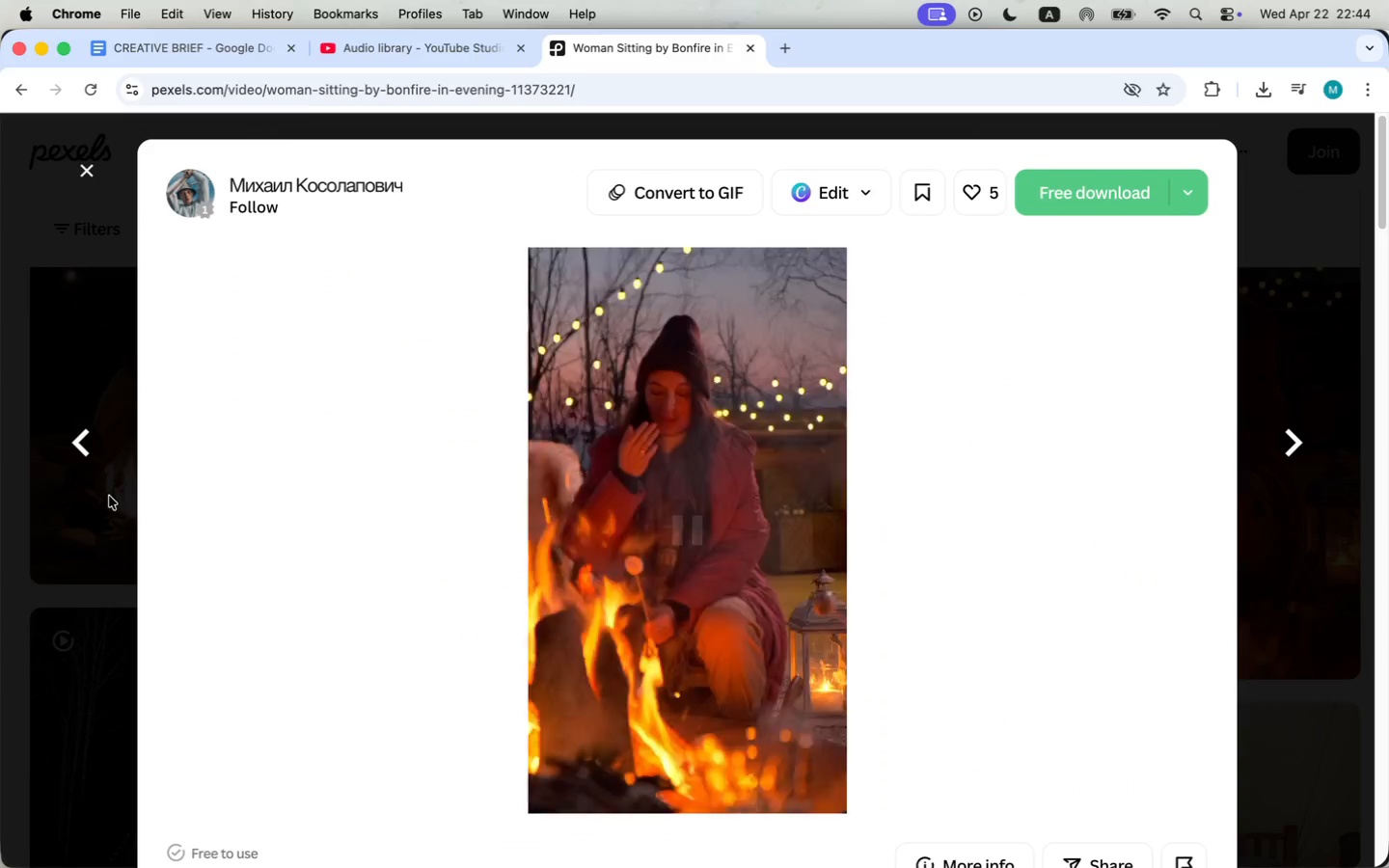 
scroll: coordinate [892, 395], scroll_direction: down, amount: 118.0
 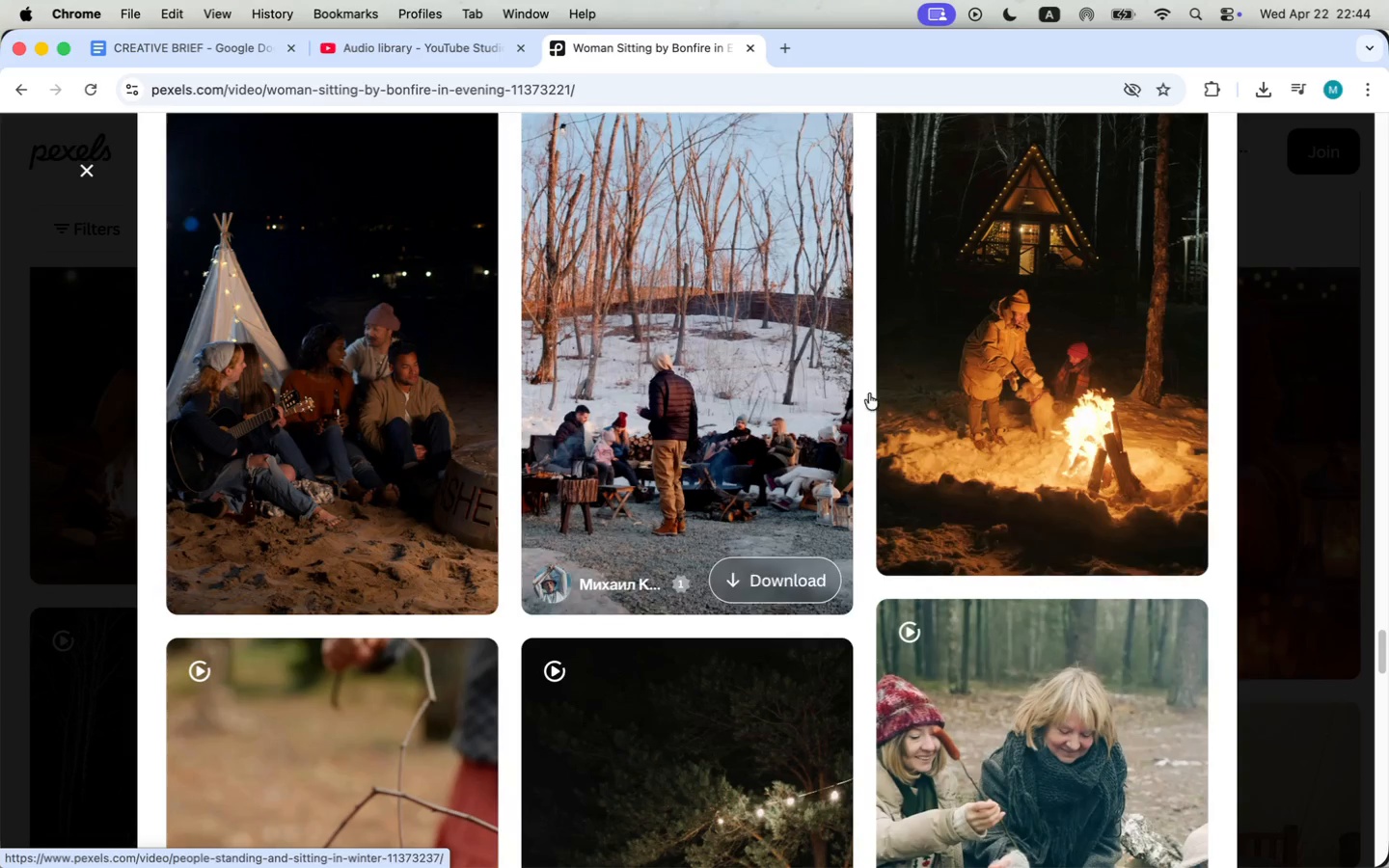 
scroll: coordinate [891, 398], scroll_direction: down, amount: 21.0
 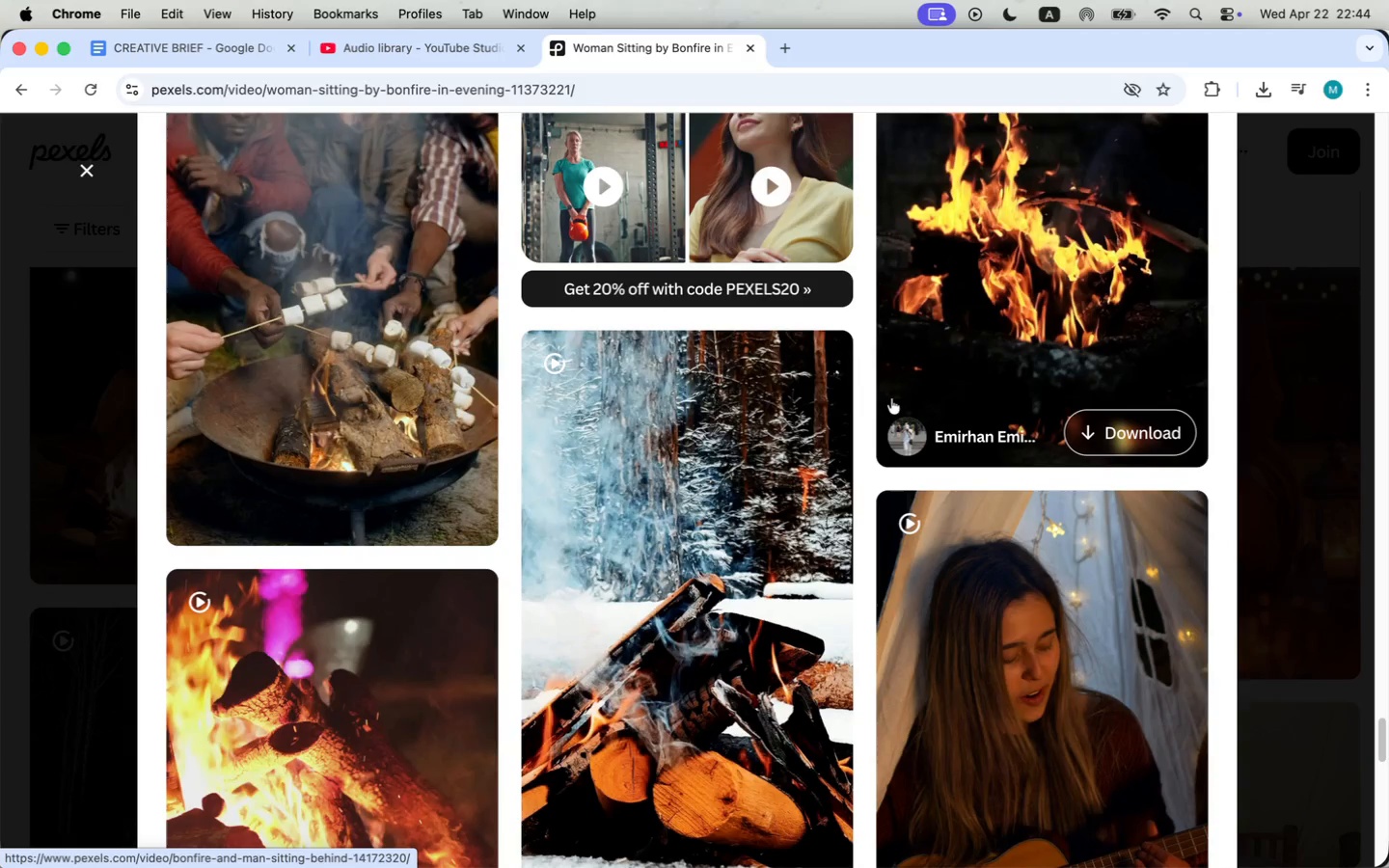 
scroll: coordinate [890, 400], scroll_direction: up, amount: 12.0
 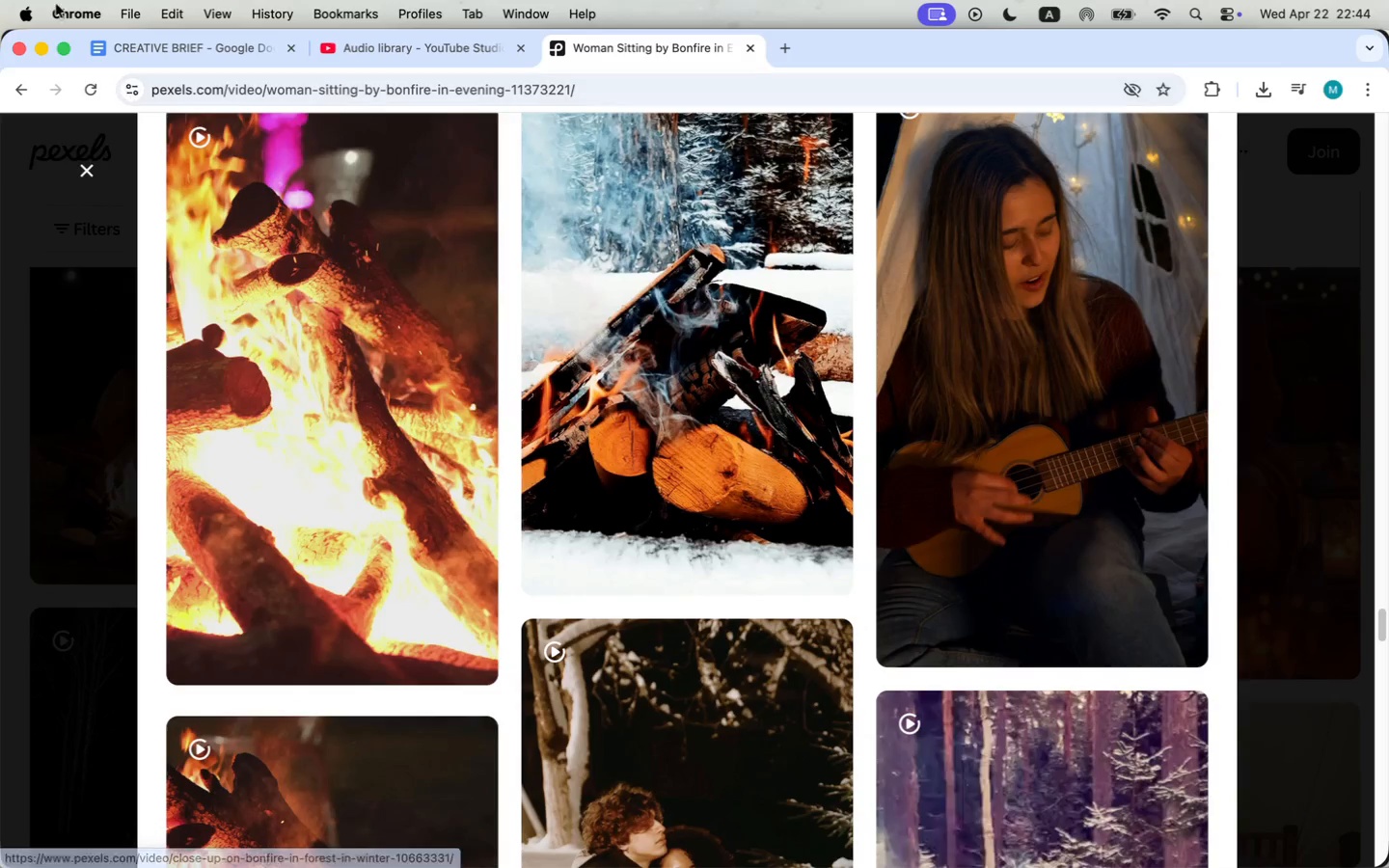 
left_click([80, 167])
 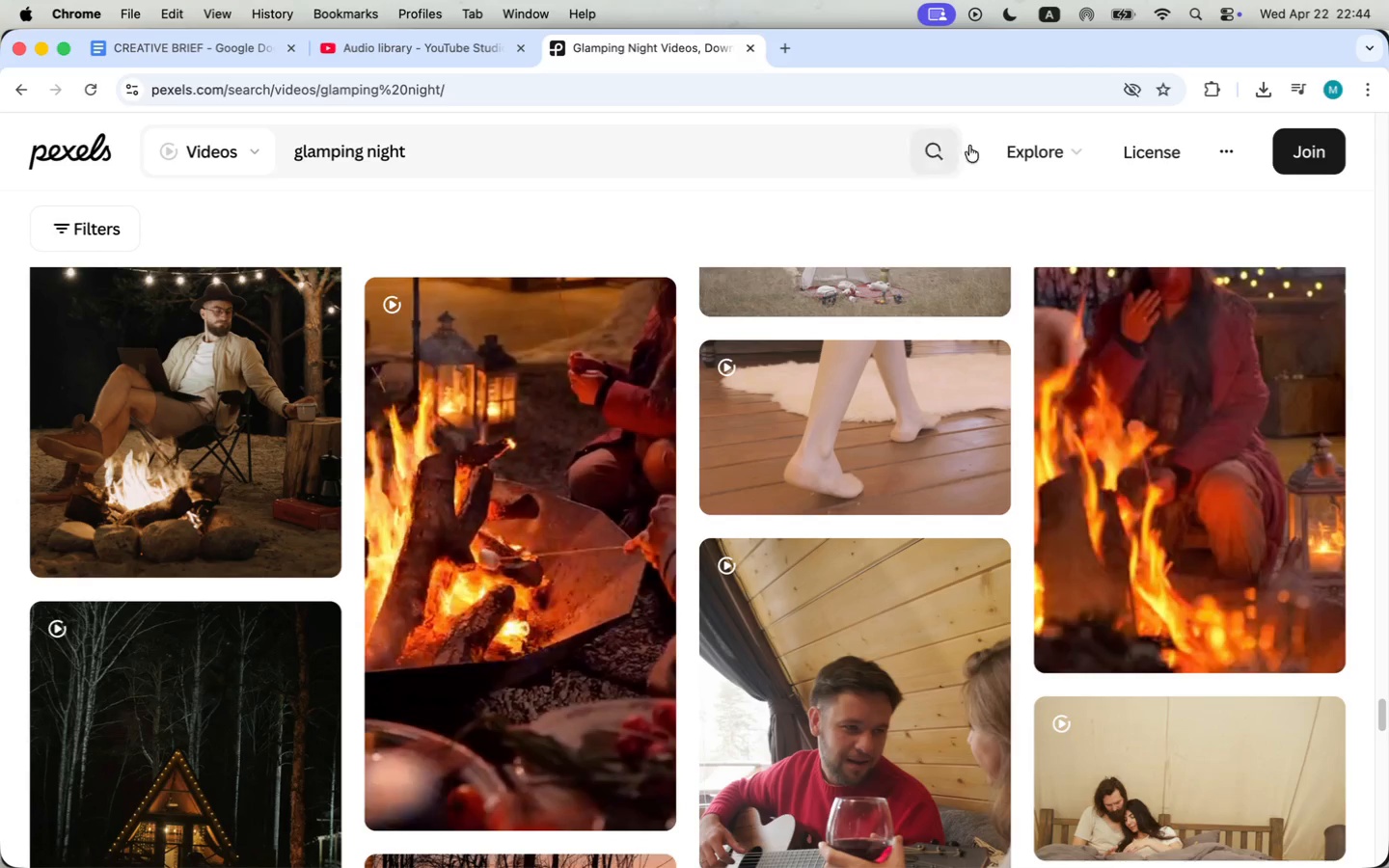 
left_click([940, 148])
 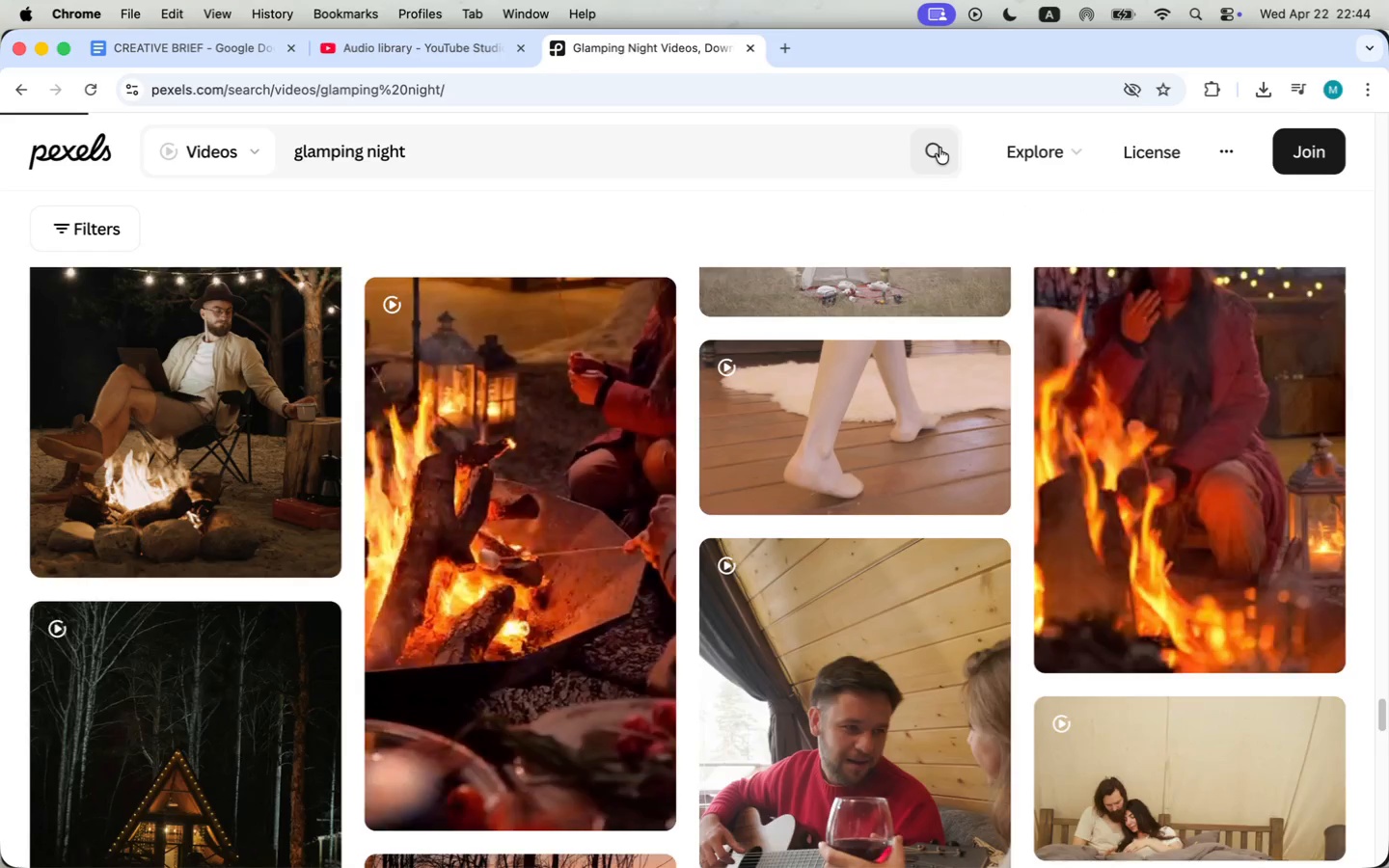 
scroll: coordinate [642, 612], scroll_direction: down, amount: 4.0
 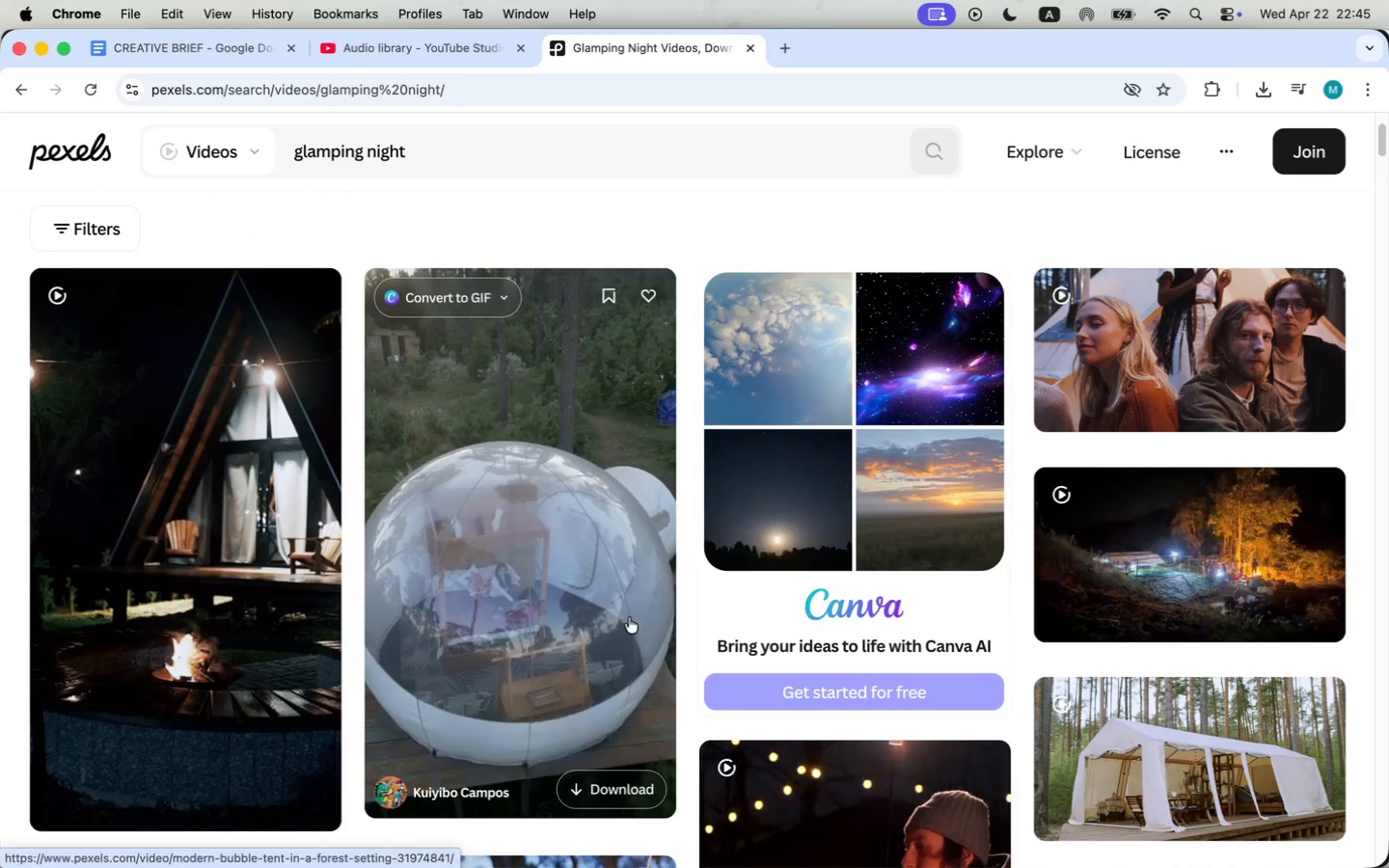 
left_click([206, 619])
 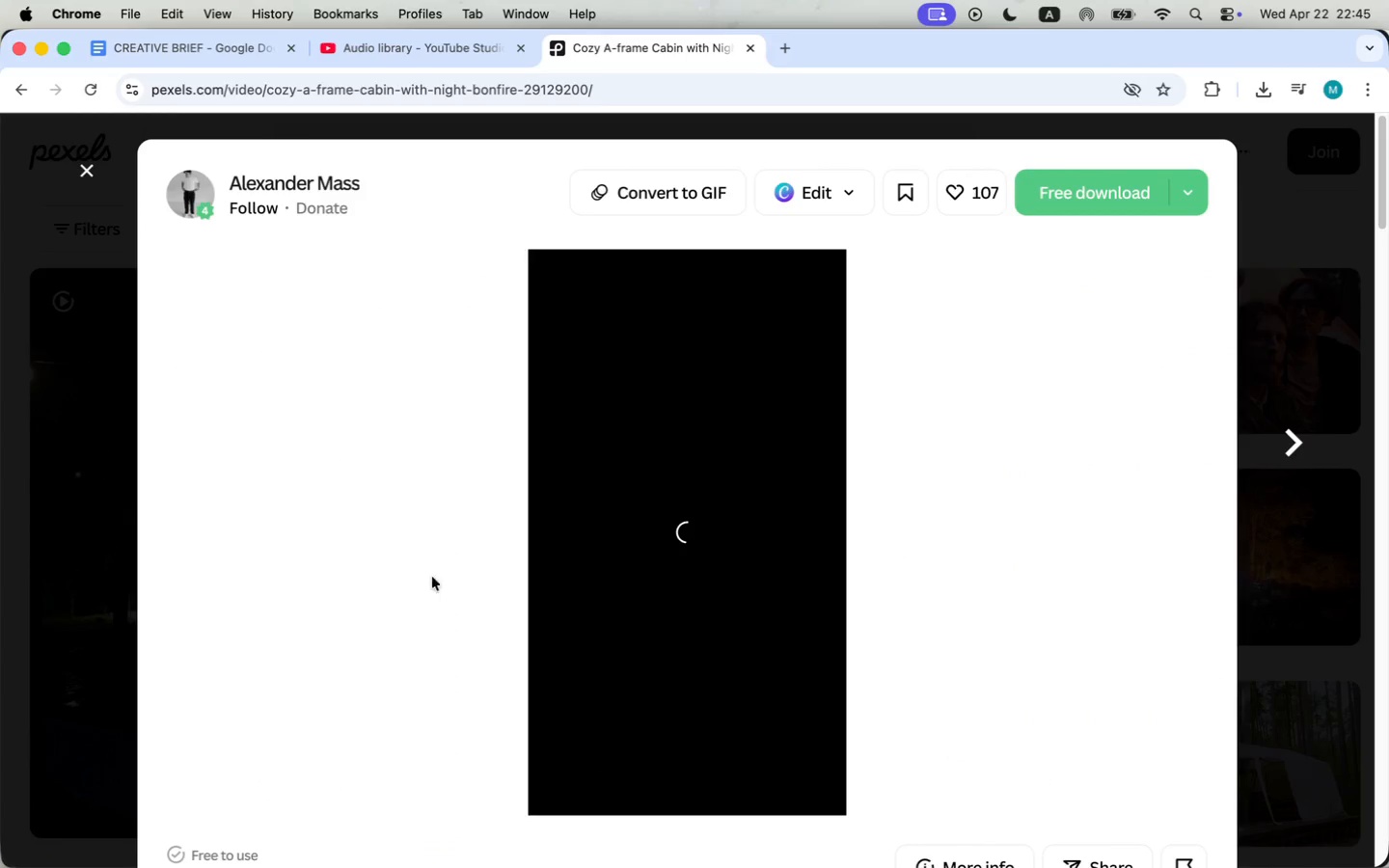 
scroll: coordinate [455, 575], scroll_direction: down, amount: 22.0
 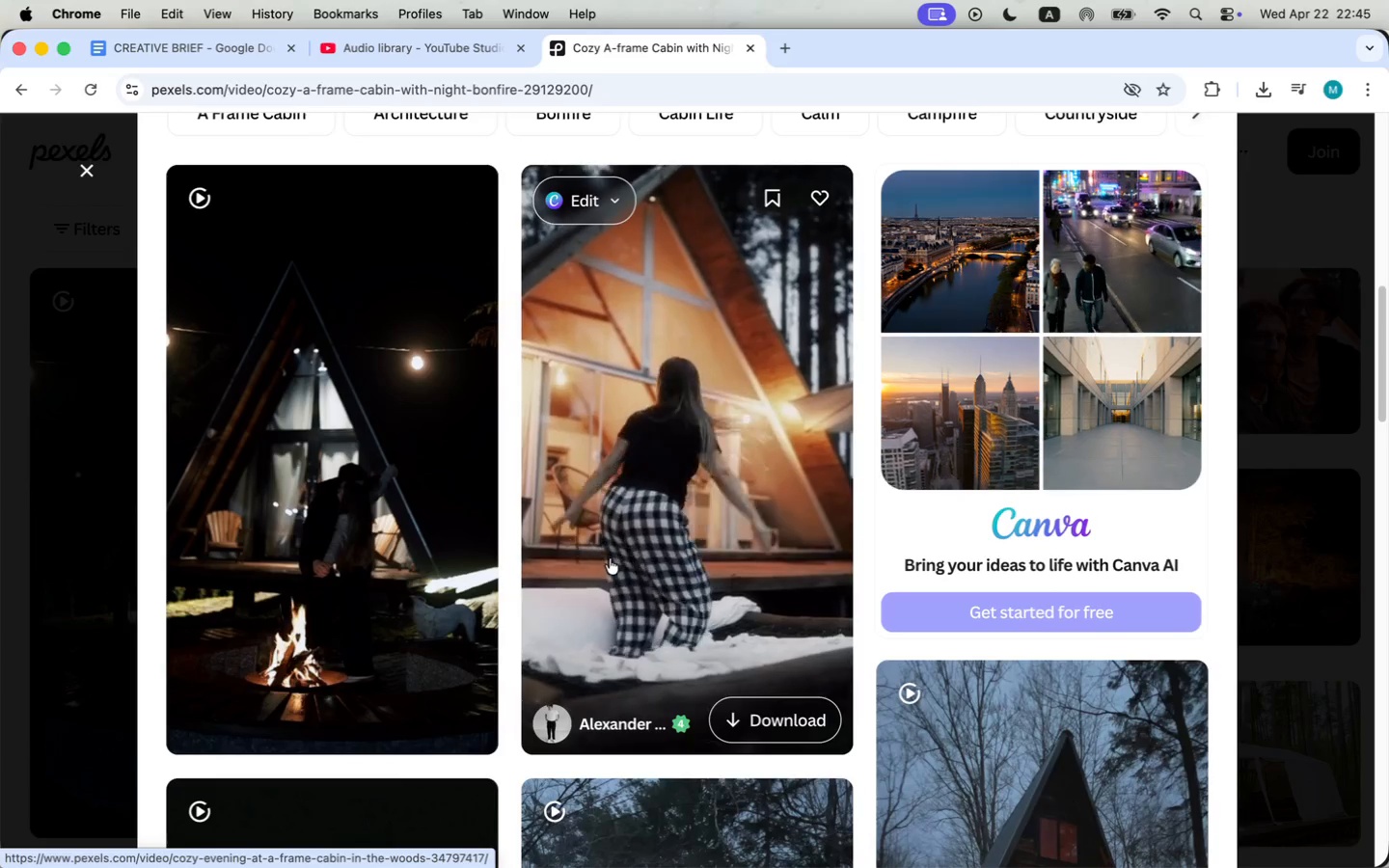 
wait(5.49)
 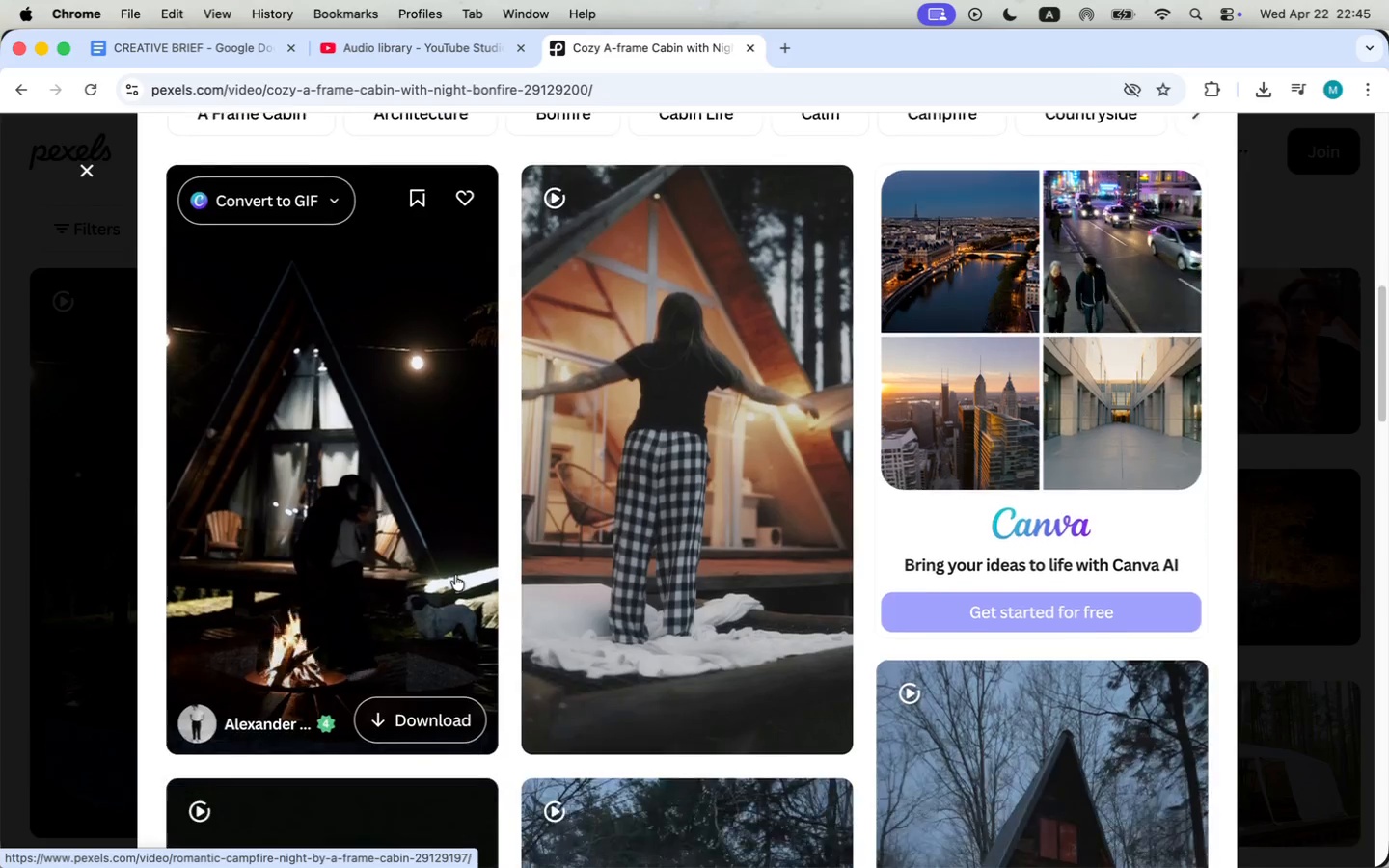 
scroll: coordinate [615, 437], scroll_direction: down, amount: 54.0
 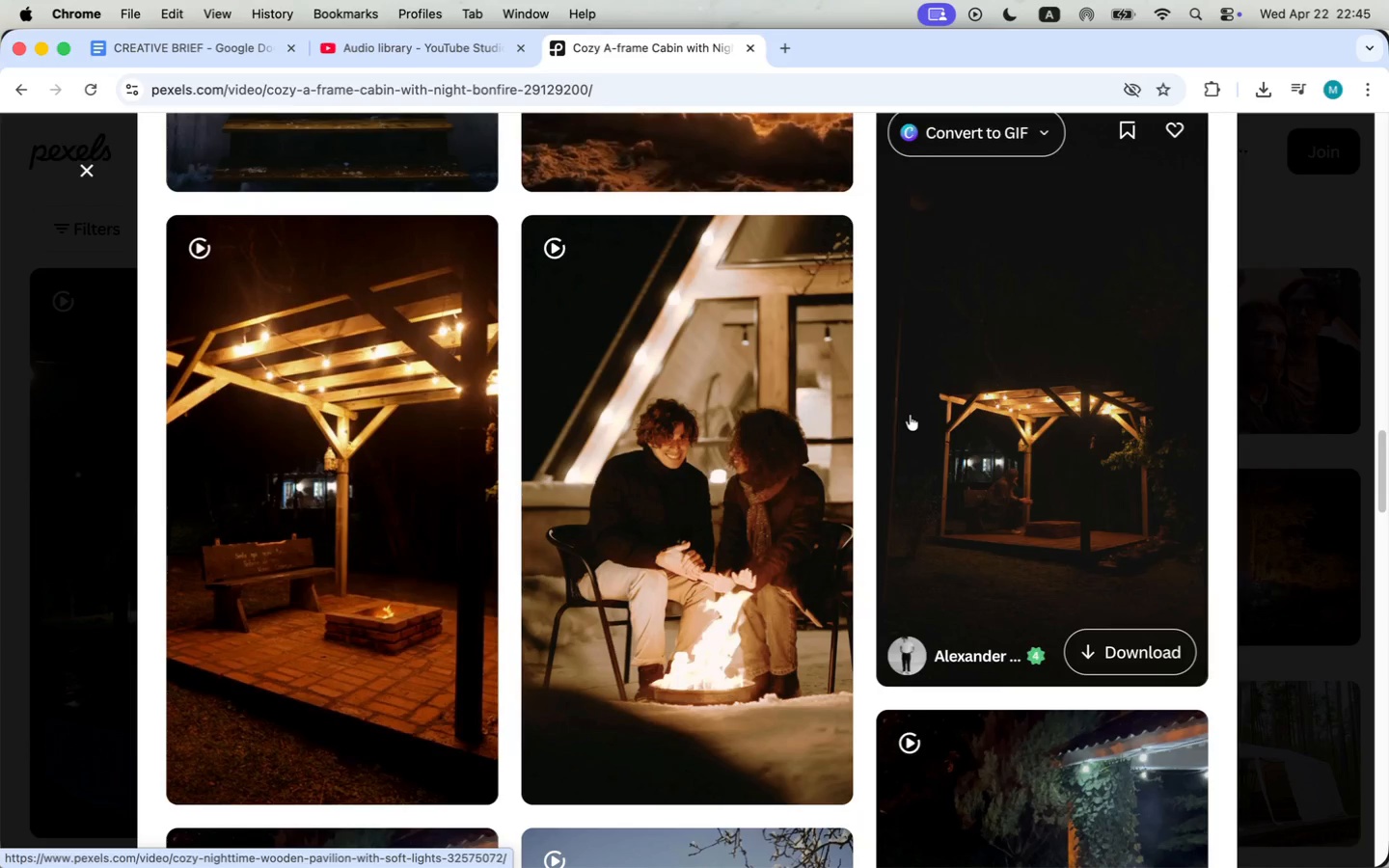 
scroll: coordinate [438, 534], scroll_direction: up, amount: 95.0
 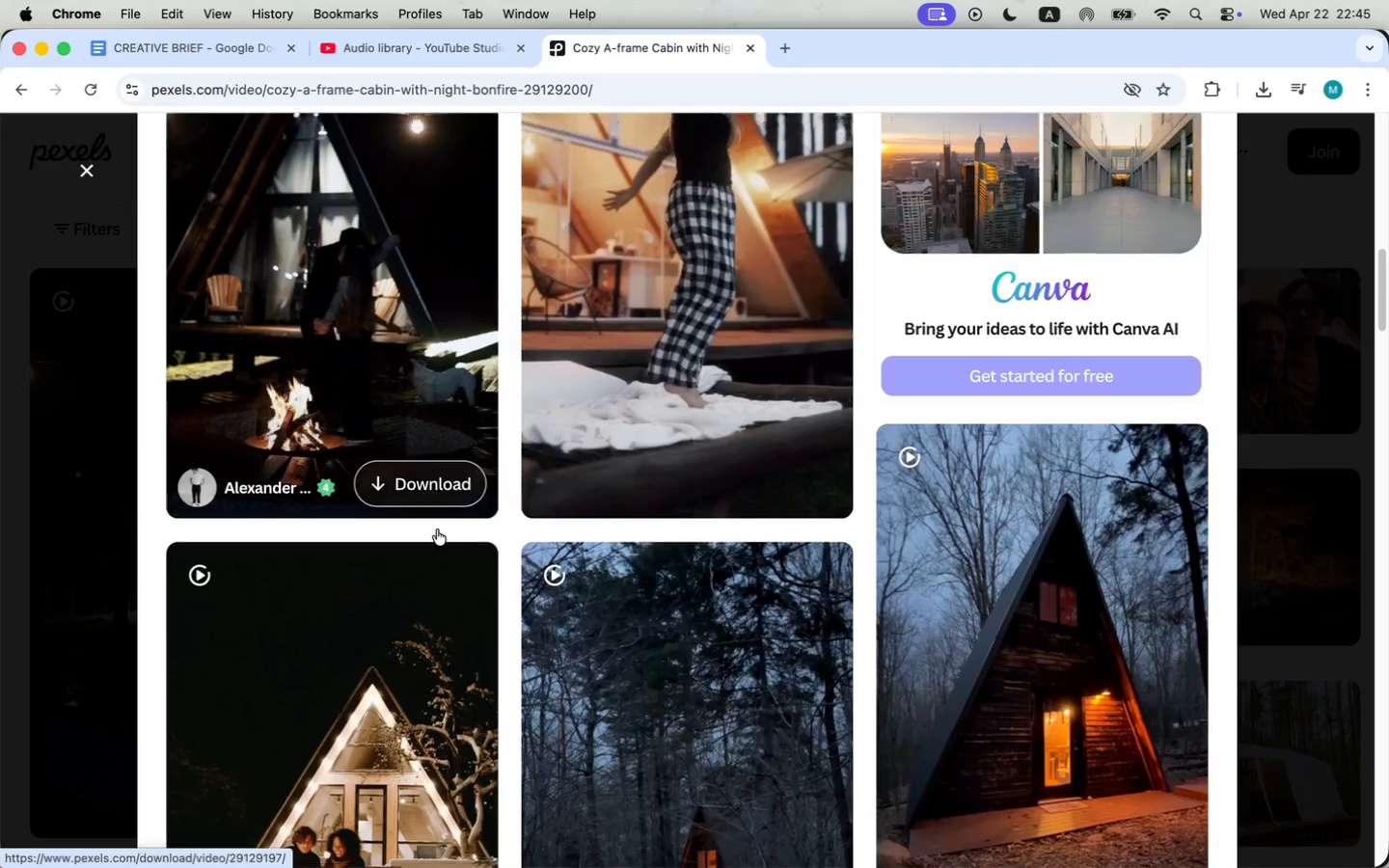 
scroll: coordinate [438, 534], scroll_direction: down, amount: 33.0
 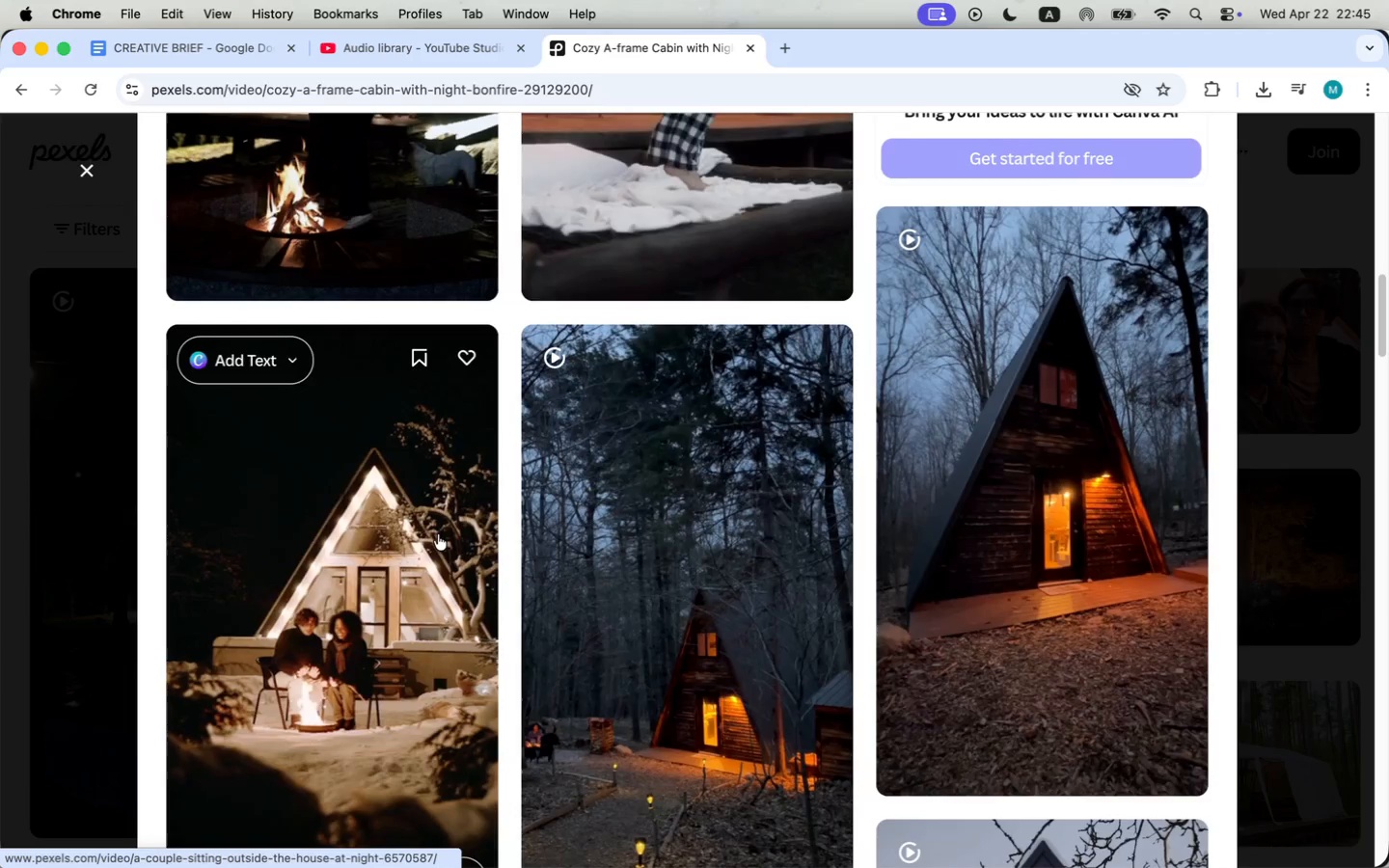 
left_click([438, 534])
 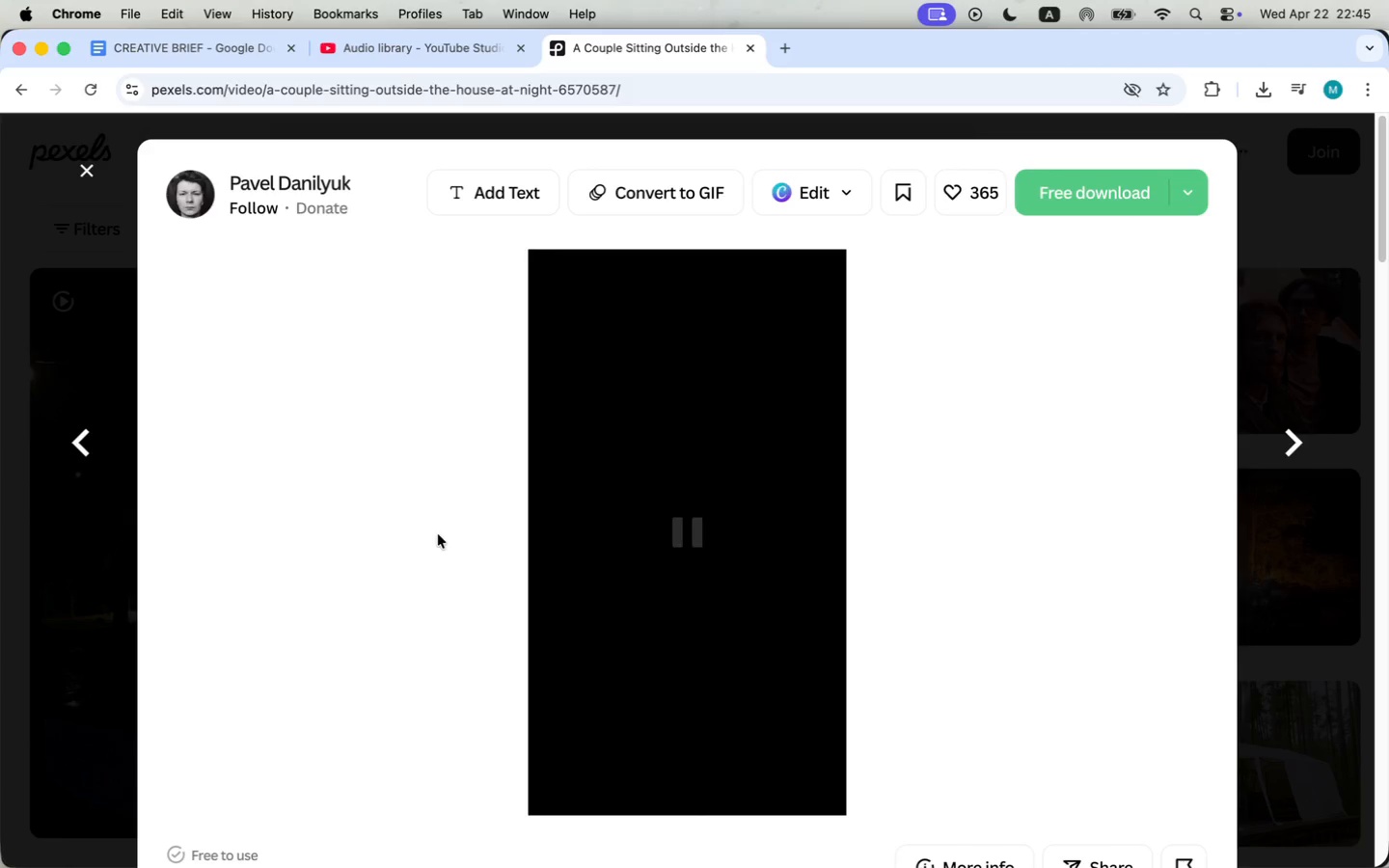 
scroll: coordinate [439, 533], scroll_direction: down, amount: 66.0
 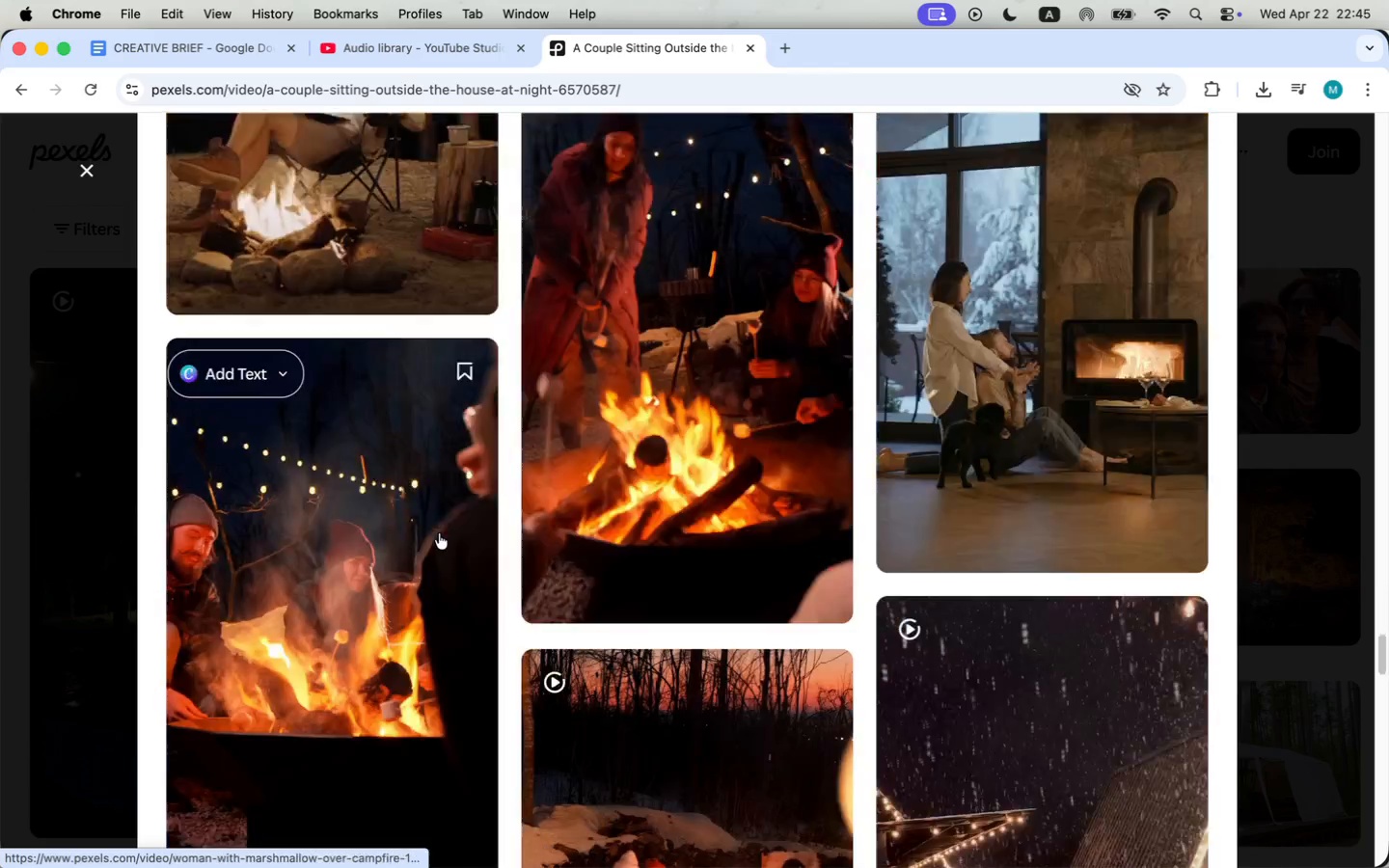 
scroll: coordinate [439, 534], scroll_direction: down, amount: 54.0
 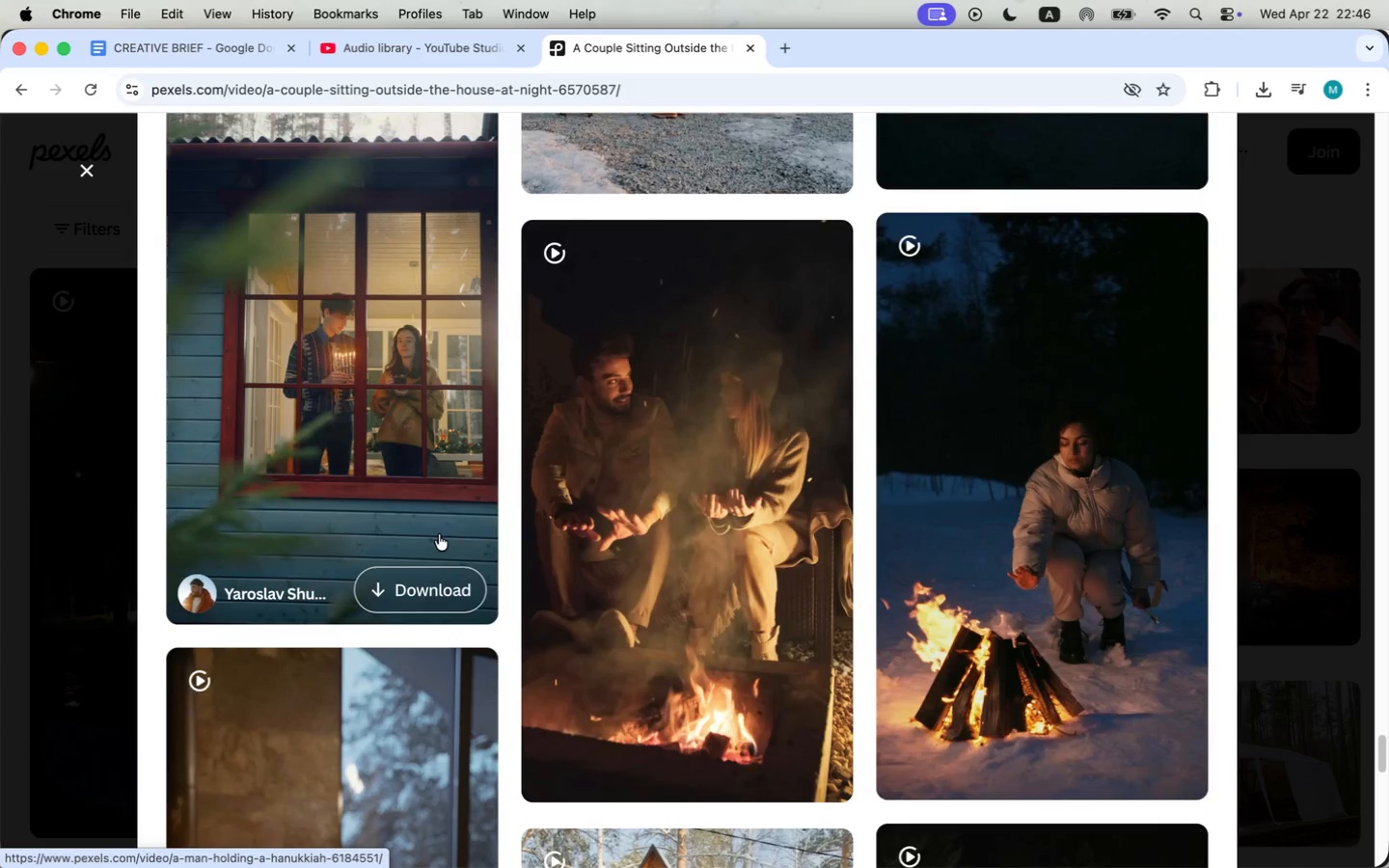 
scroll: coordinate [438, 541], scroll_direction: up, amount: 196.0
 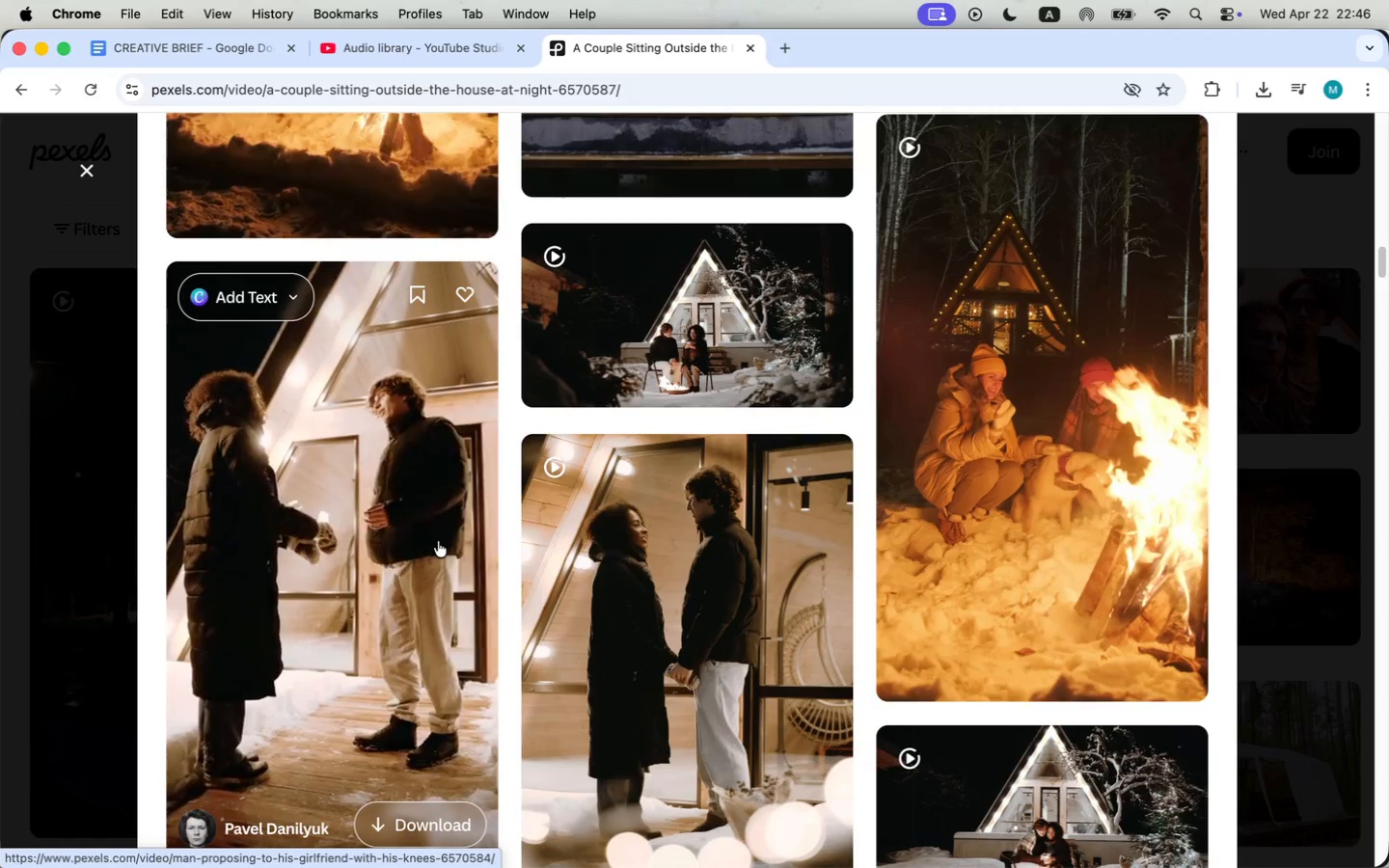 
scroll: coordinate [438, 541], scroll_direction: down, amount: 8.0
 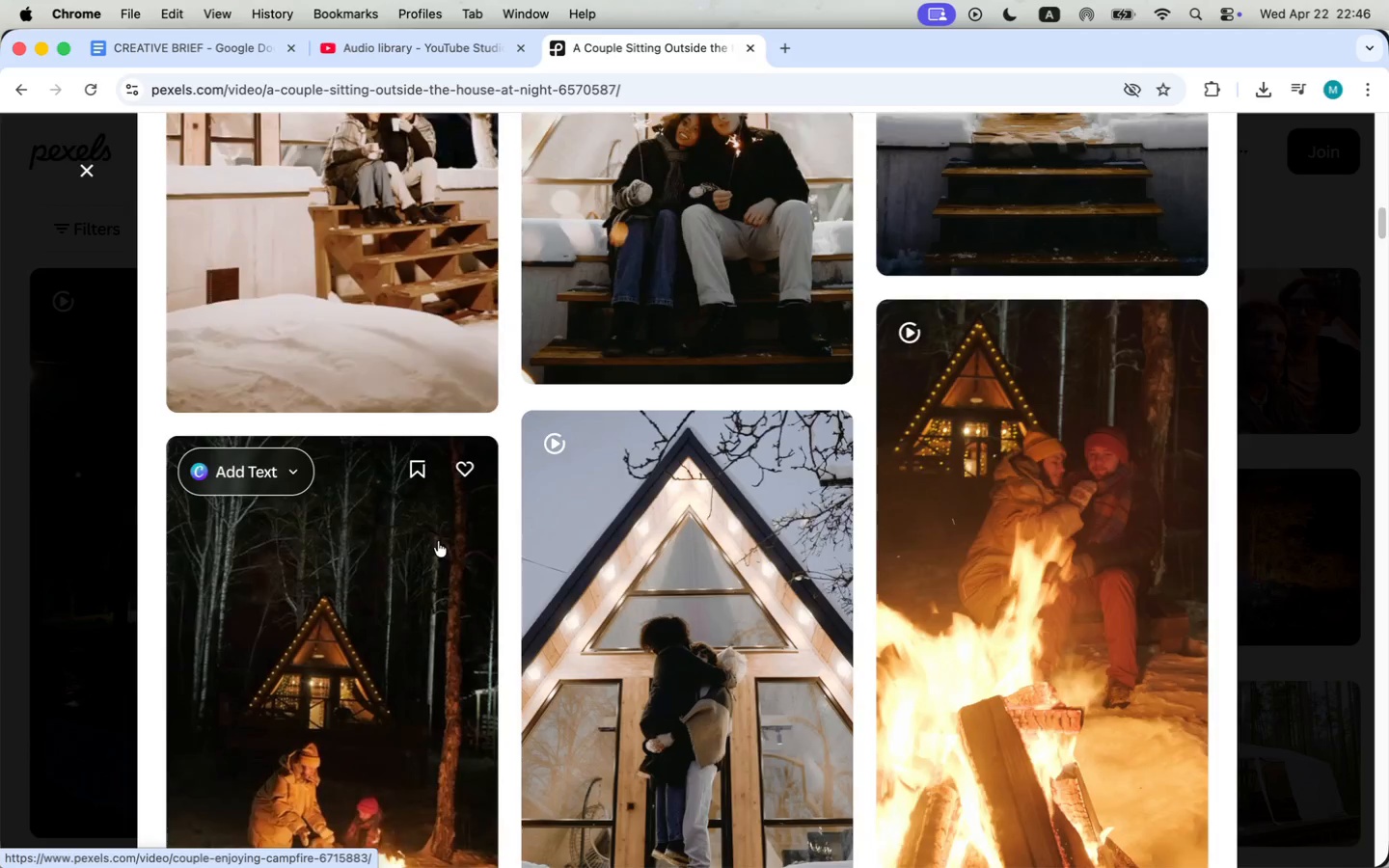 
scroll: coordinate [373, 511], scroll_direction: up, amount: 69.0
 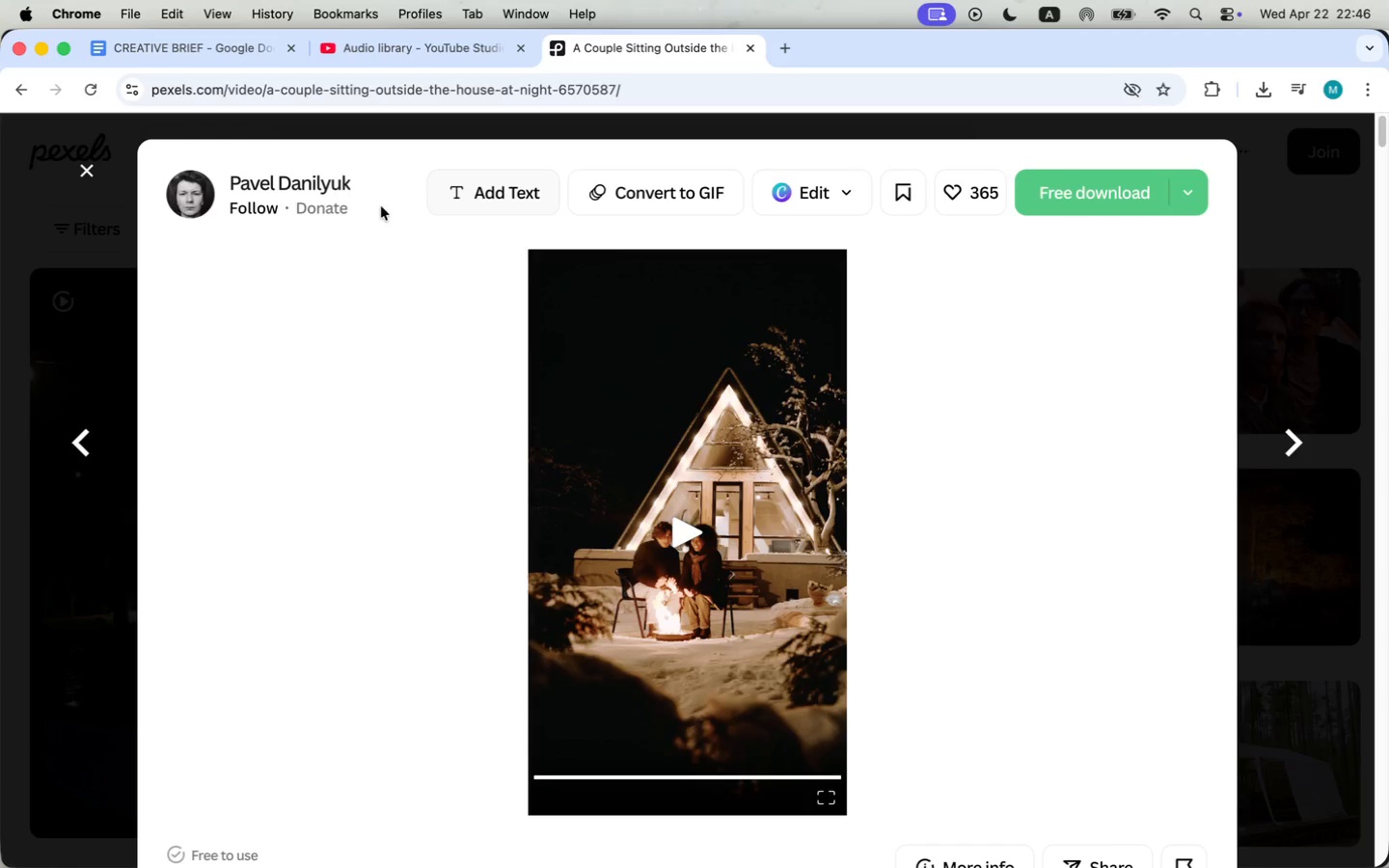 
left_click([92, 174])
 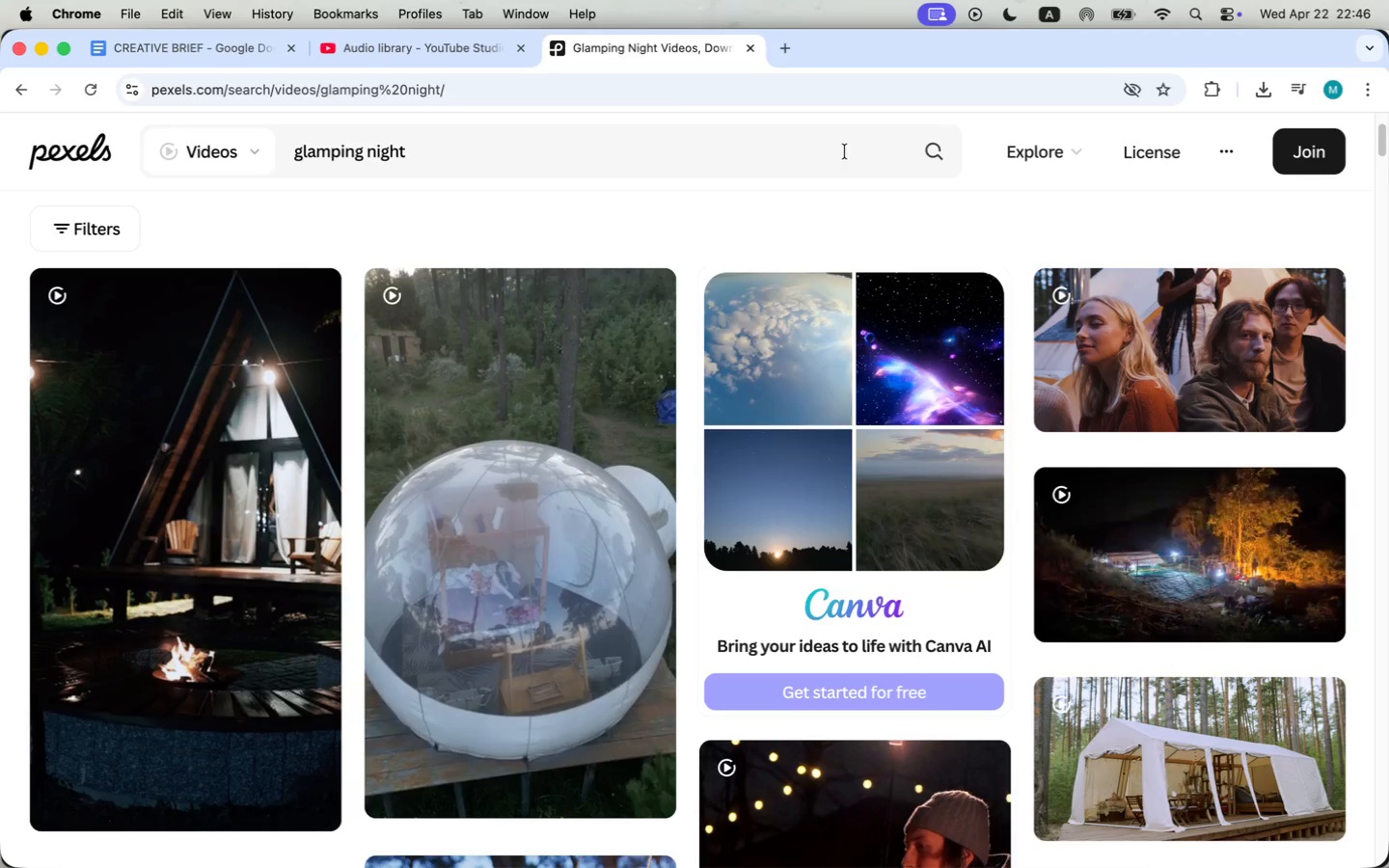 
left_click([935, 149])
 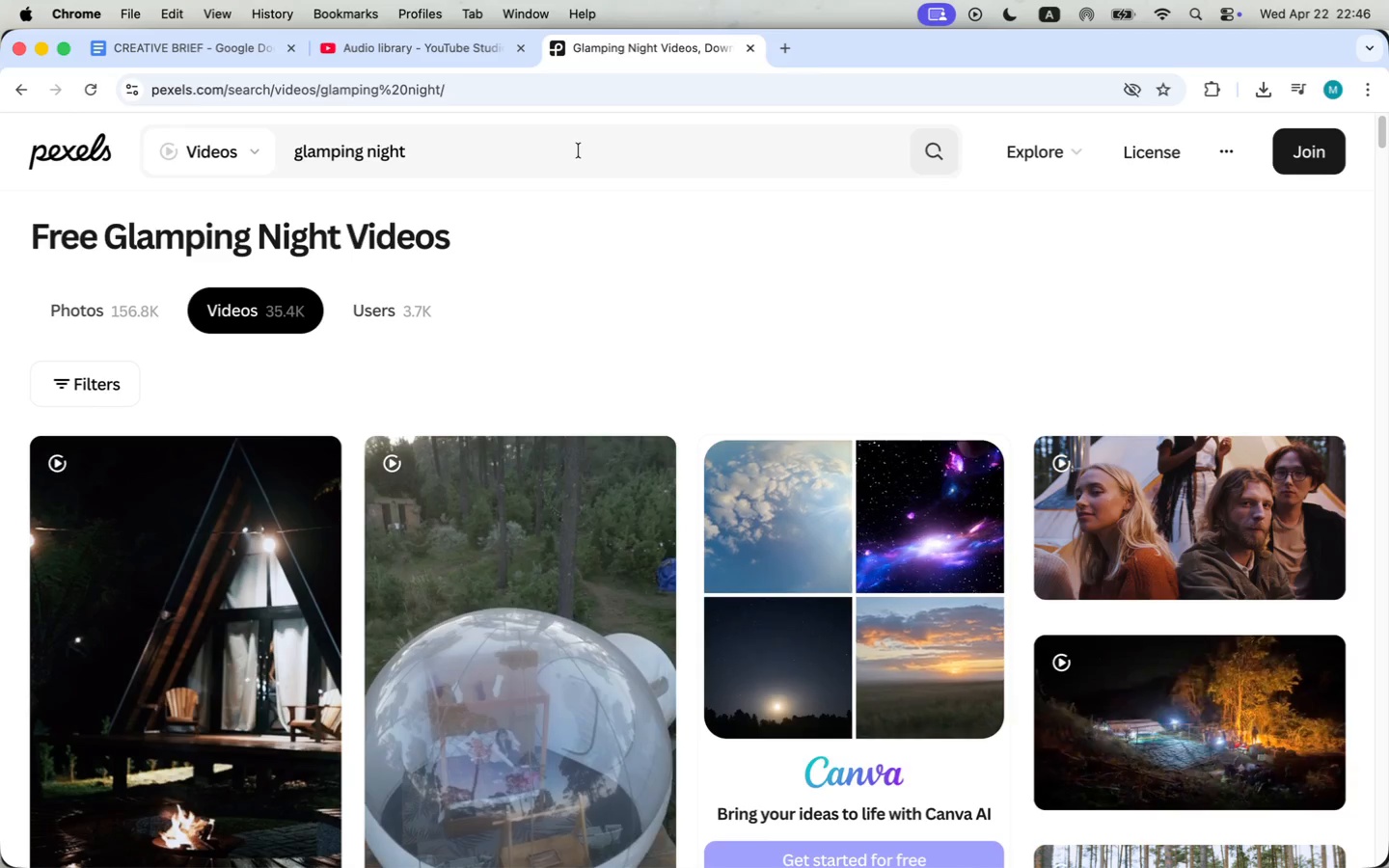 
scroll: coordinate [771, 344], scroll_direction: down, amount: 27.0
 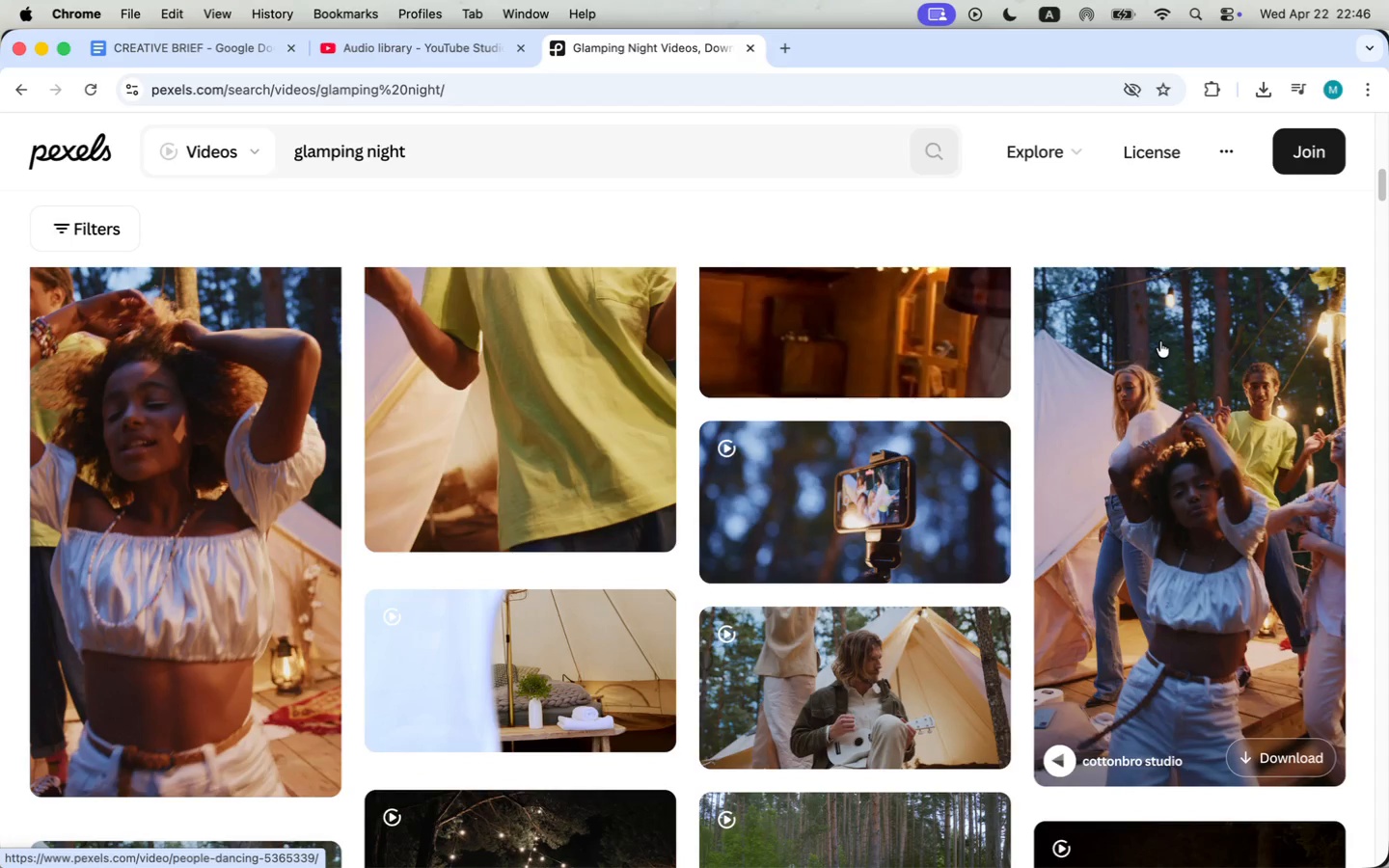 
left_click([1160, 341])
 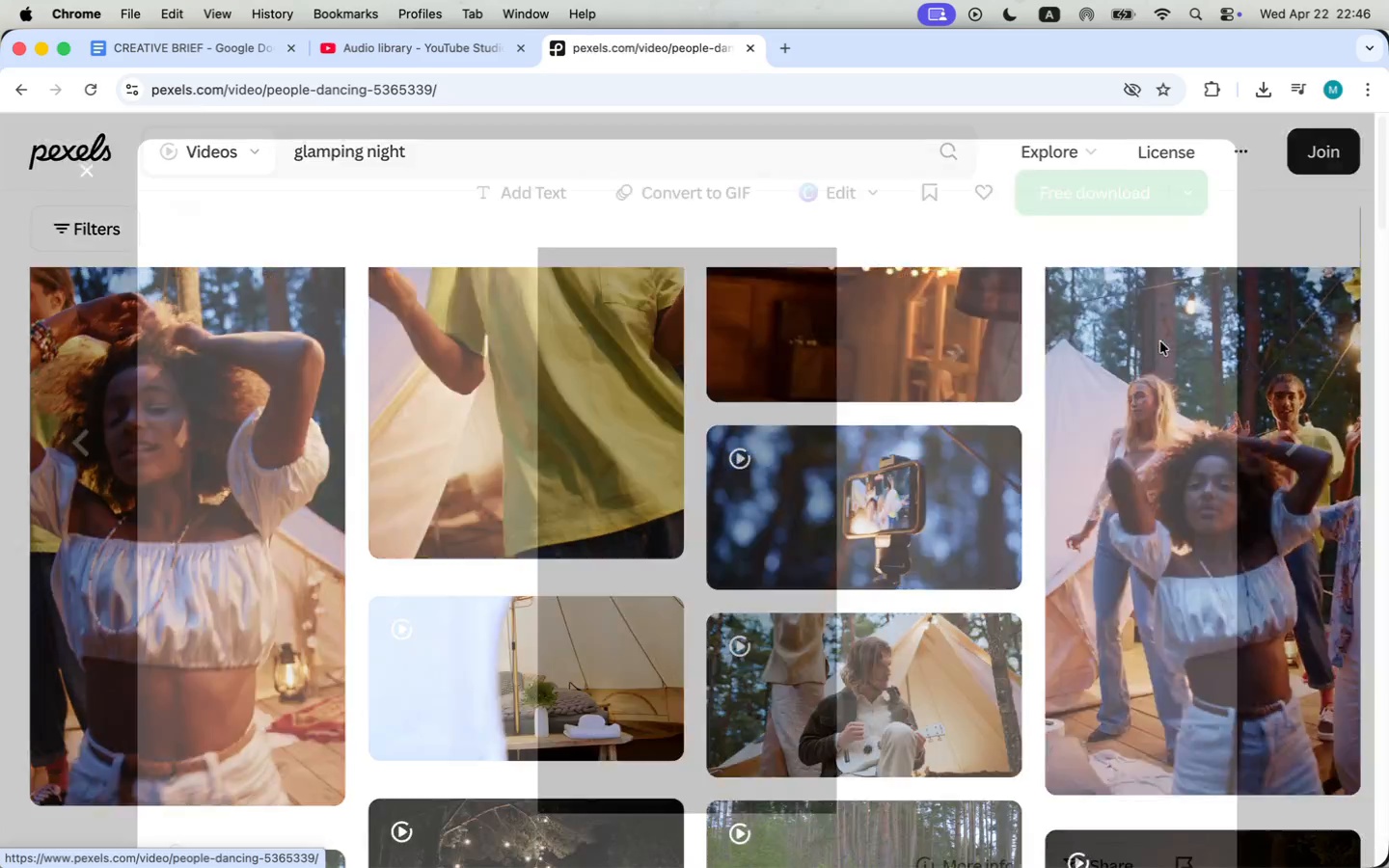 
scroll: coordinate [439, 404], scroll_direction: down, amount: 82.0
 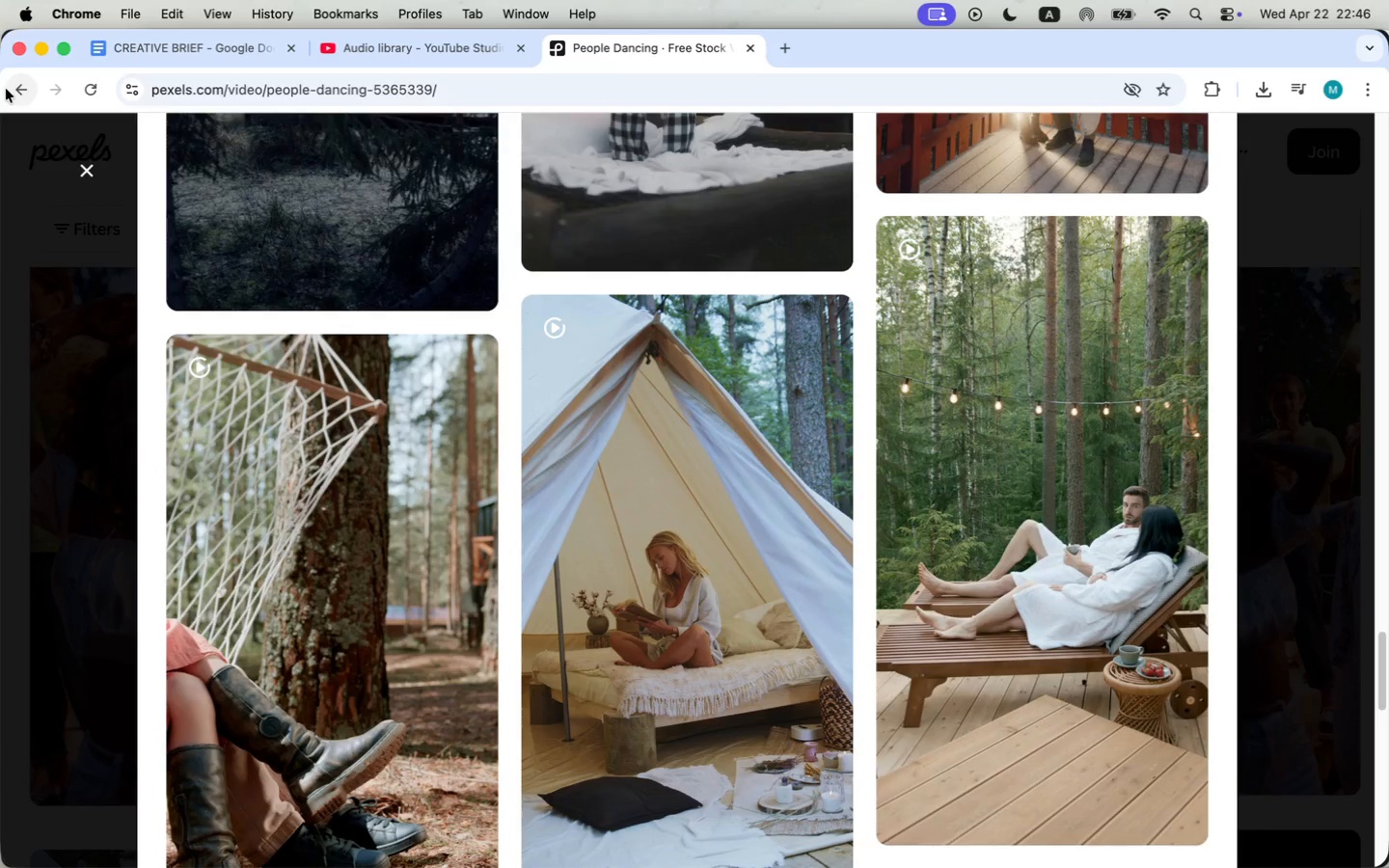 
left_click([98, 162])
 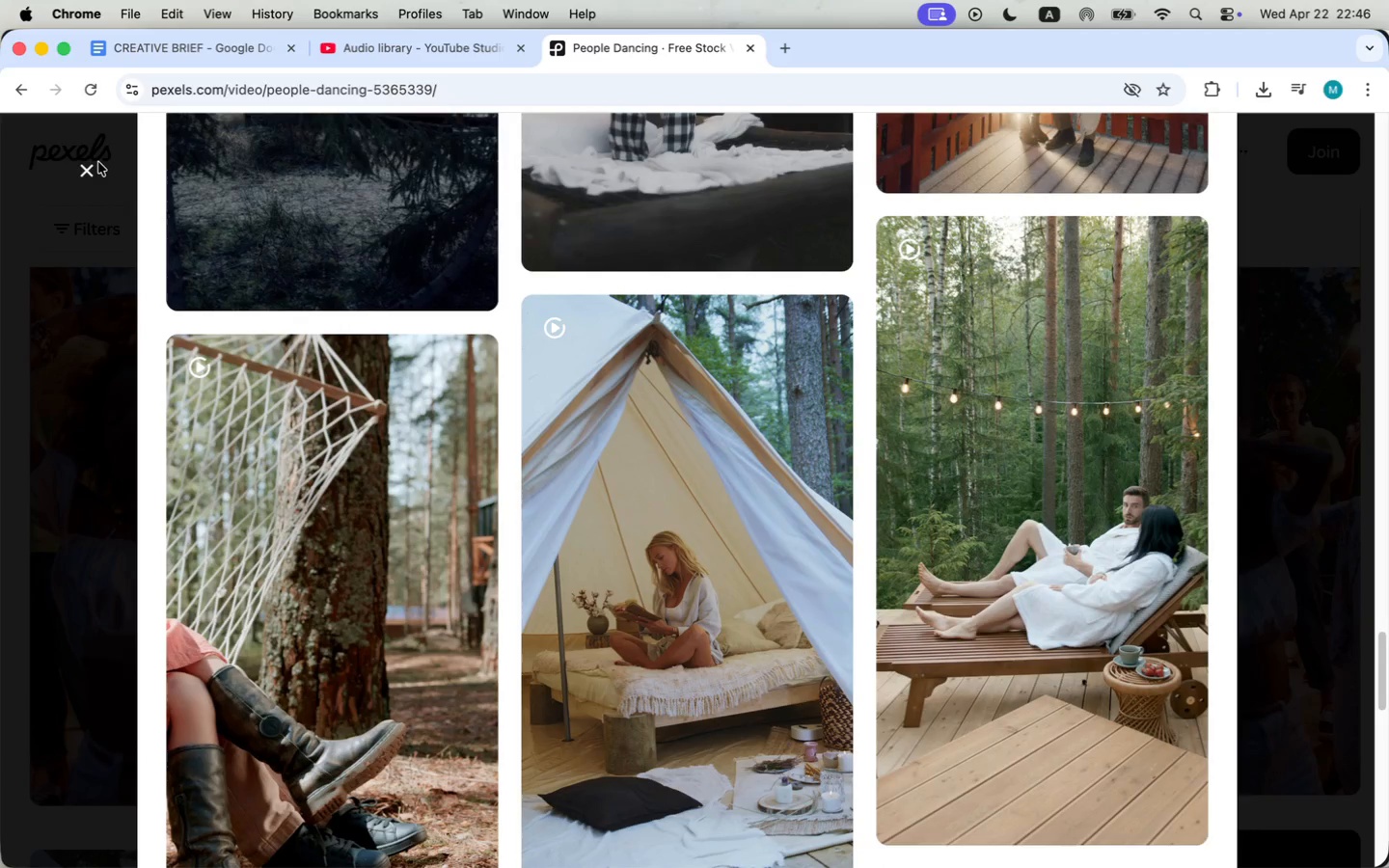 
scroll: coordinate [1032, 600], scroll_direction: down, amount: 34.0
 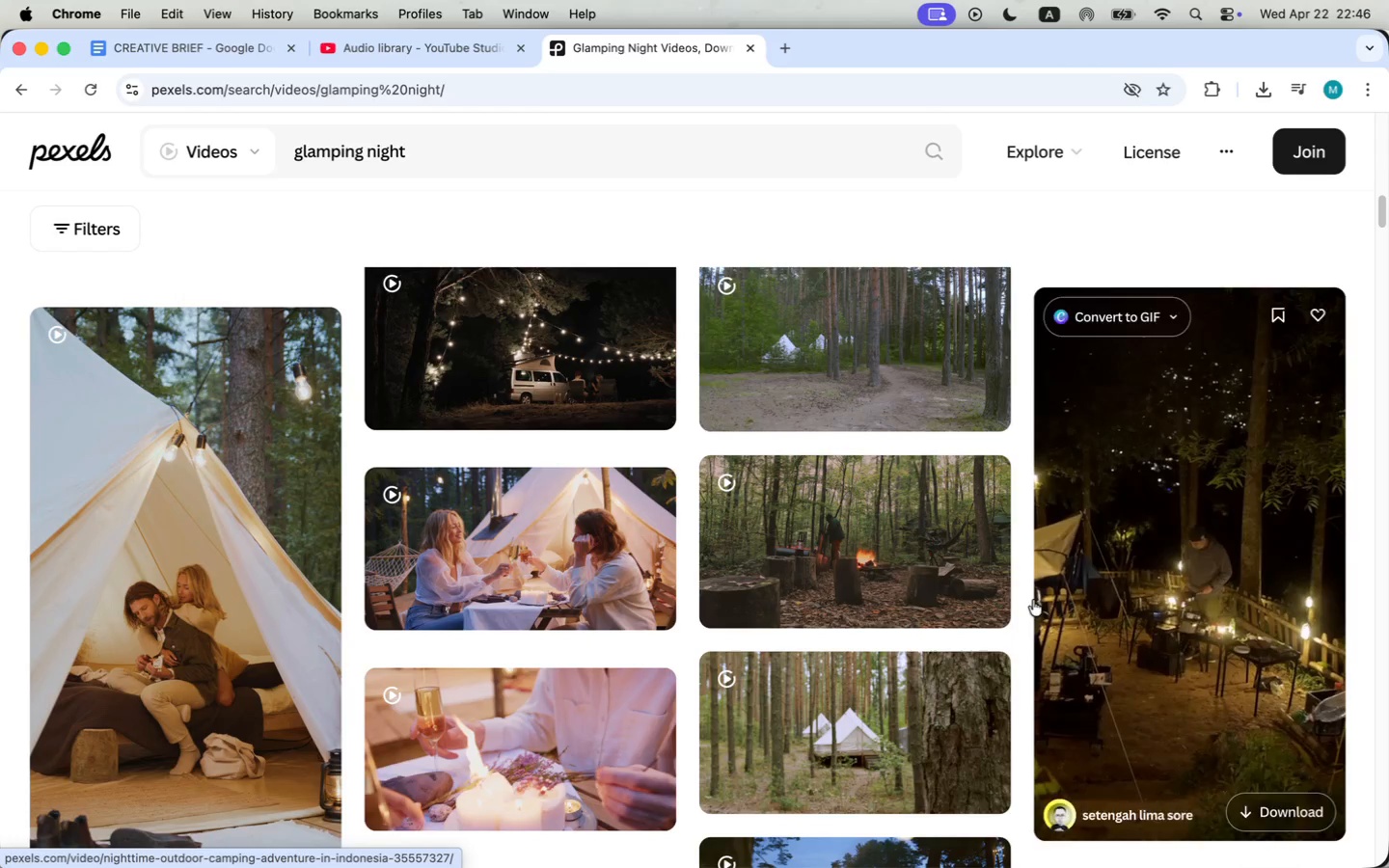 
scroll: coordinate [441, 546], scroll_direction: up, amount: 70.0
 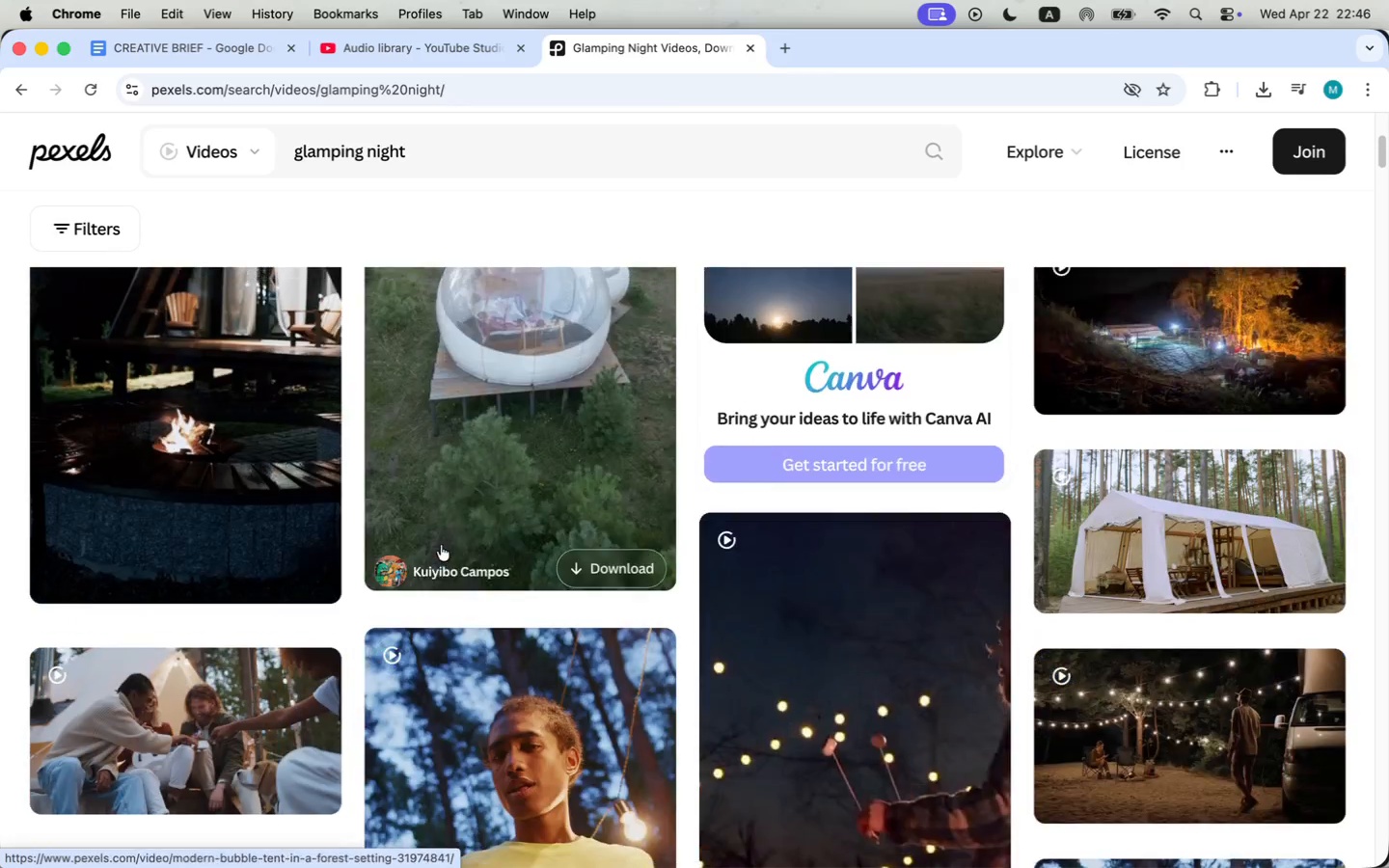 
scroll: coordinate [441, 544], scroll_direction: down, amount: 13.0
 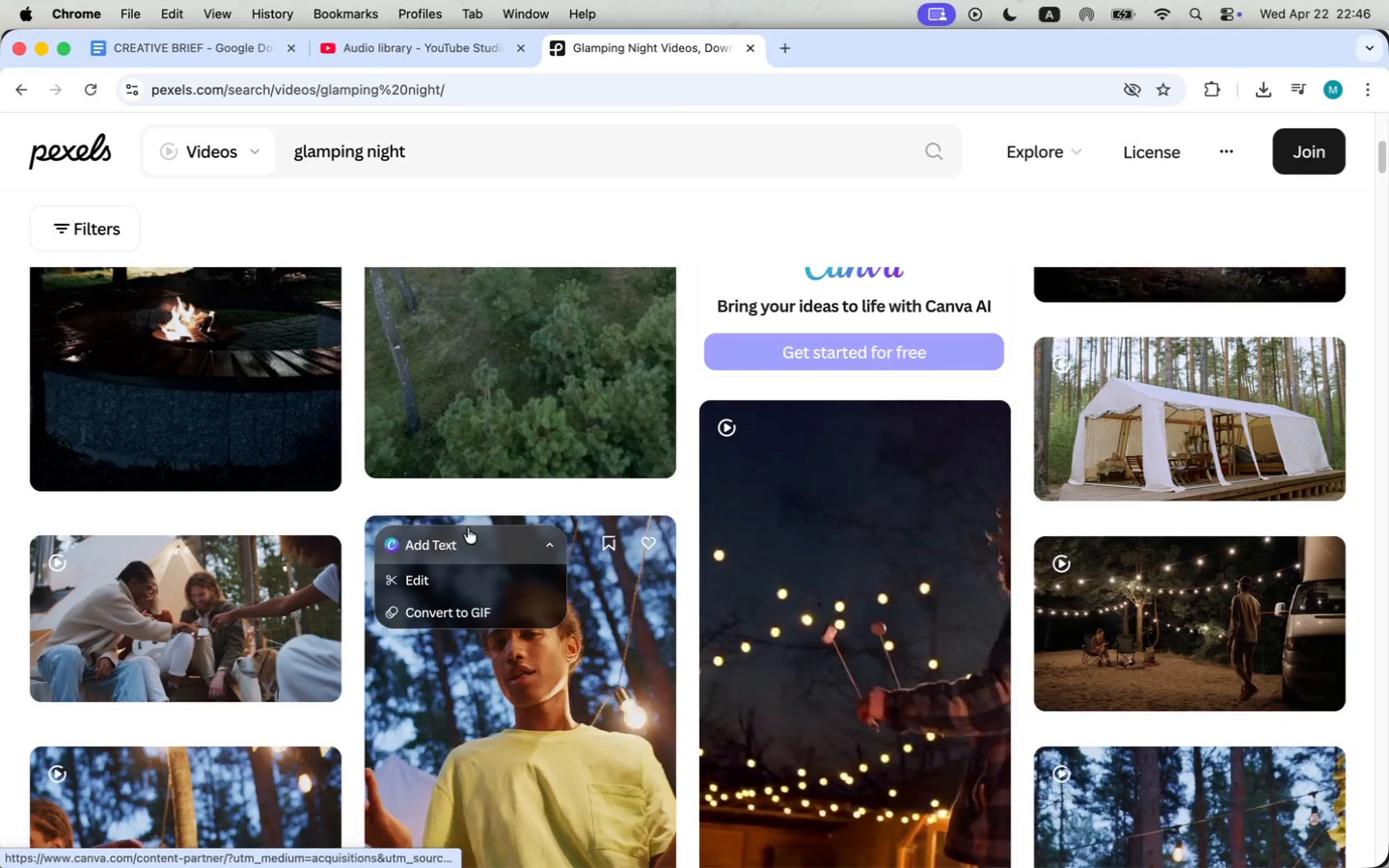 
left_click([946, 148])
 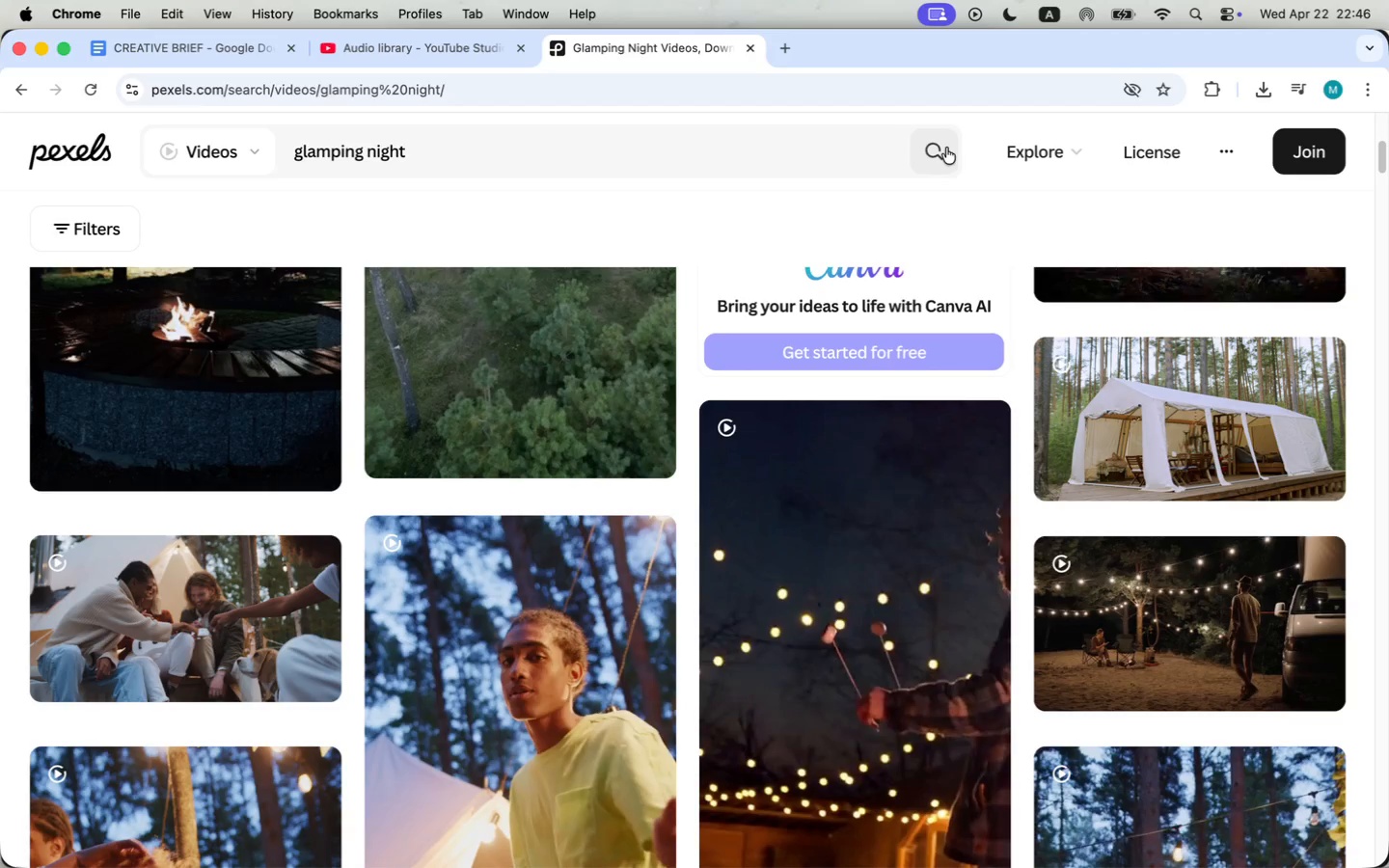 
scroll: coordinate [695, 238], scroll_direction: down, amount: 22.0
 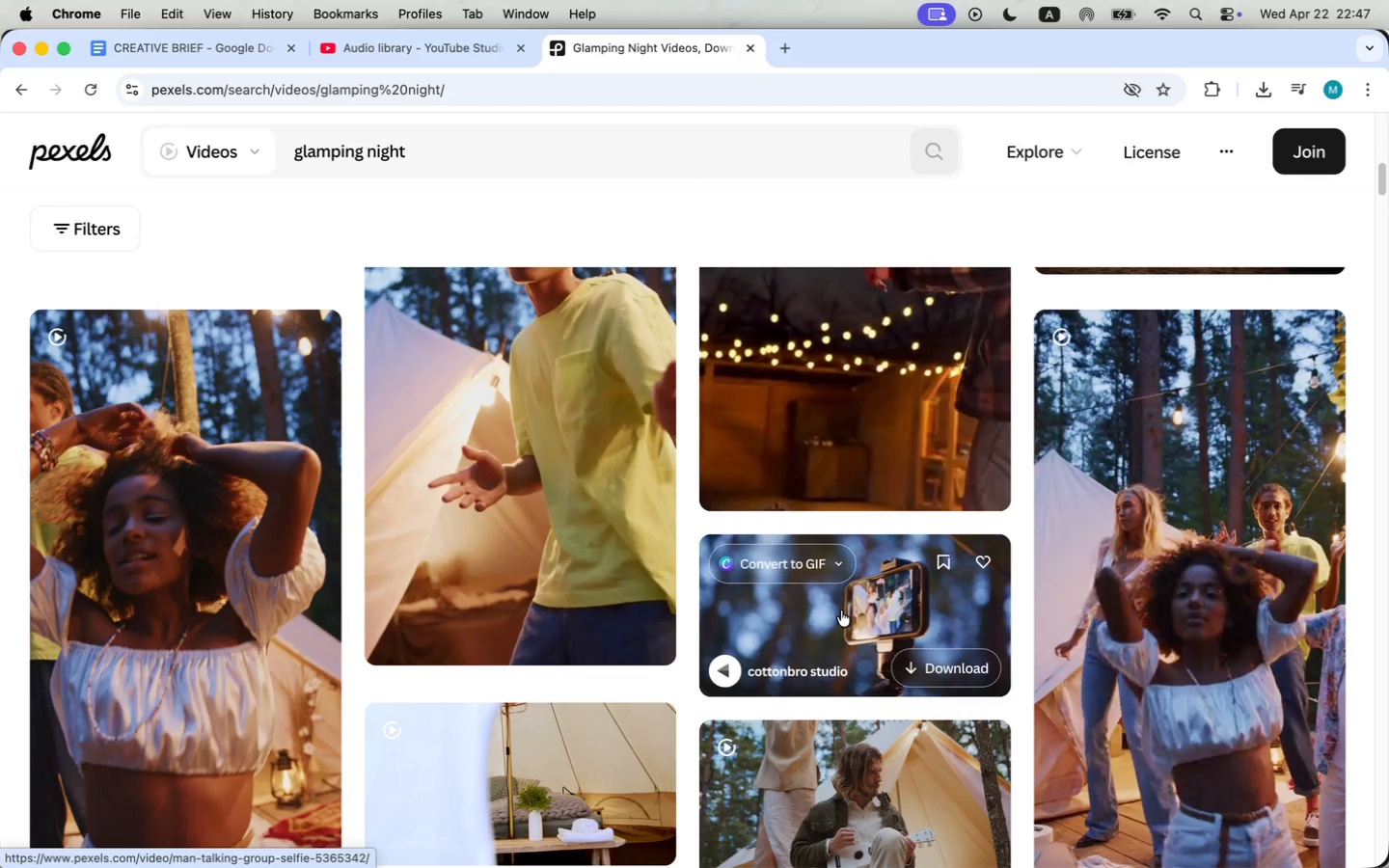 
wait(6.54)
 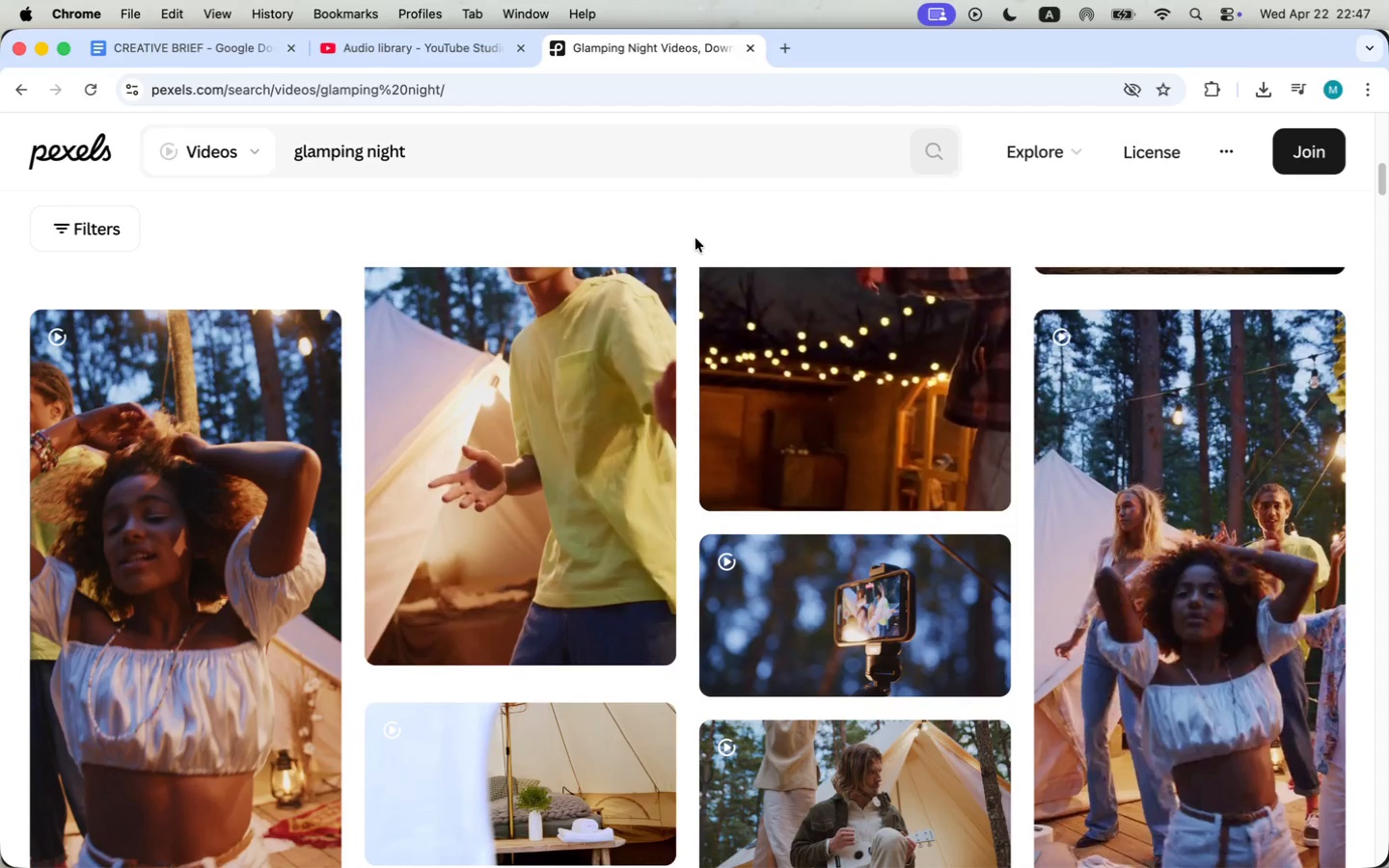 
scroll: coordinate [841, 611], scroll_direction: up, amount: 15.0
 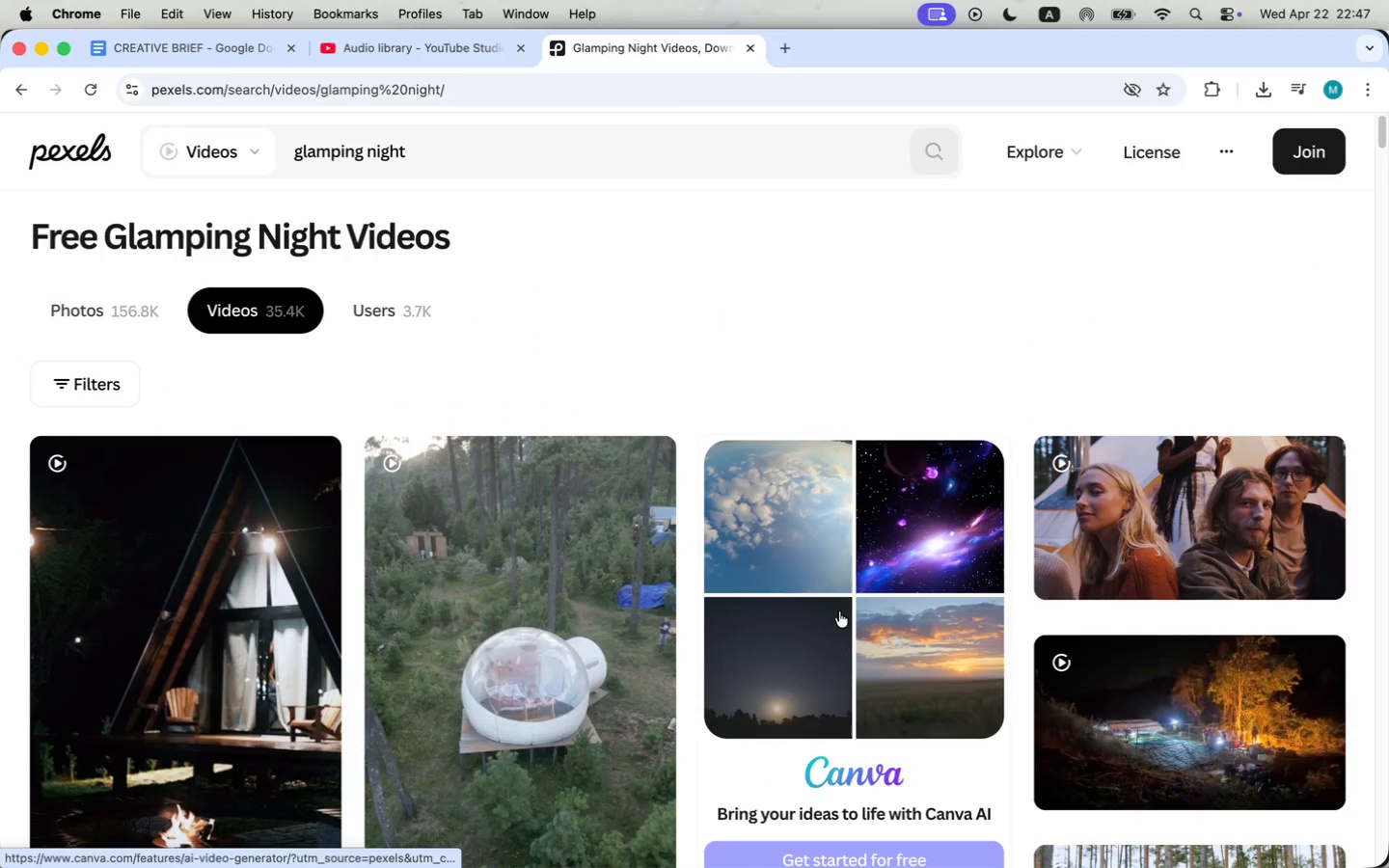 
scroll: coordinate [548, 615], scroll_direction: down, amount: 7.0
 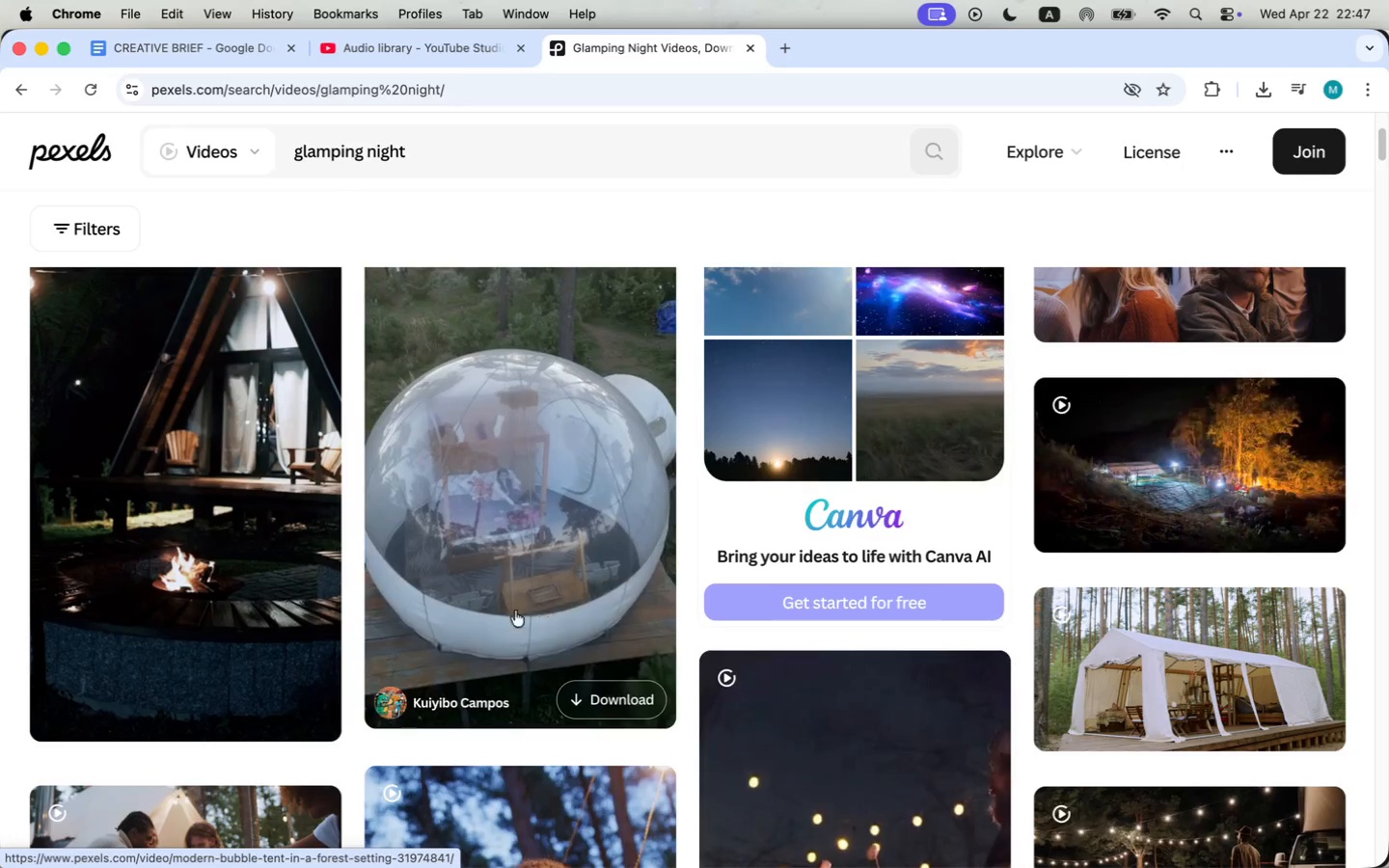 
left_click([184, 581])
 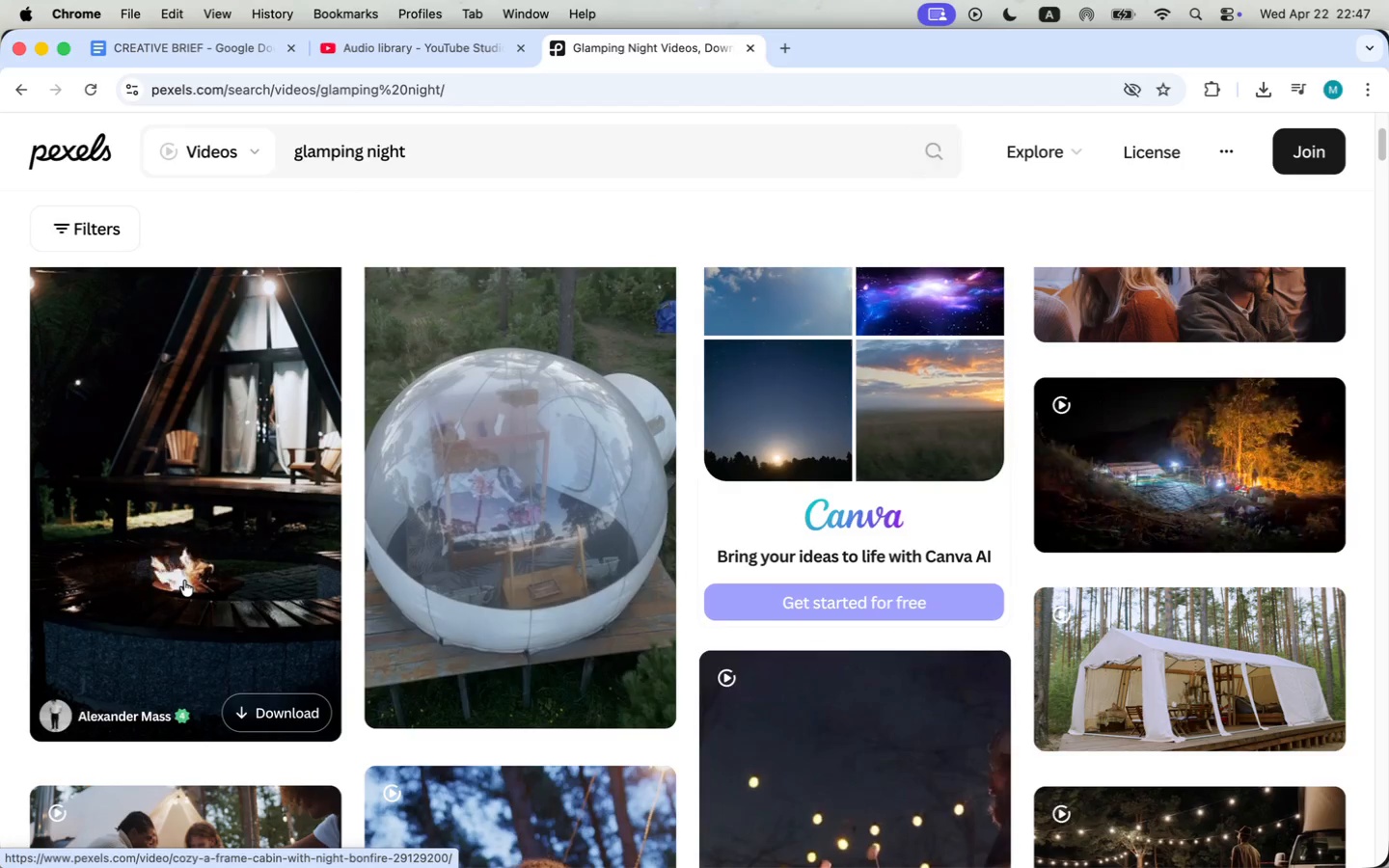 
scroll: coordinate [603, 529], scroll_direction: down, amount: 33.0
 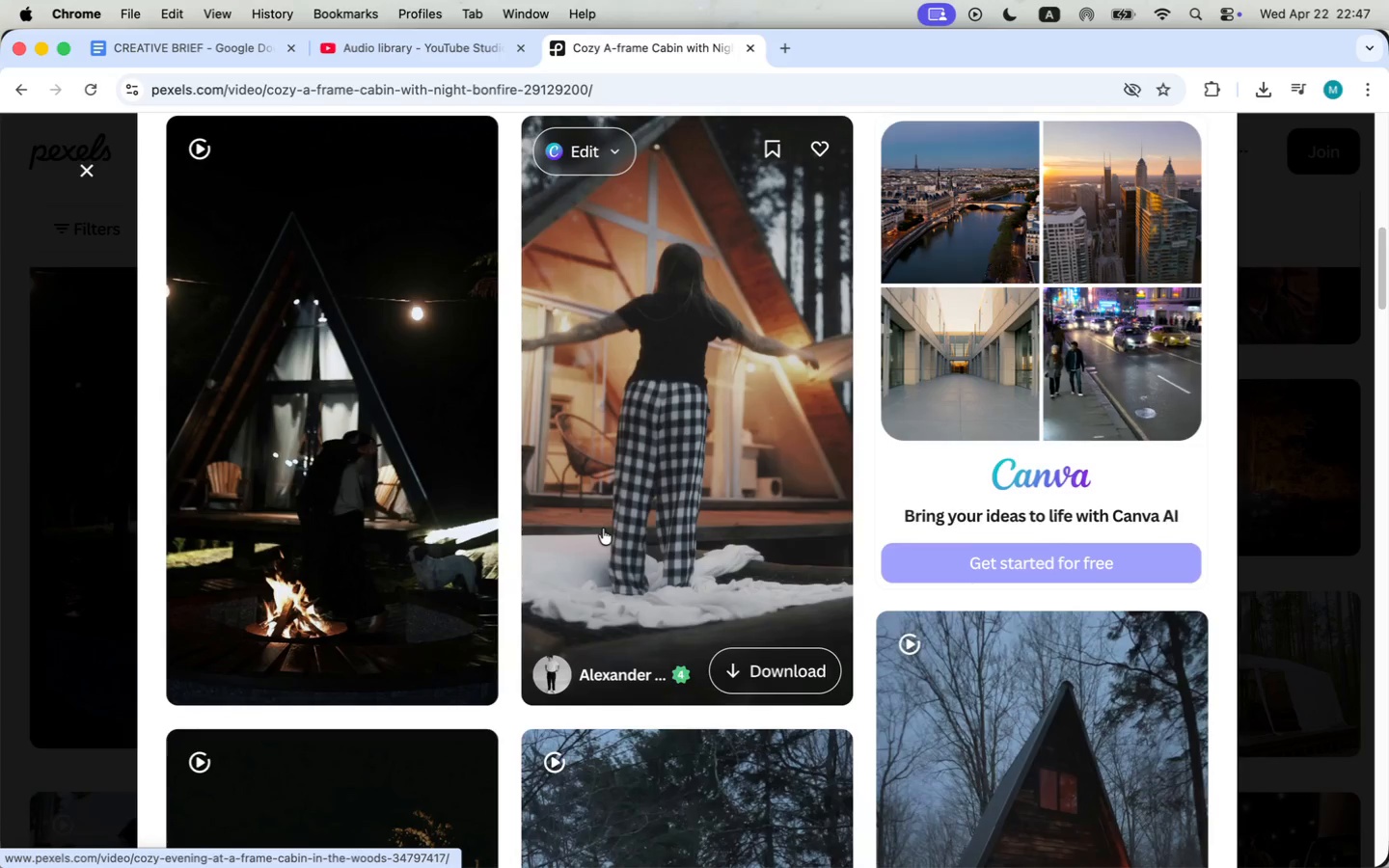 
scroll: coordinate [418, 575], scroll_direction: up, amount: 9.0
 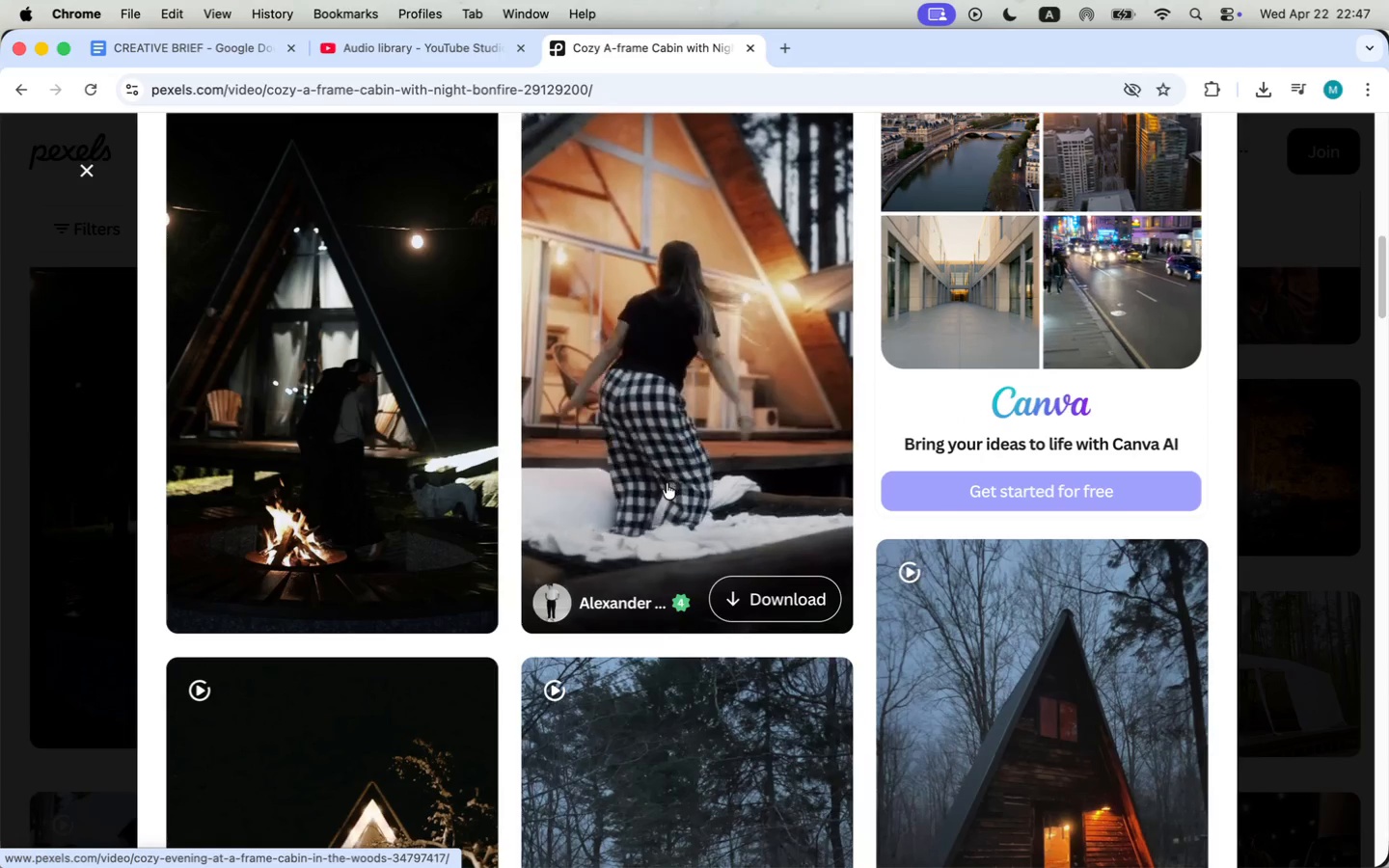 
left_click([644, 421])
 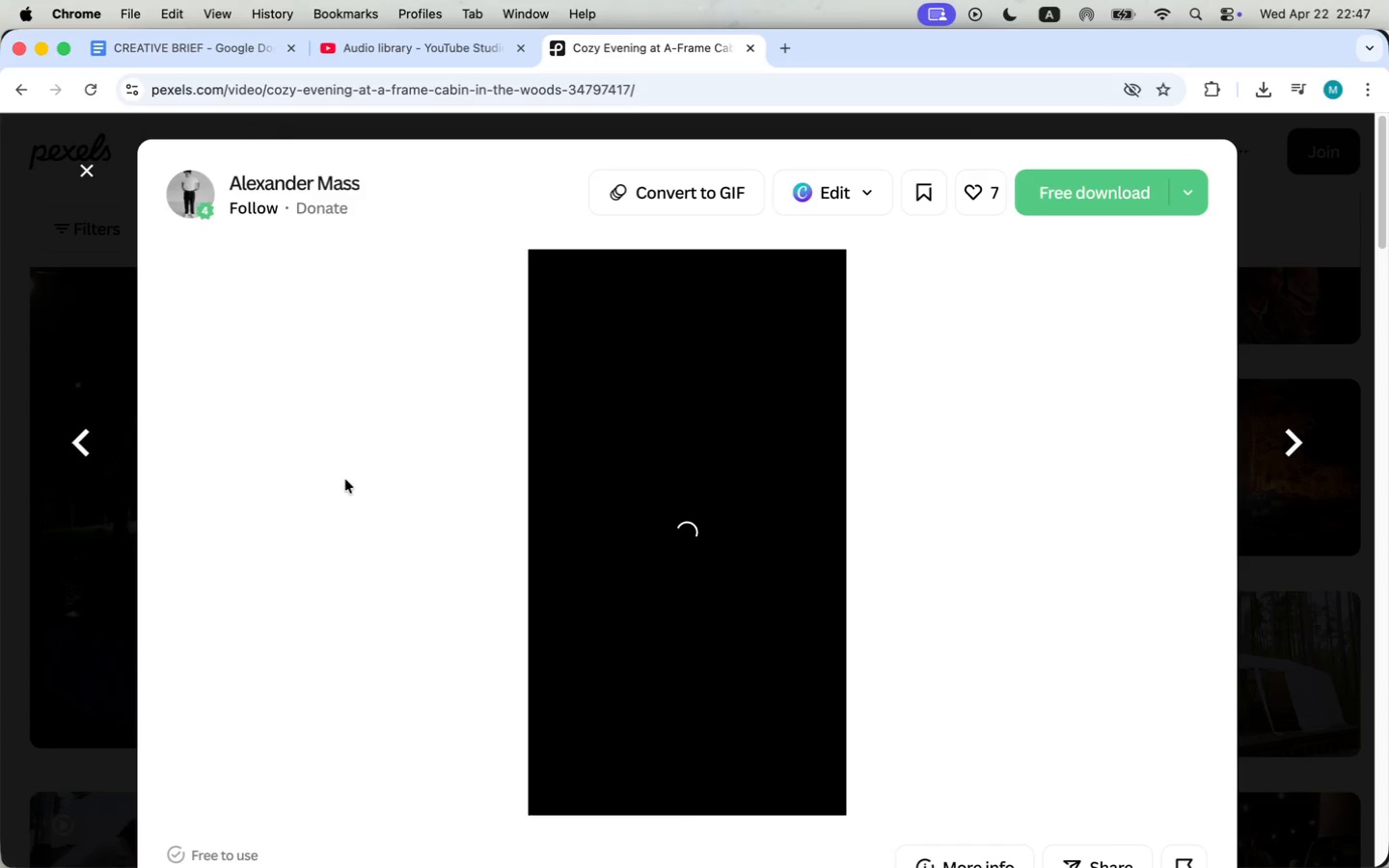 
scroll: coordinate [479, 457], scroll_direction: down, amount: 52.0
 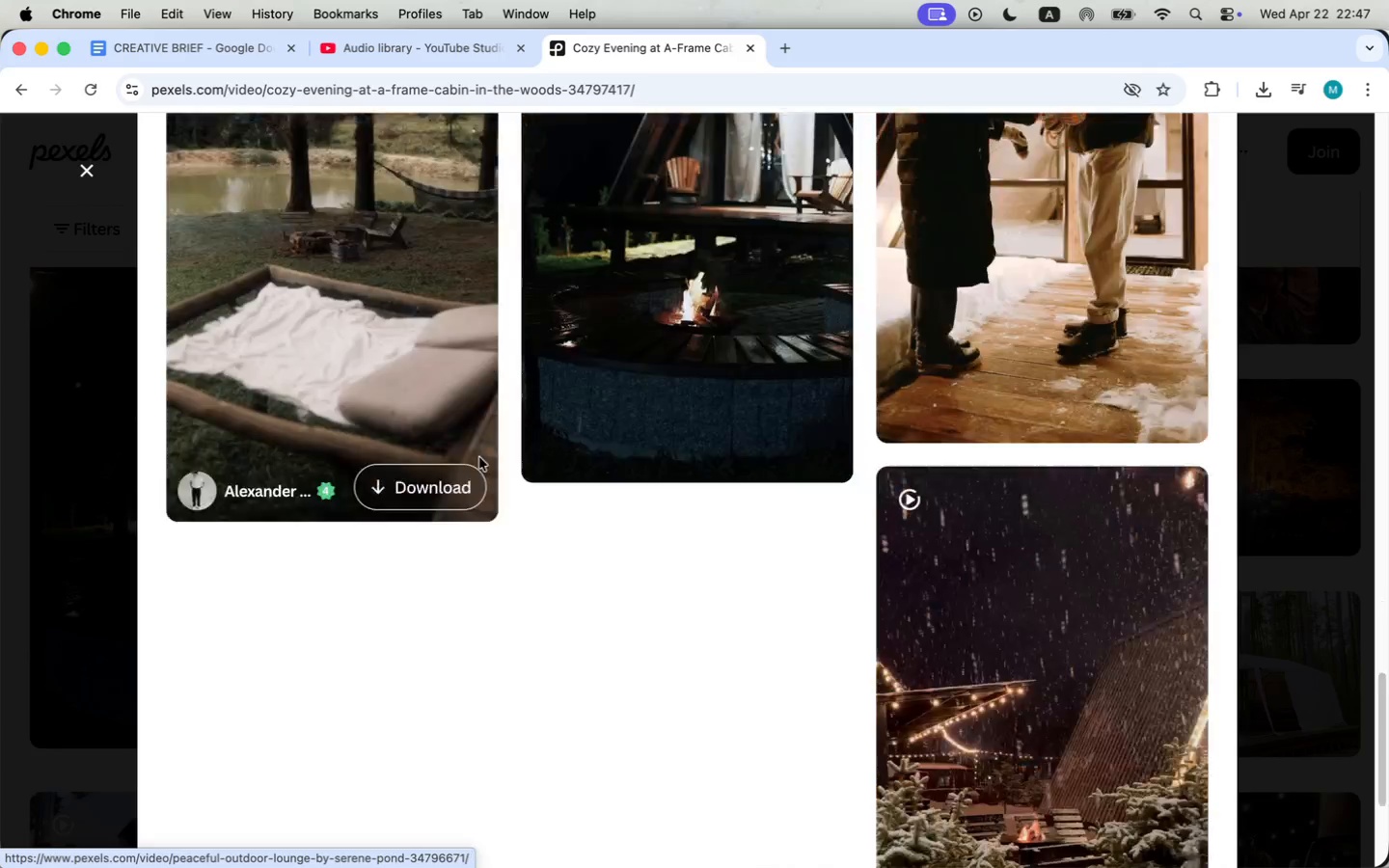 
scroll: coordinate [479, 457], scroll_direction: down, amount: 15.0
 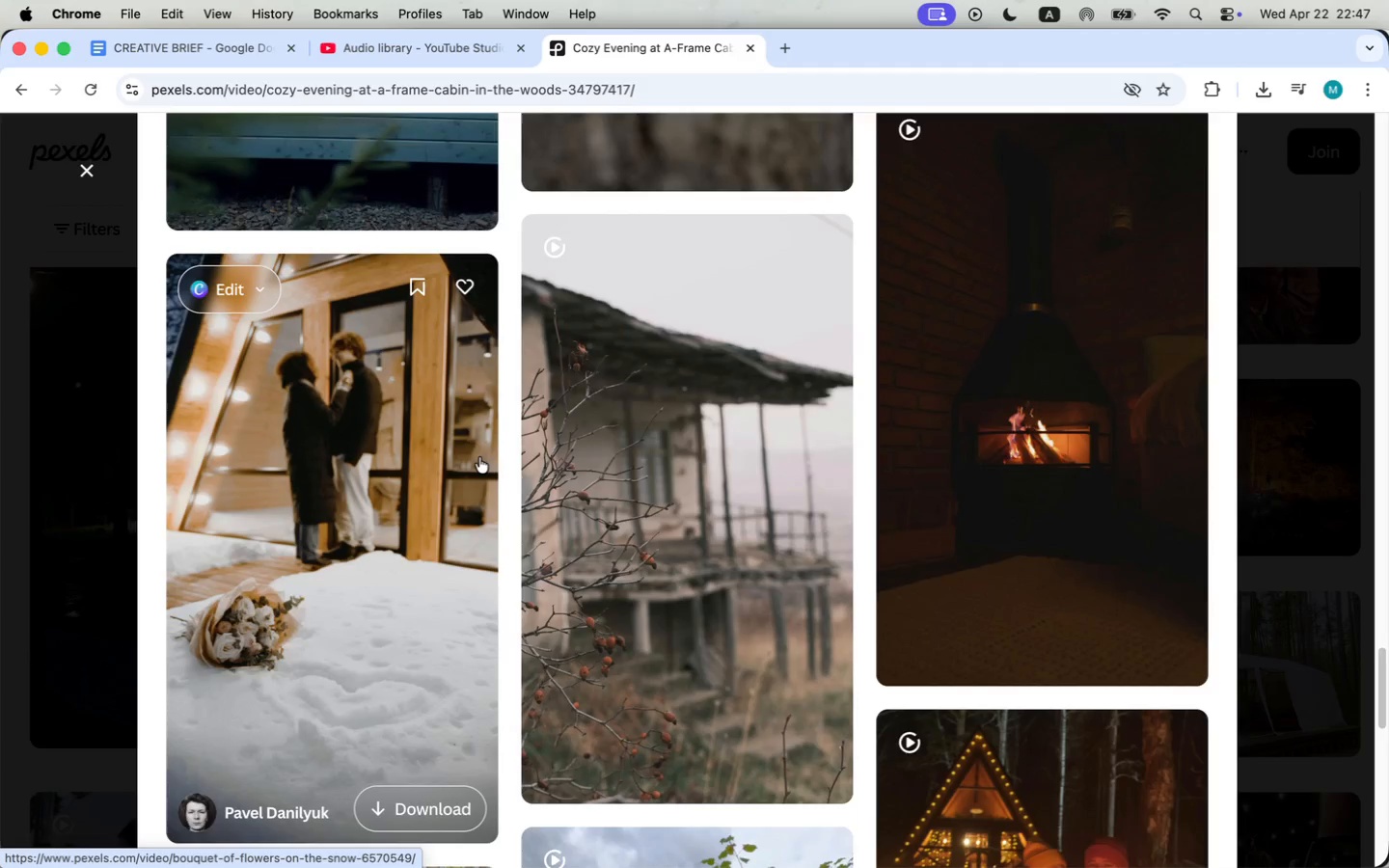 
scroll: coordinate [907, 535], scroll_direction: up, amount: 7.0
 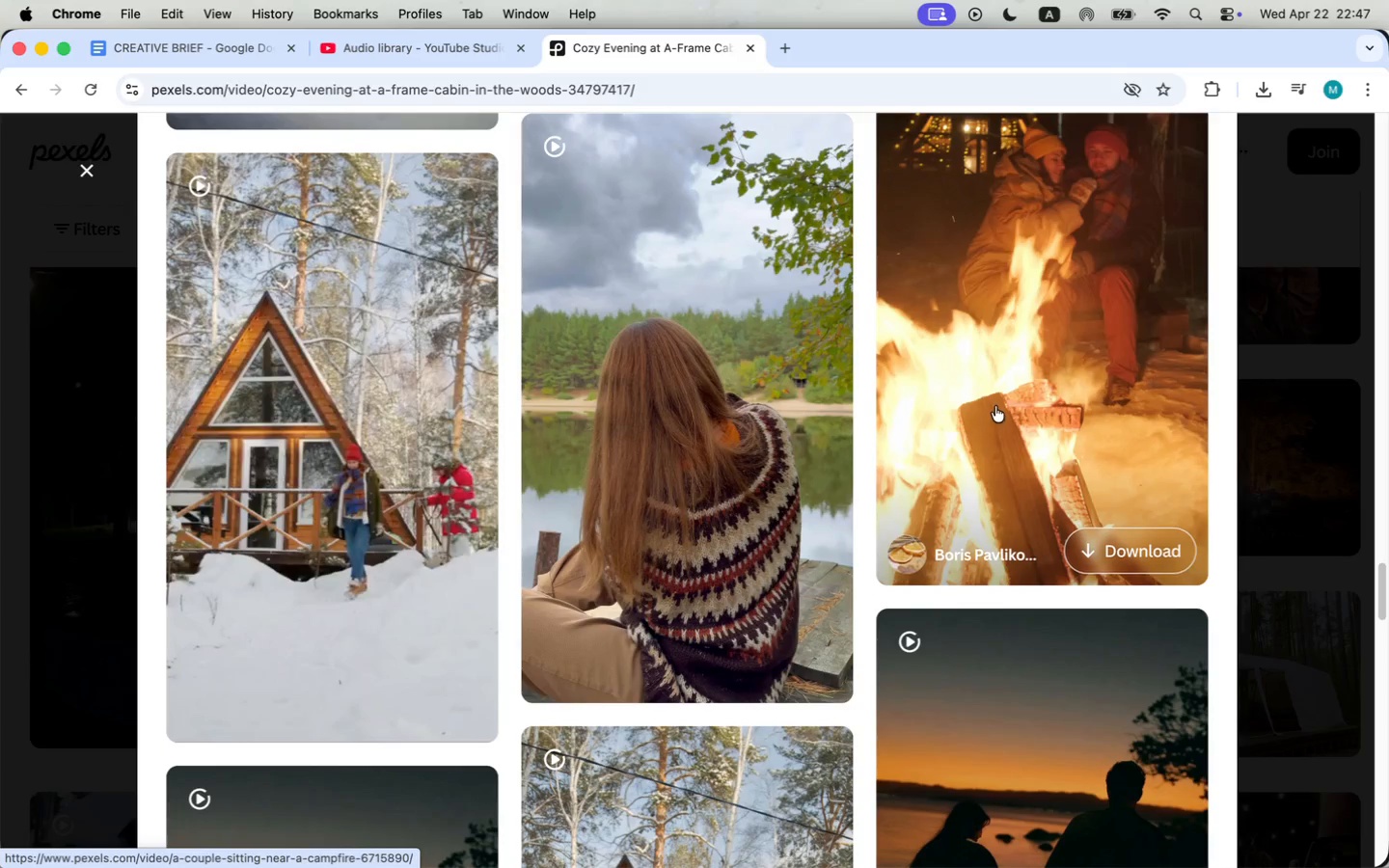 
left_click([995, 406])
 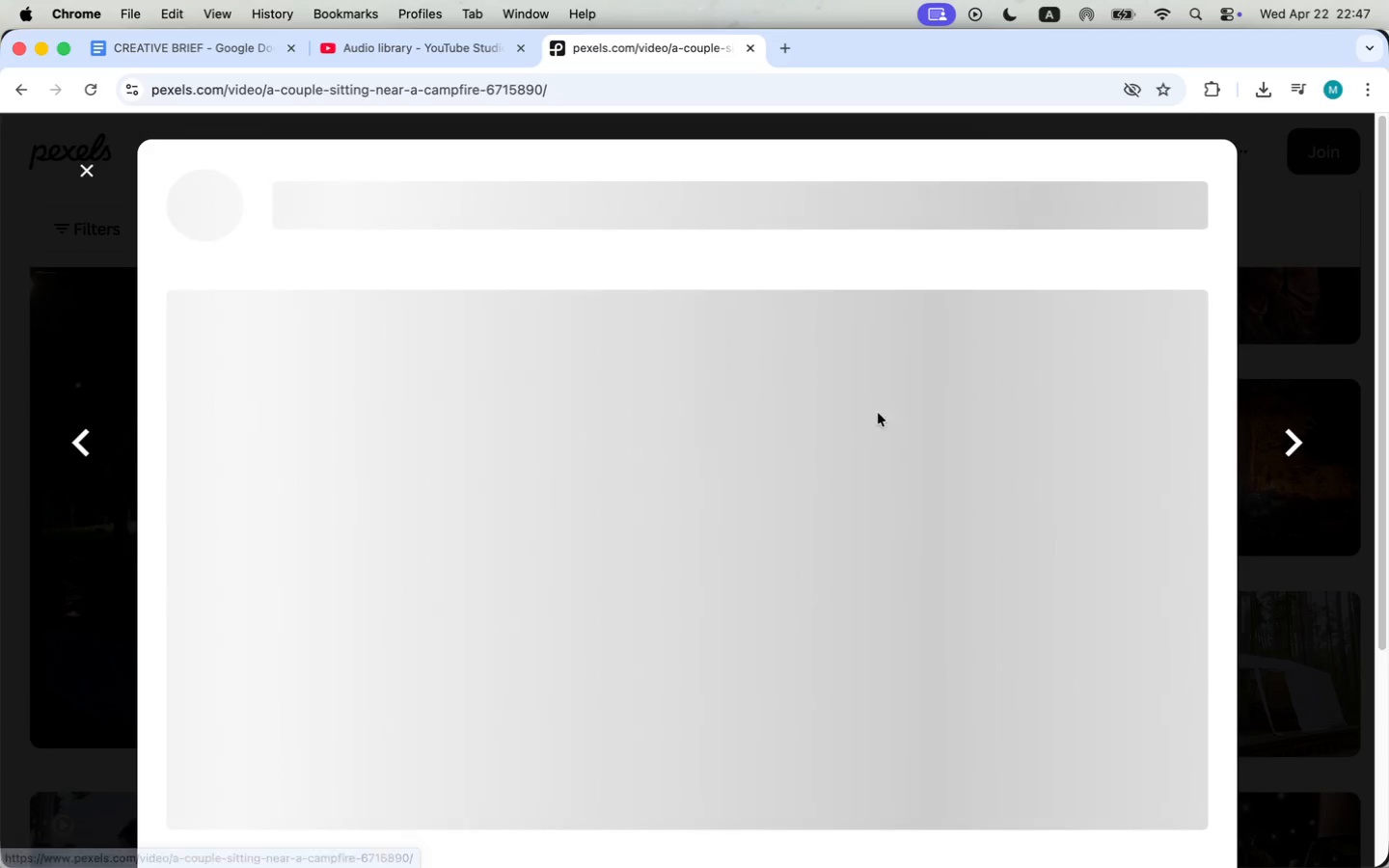 
scroll: coordinate [309, 644], scroll_direction: down, amount: 17.0
 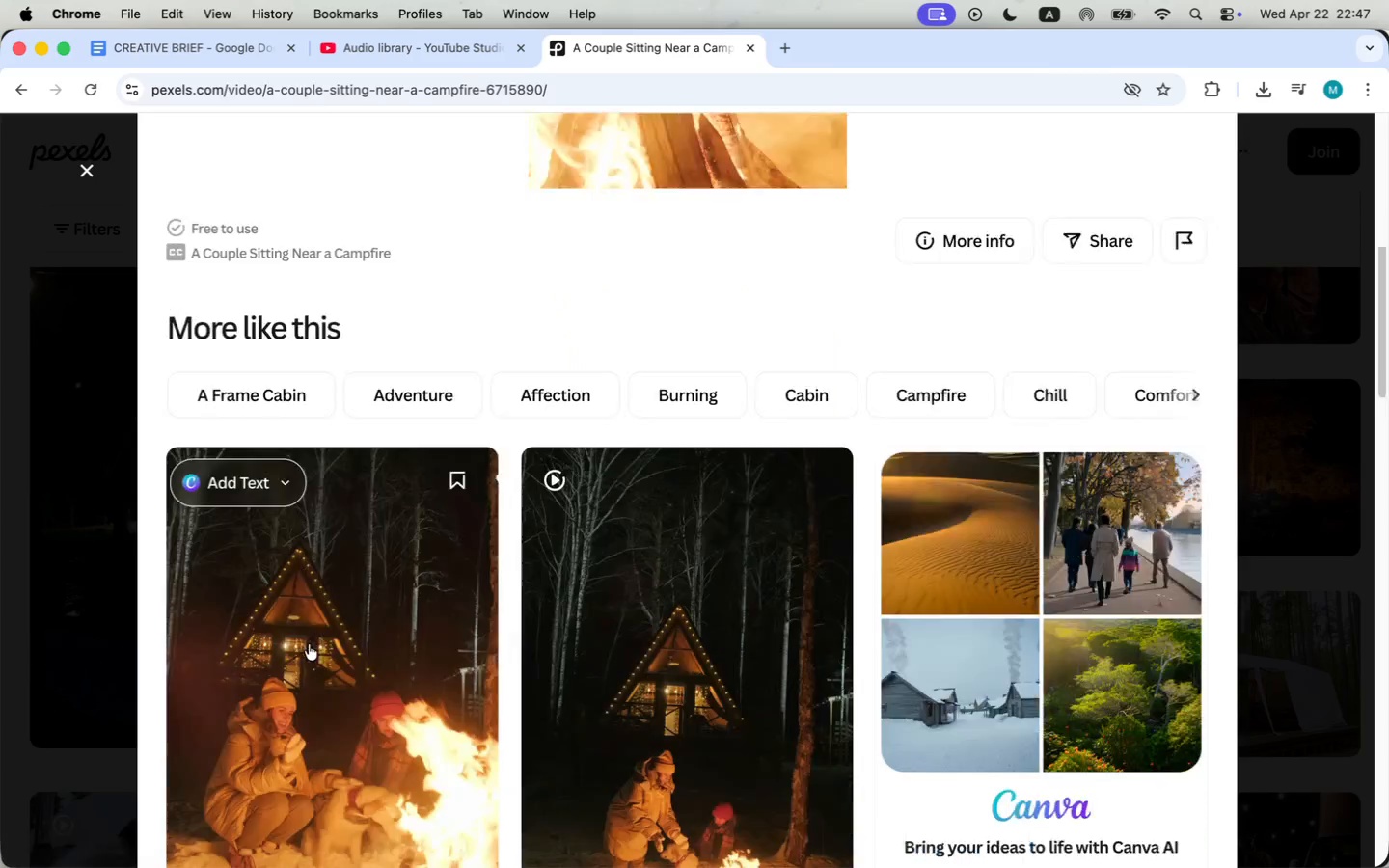 
scroll: coordinate [309, 644], scroll_direction: up, amount: 12.0
 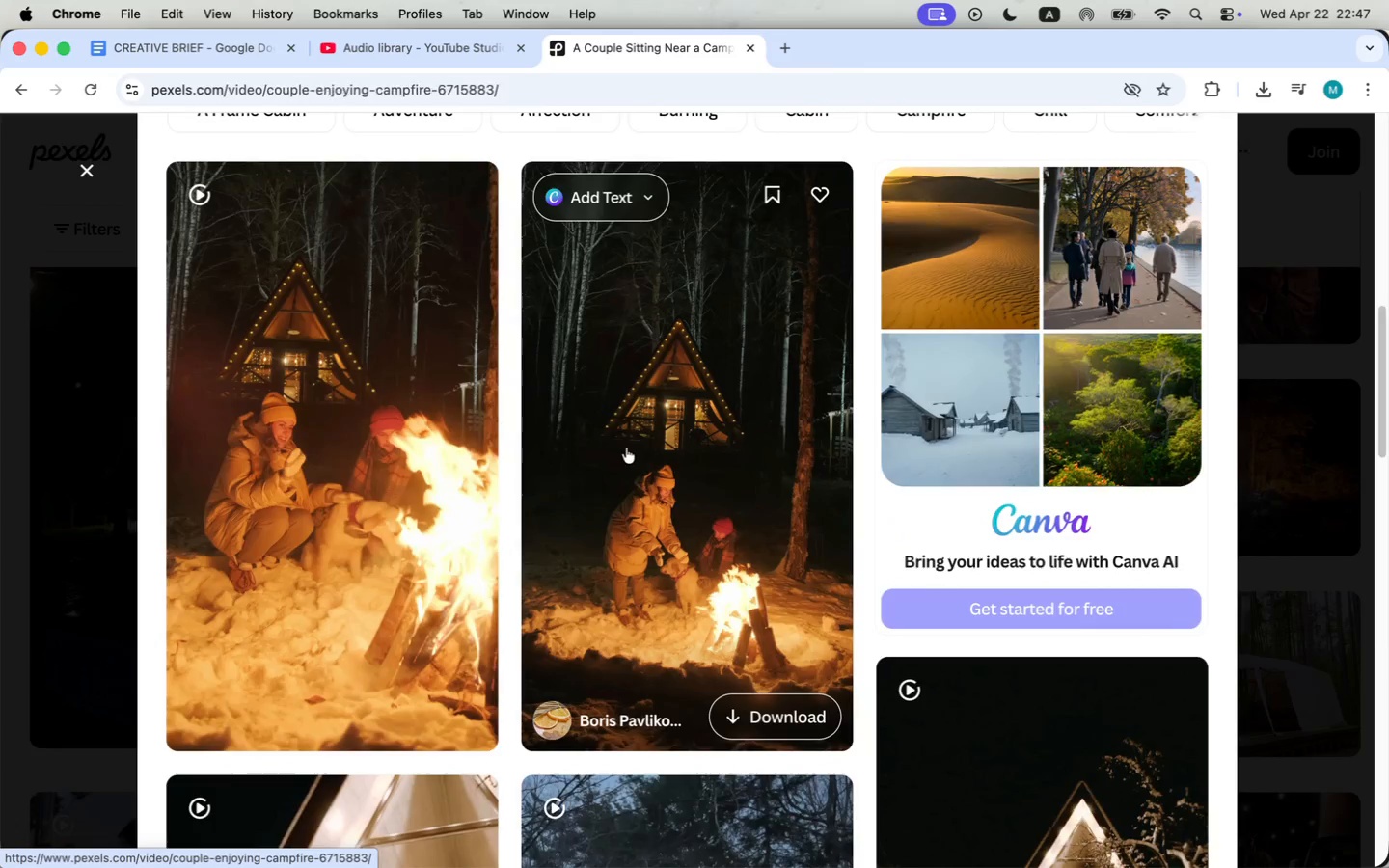 
scroll: coordinate [396, 475], scroll_direction: down, amount: 58.0
 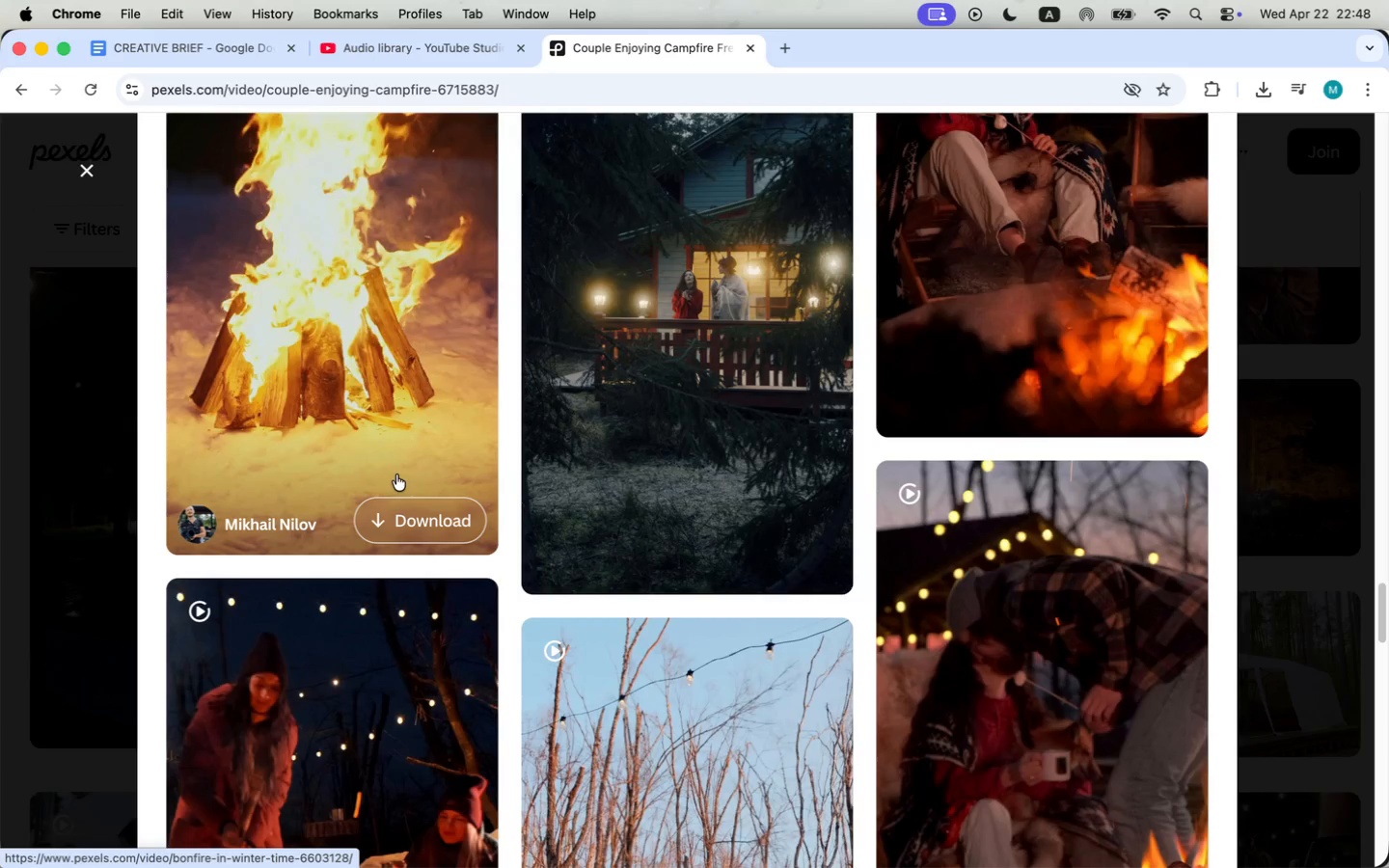 
left_click([95, 169])
 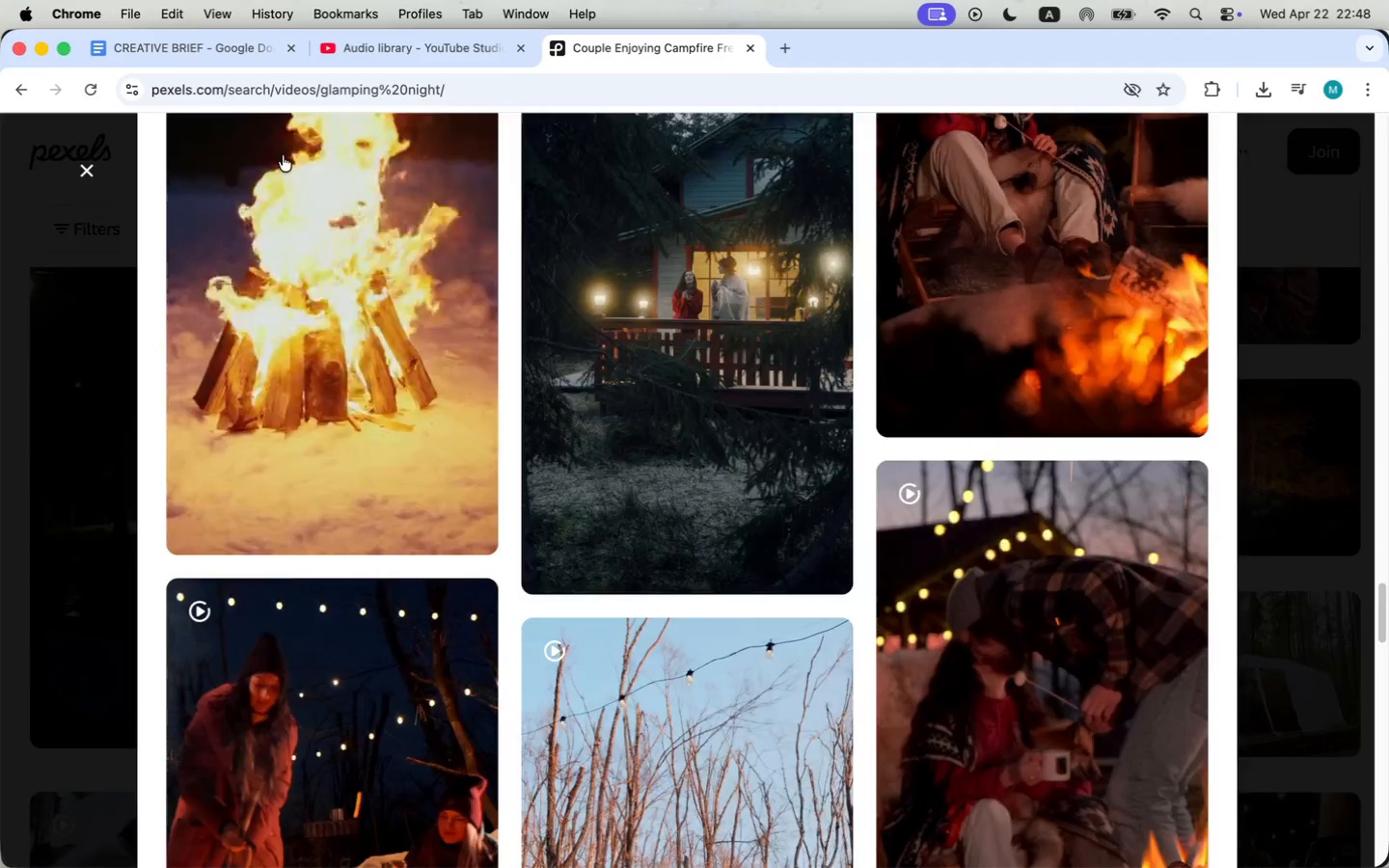 
double_click([364, 154])
 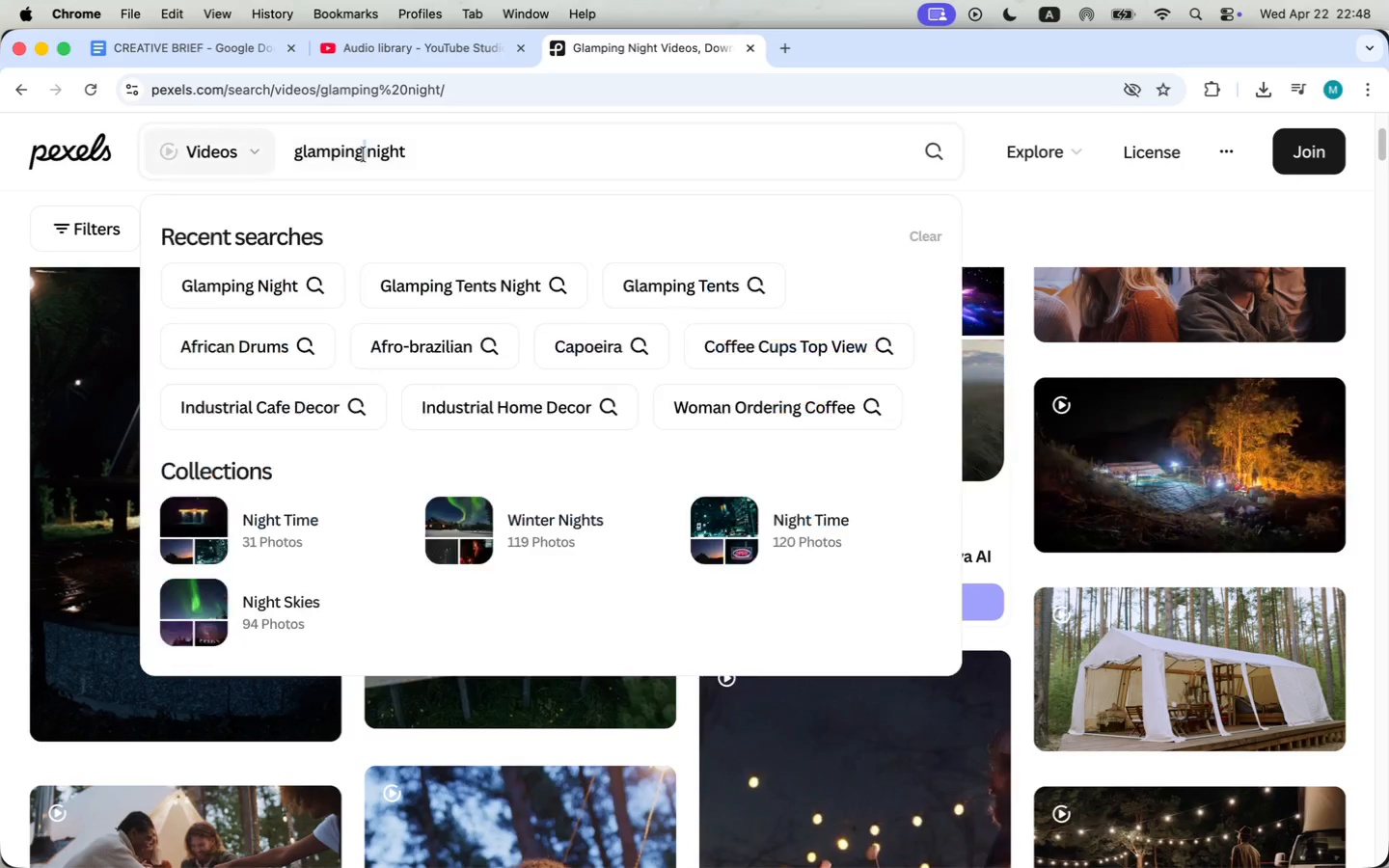 
triple_click([364, 154])
 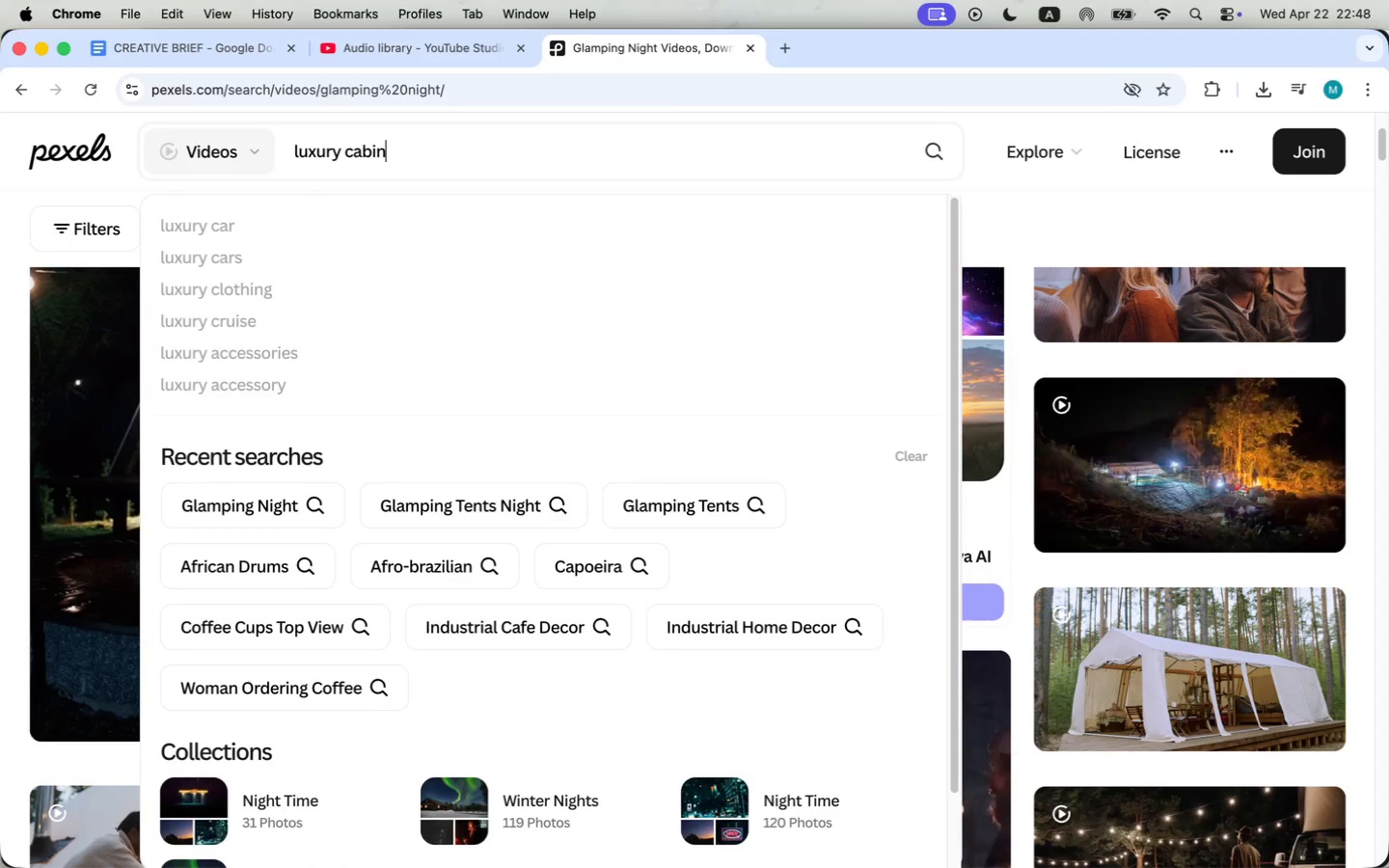 
type(luxury cabin night)
 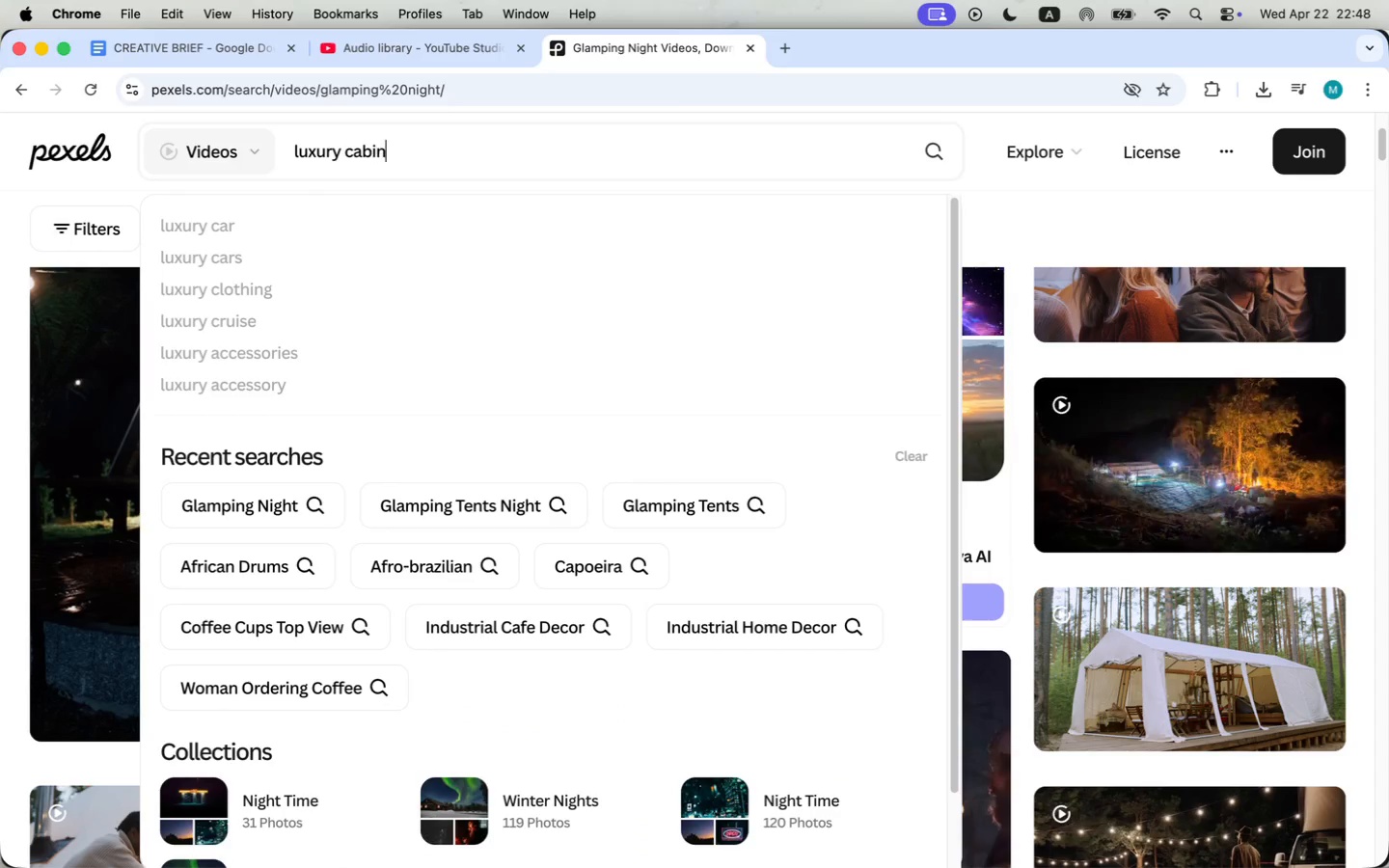 
key(Enter)
 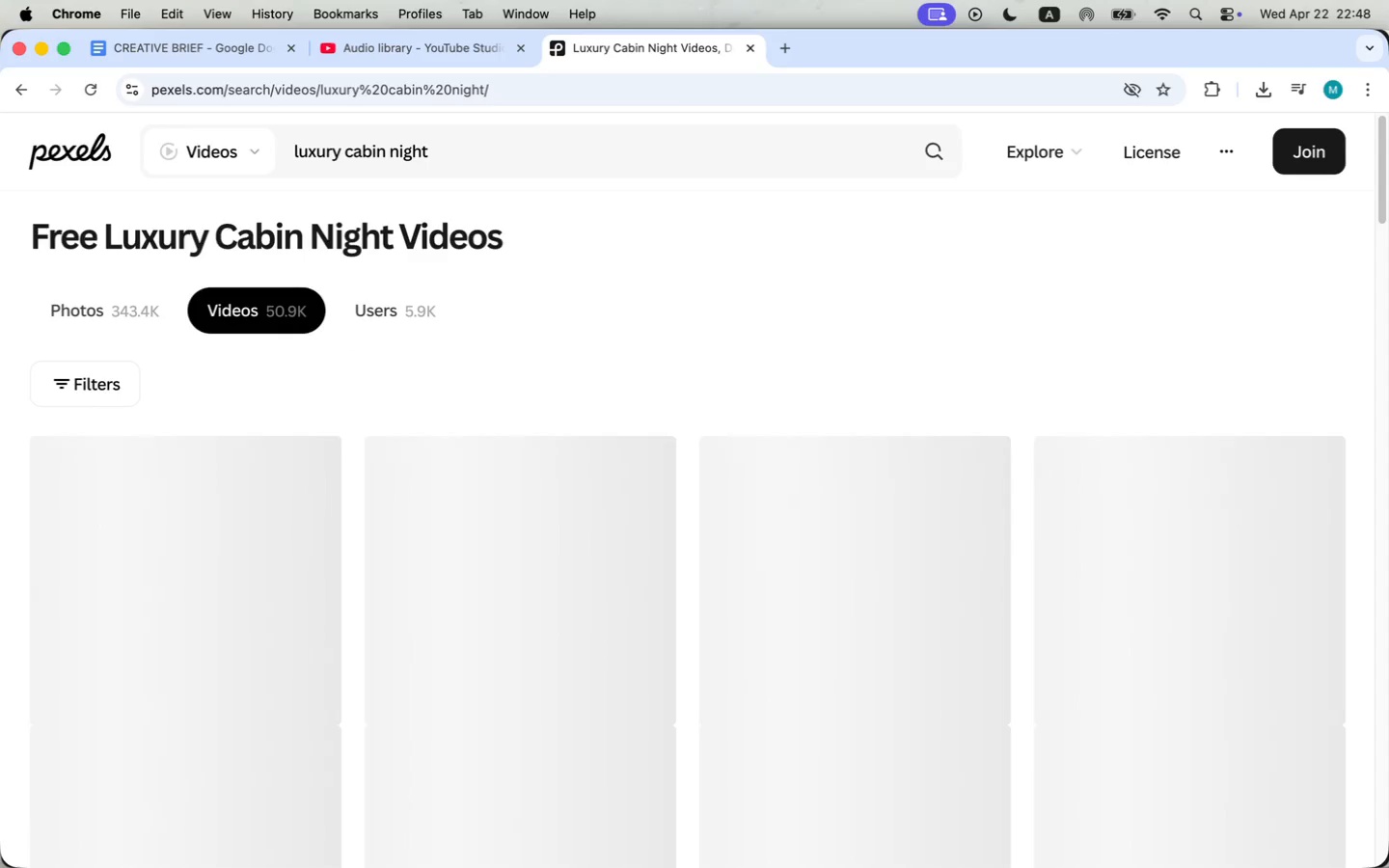 
scroll: coordinate [327, 418], scroll_direction: down, amount: 13.0
 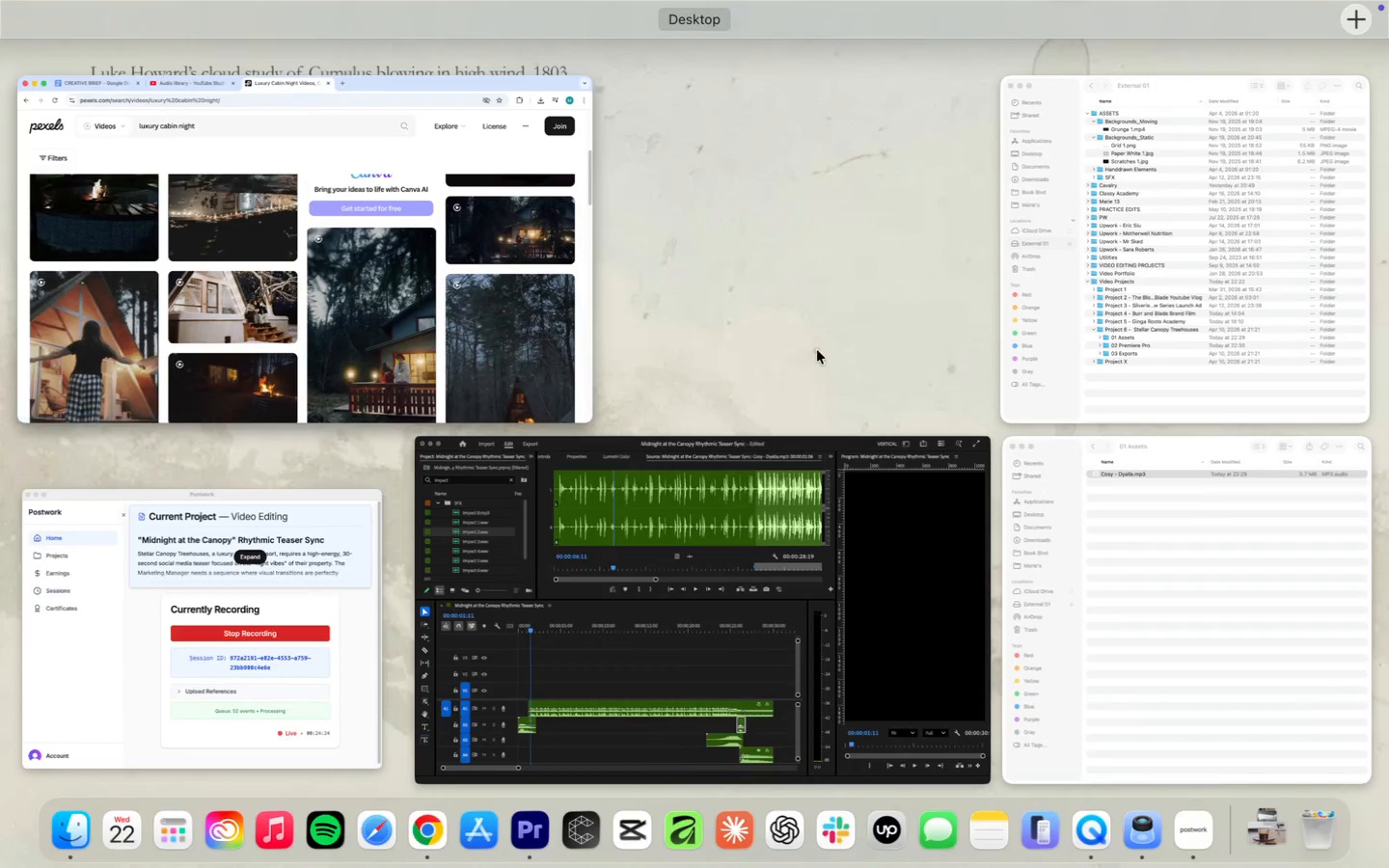 
left_click([437, 287])
 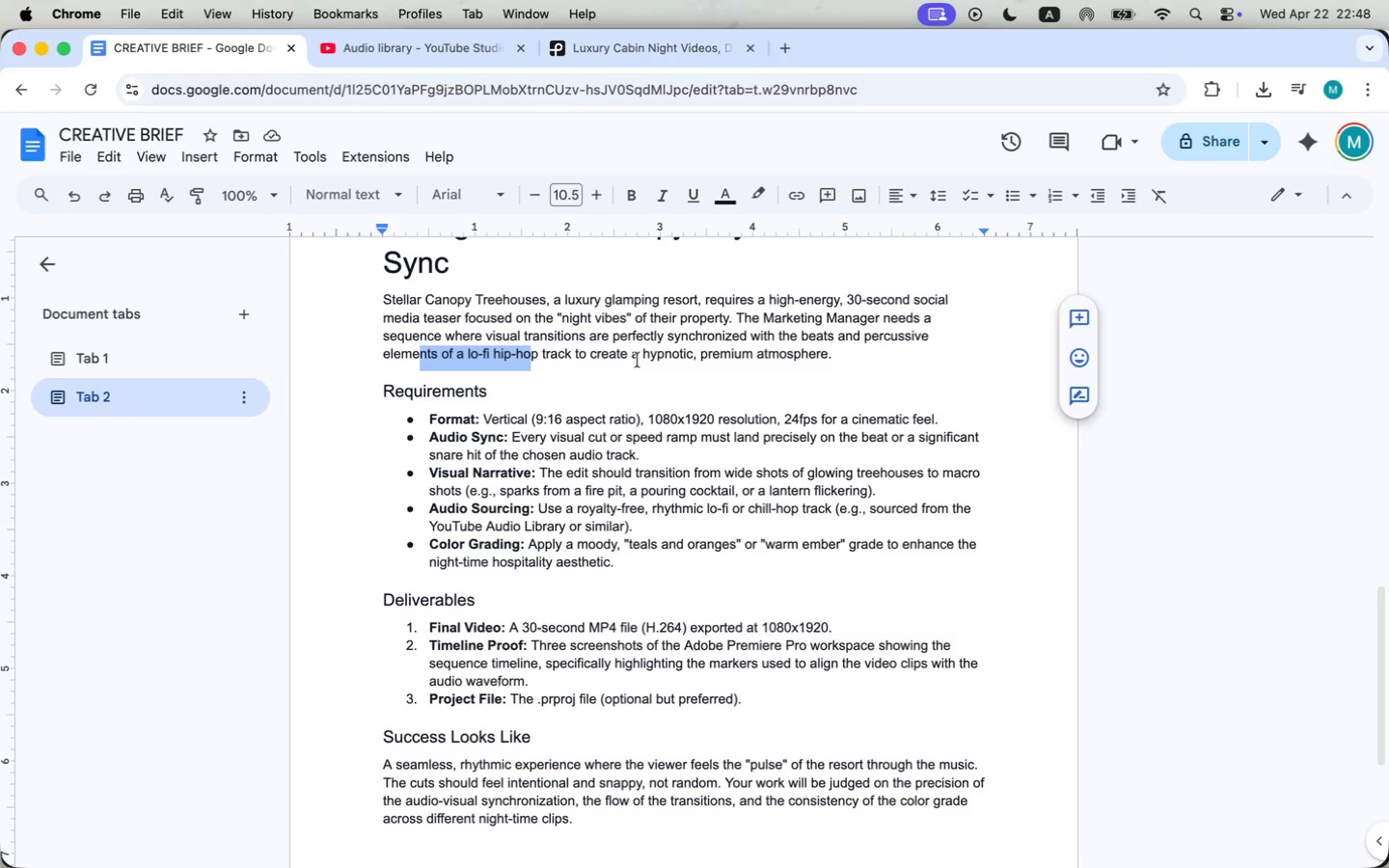 
wait(6.91)
 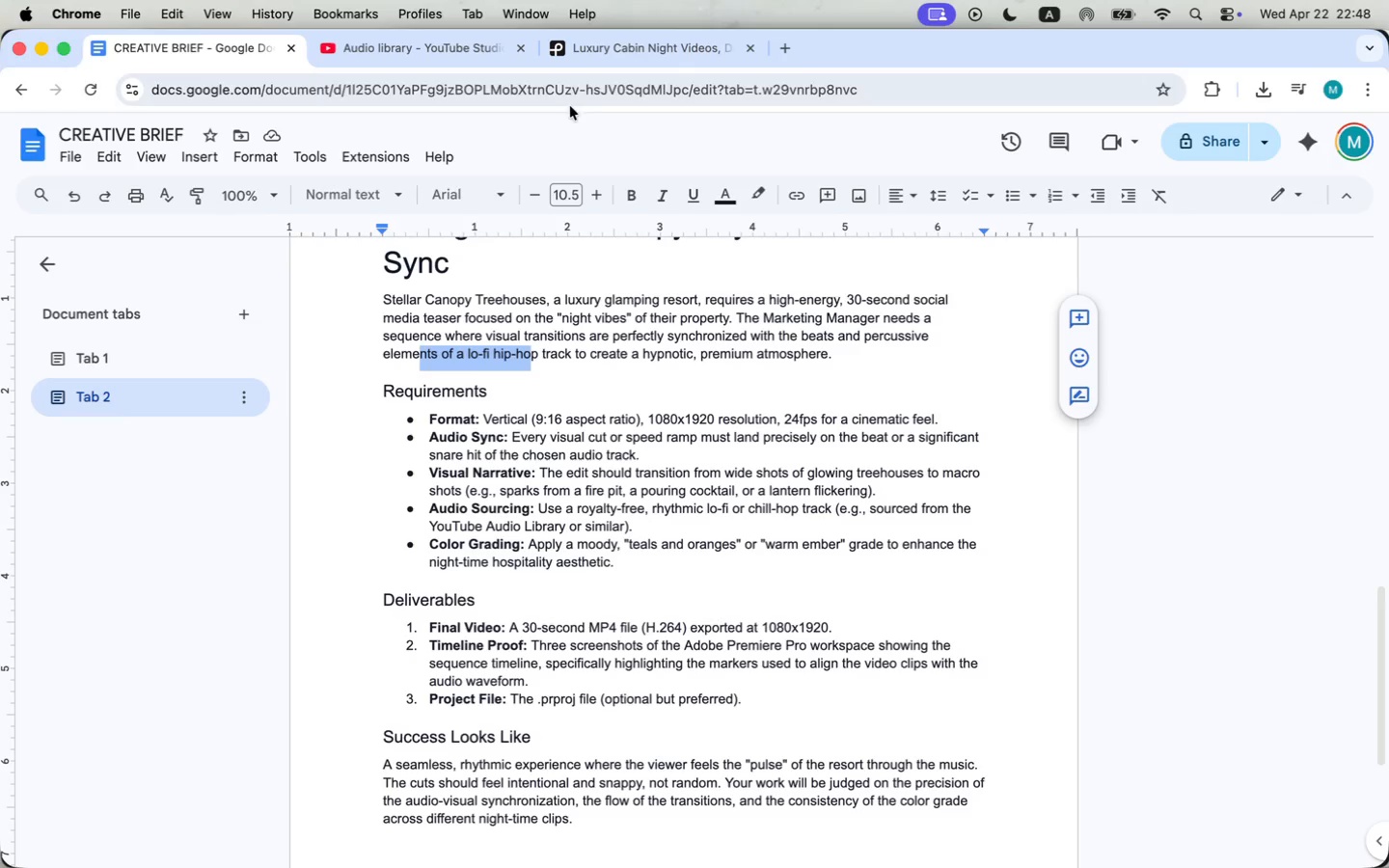 
left_click_drag(start_coordinate=[747, 477], to_coordinate=[899, 474])
 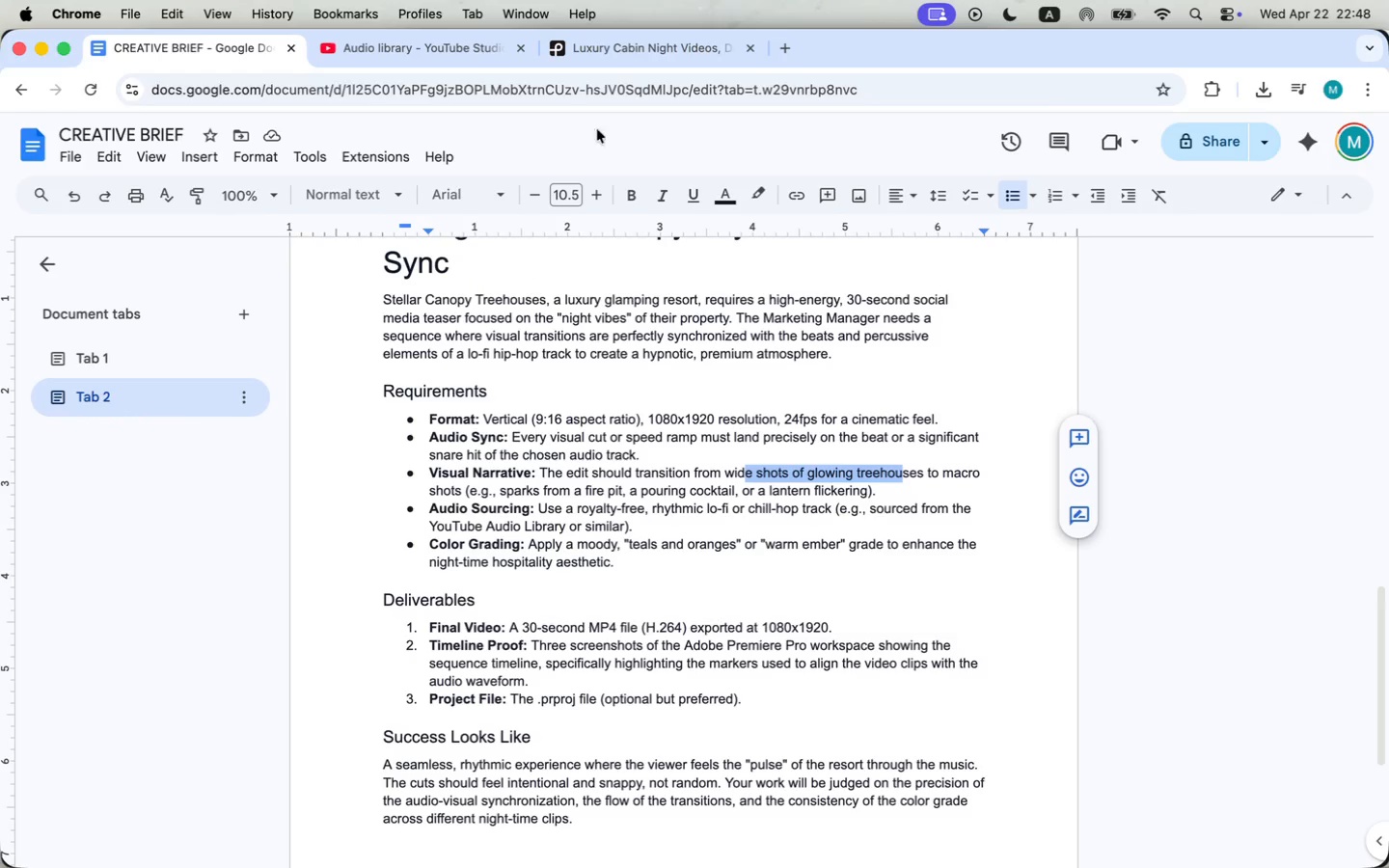 
left_click([680, 40])
 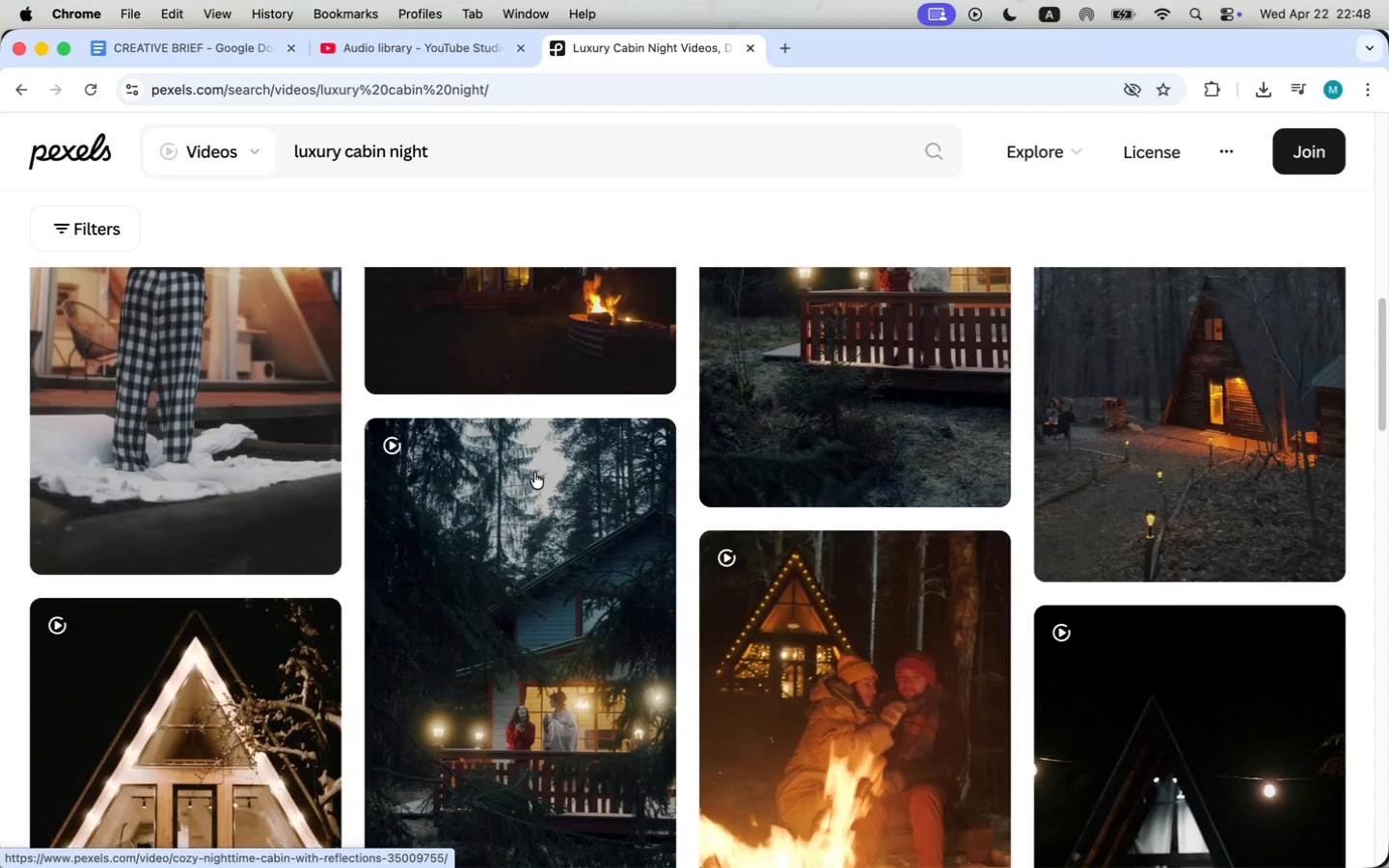 
scroll: coordinate [534, 473], scroll_direction: down, amount: 11.0
 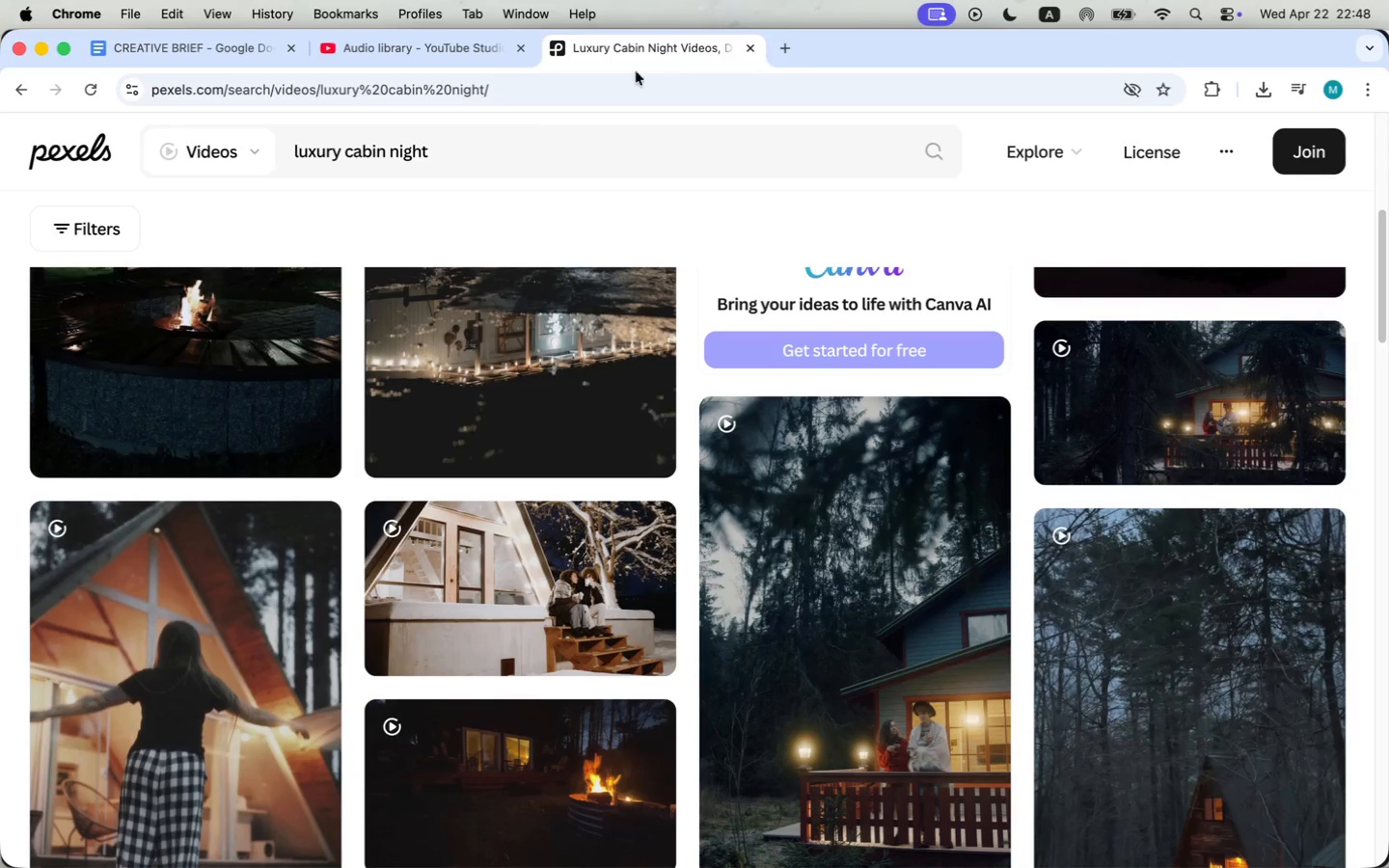 
scroll: coordinate [532, 474], scroll_direction: up, amount: 35.0
 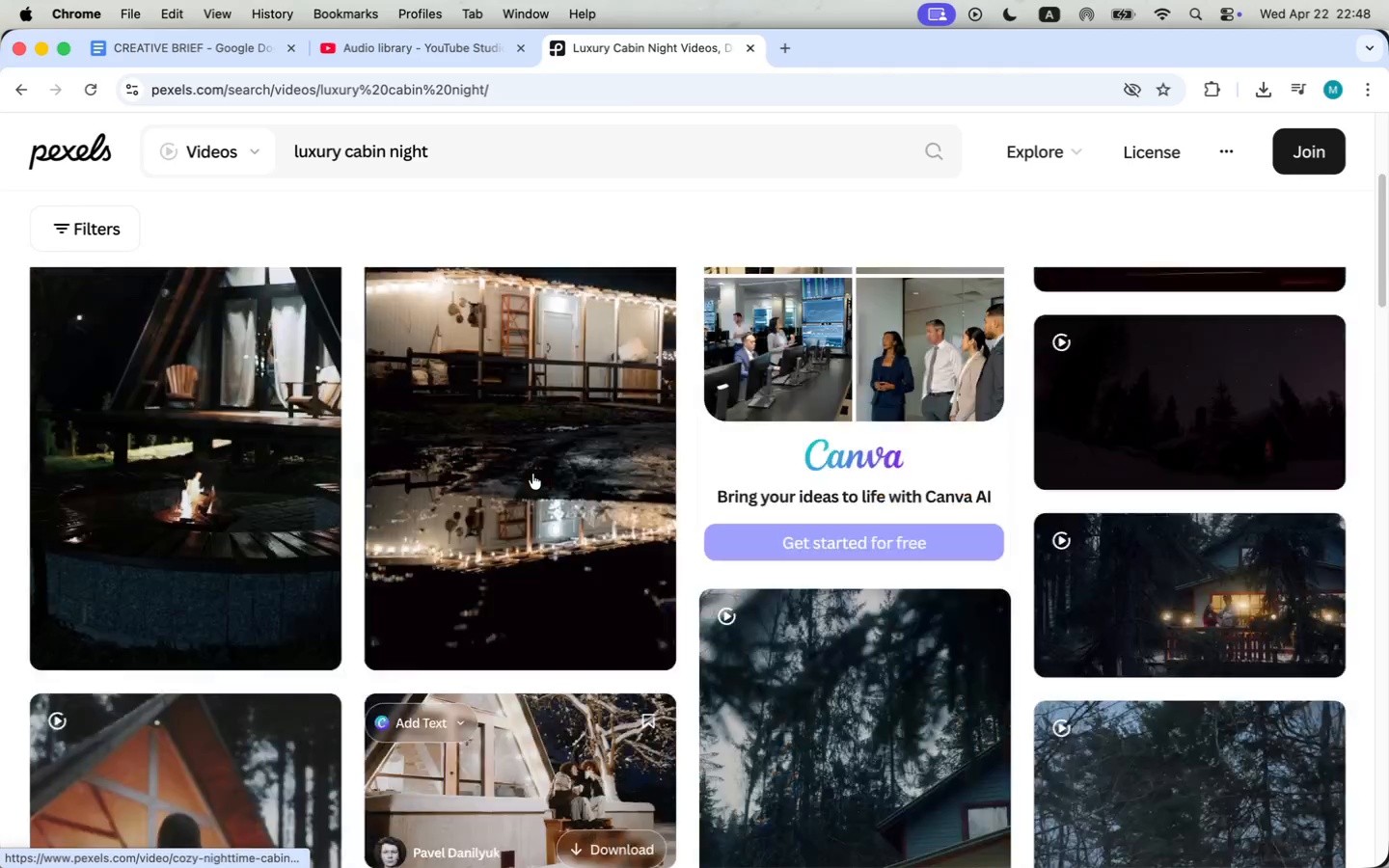 
double_click([441, 152])
 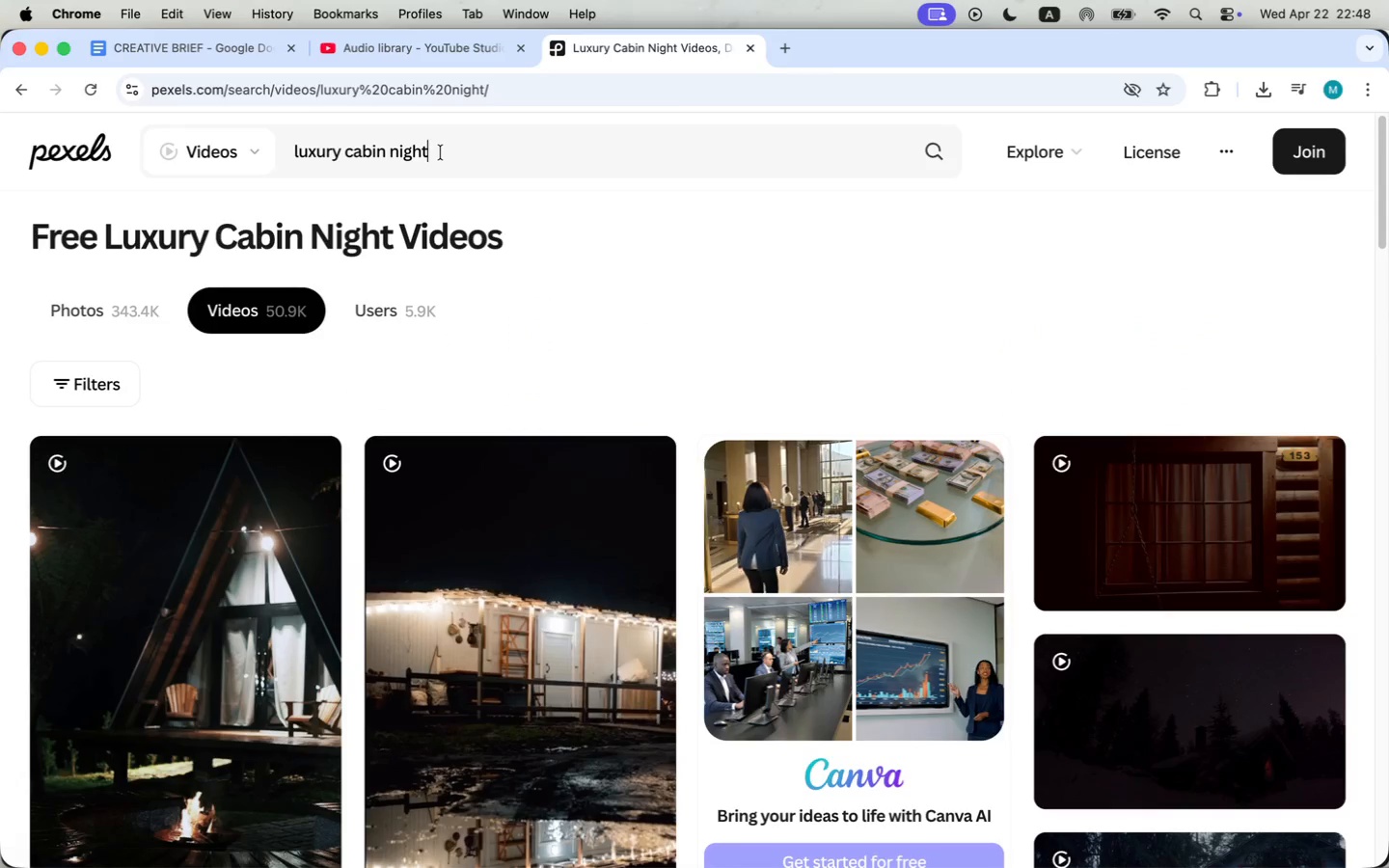 
triple_click([441, 152])
 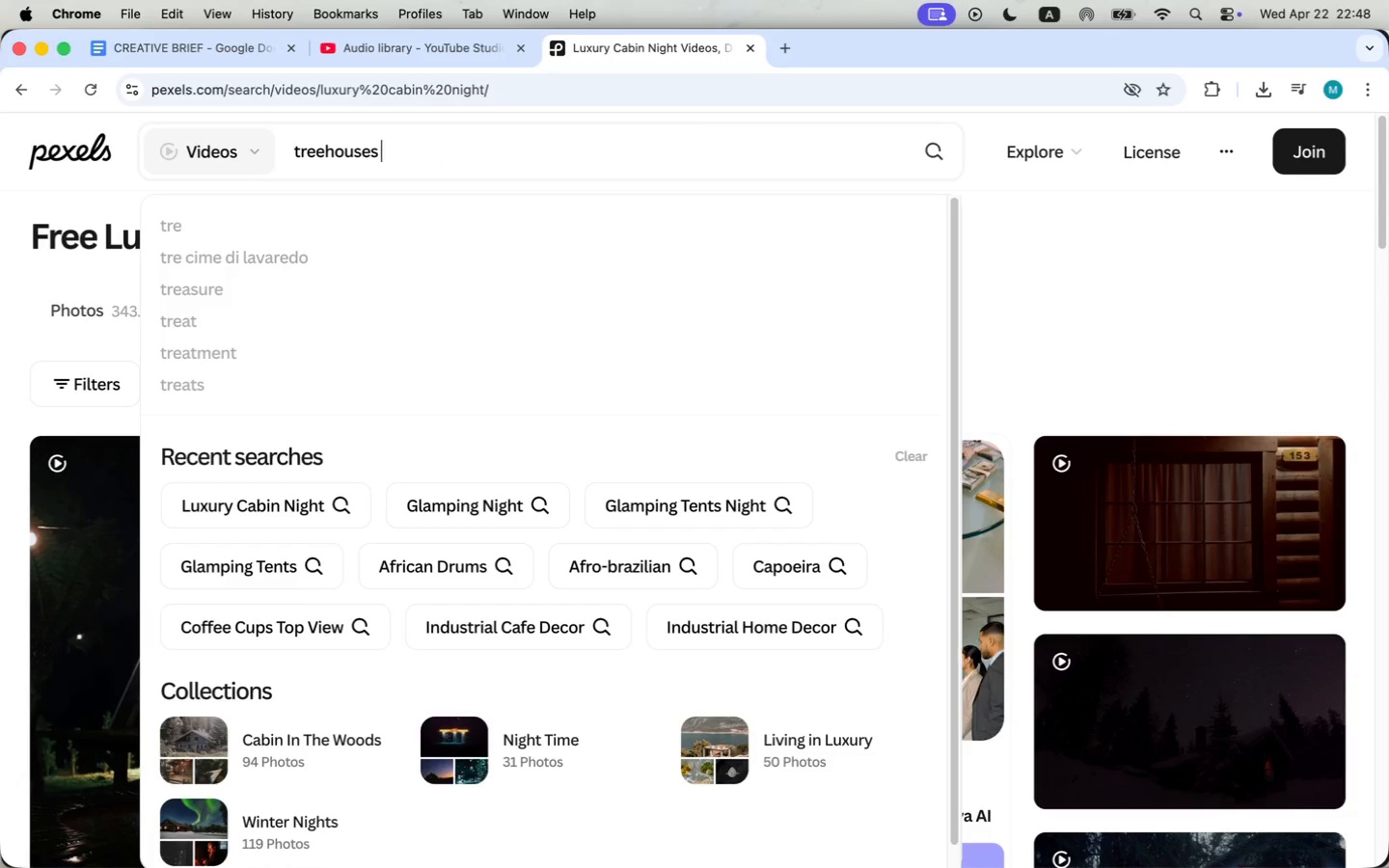 
type(treehouses night)
 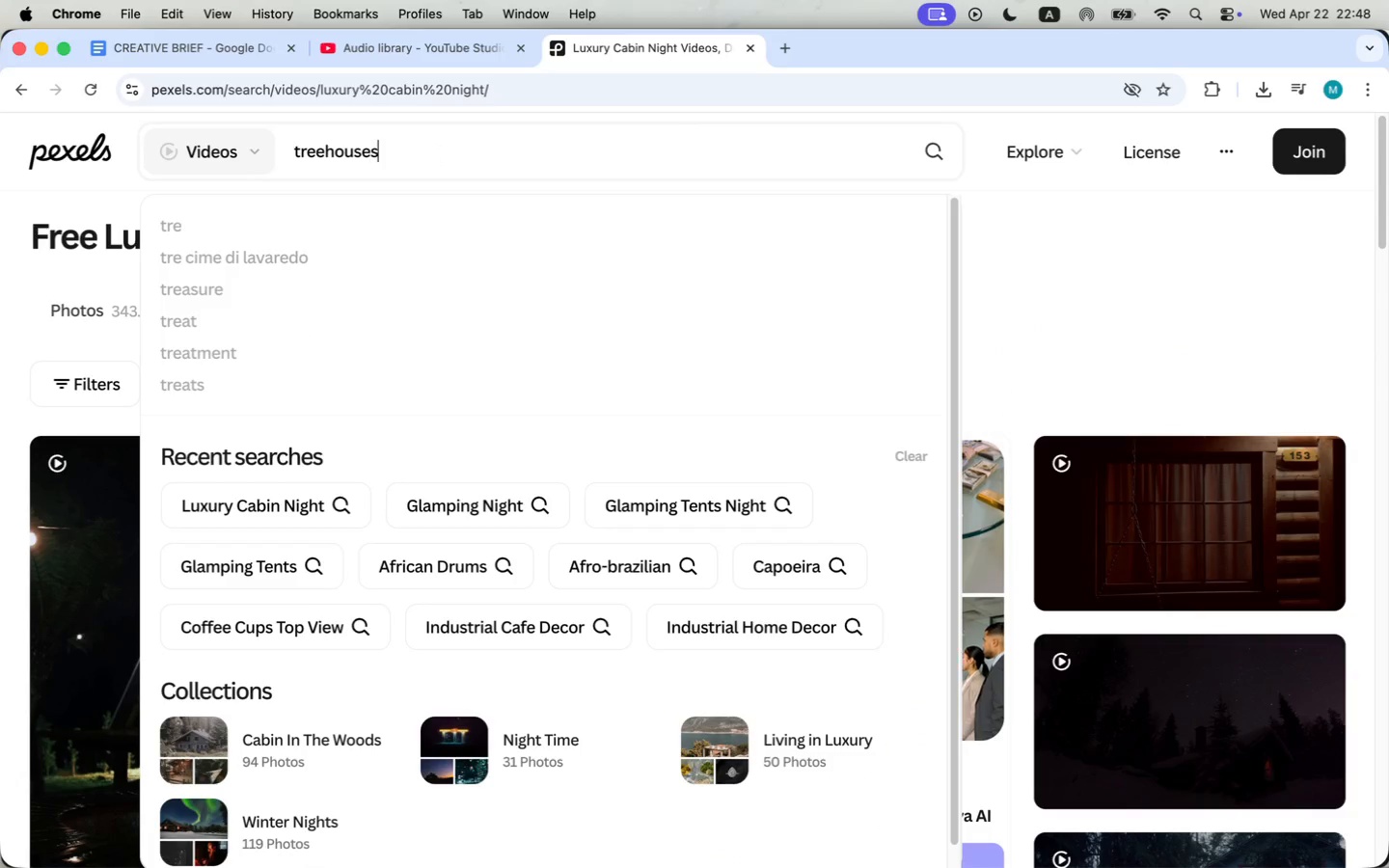 
key(Enter)
 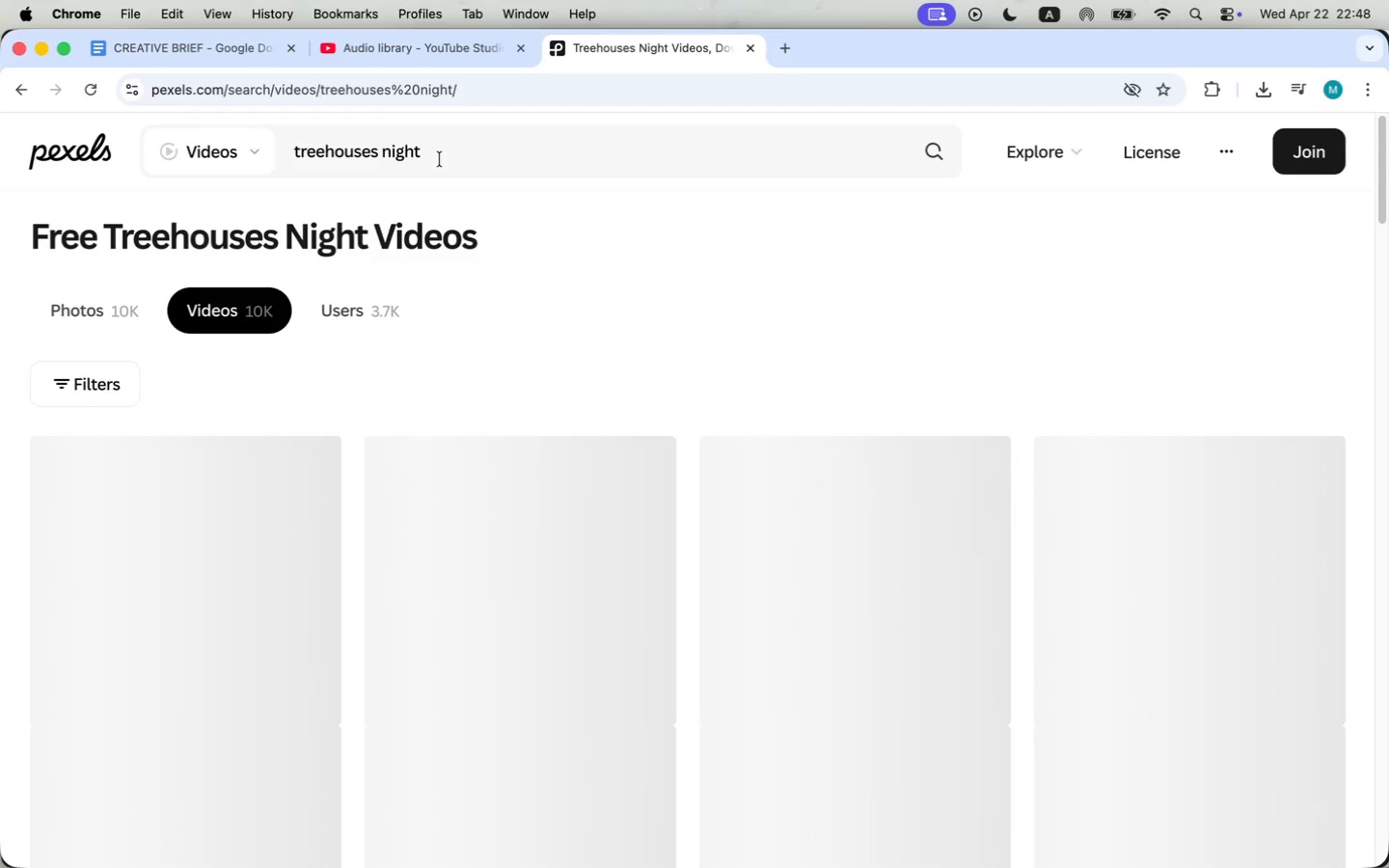 
mouse_move([418, 354])
 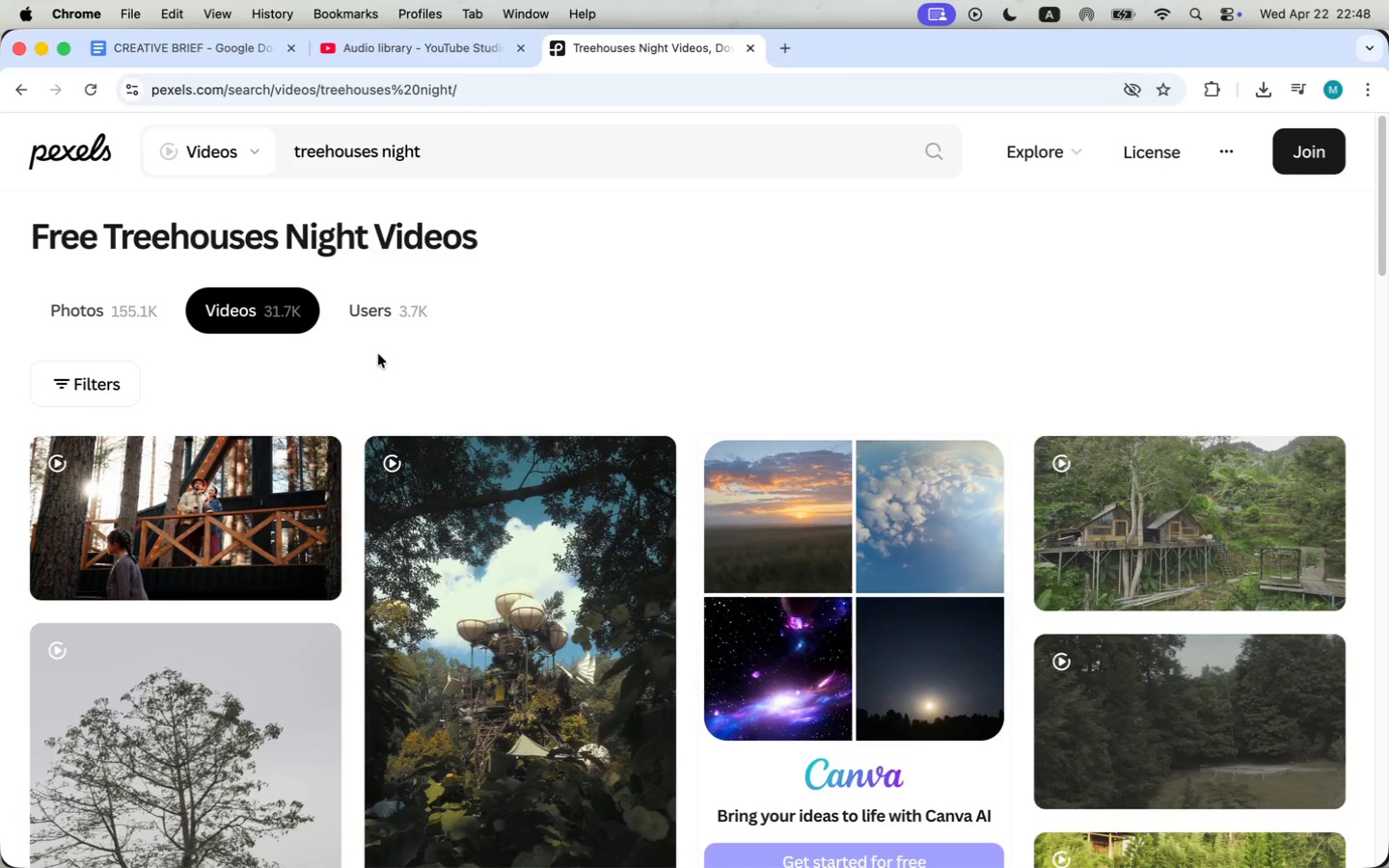 
scroll: coordinate [371, 359], scroll_direction: down, amount: 43.0
 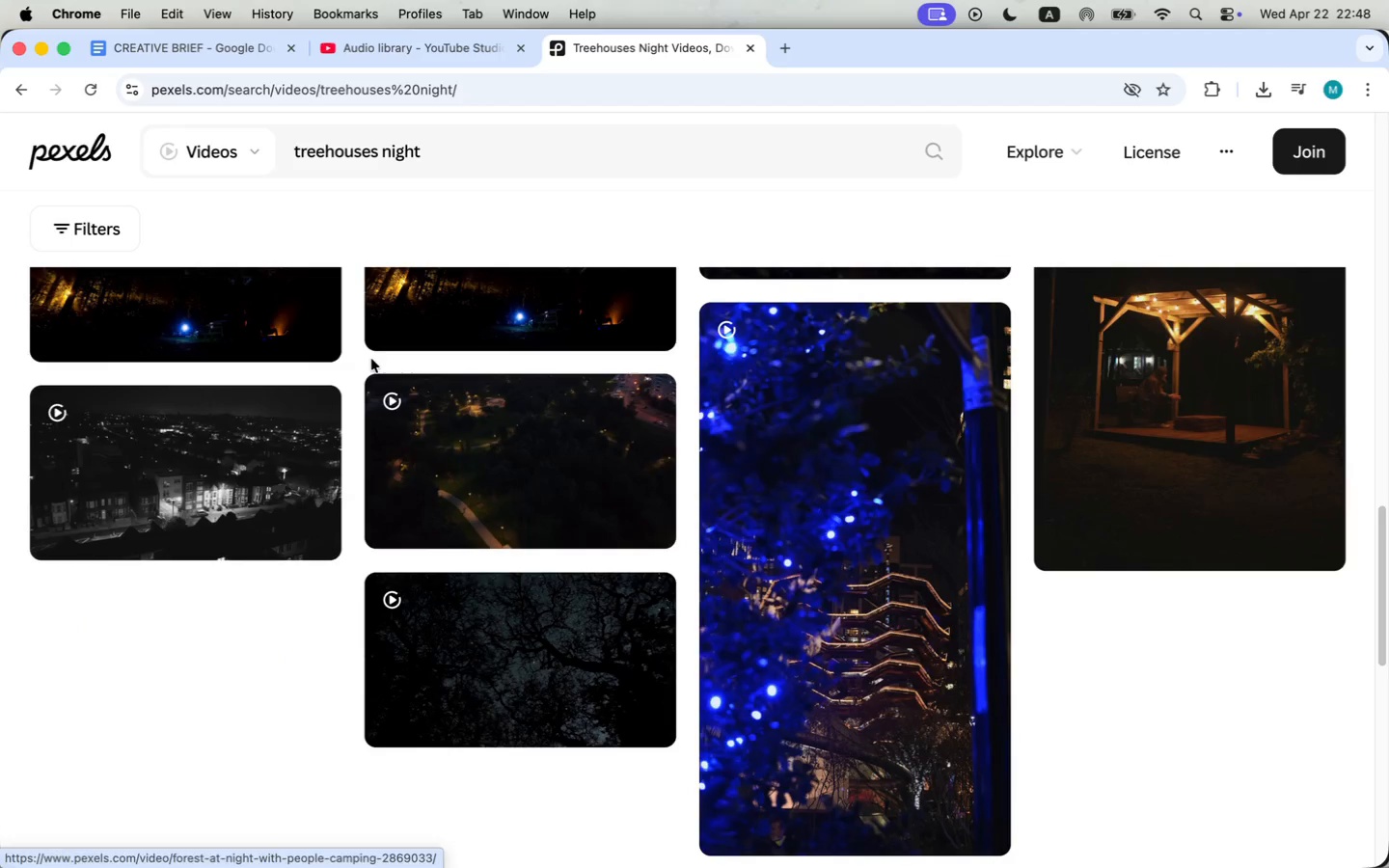 
scroll: coordinate [371, 360], scroll_direction: up, amount: 3.0
 